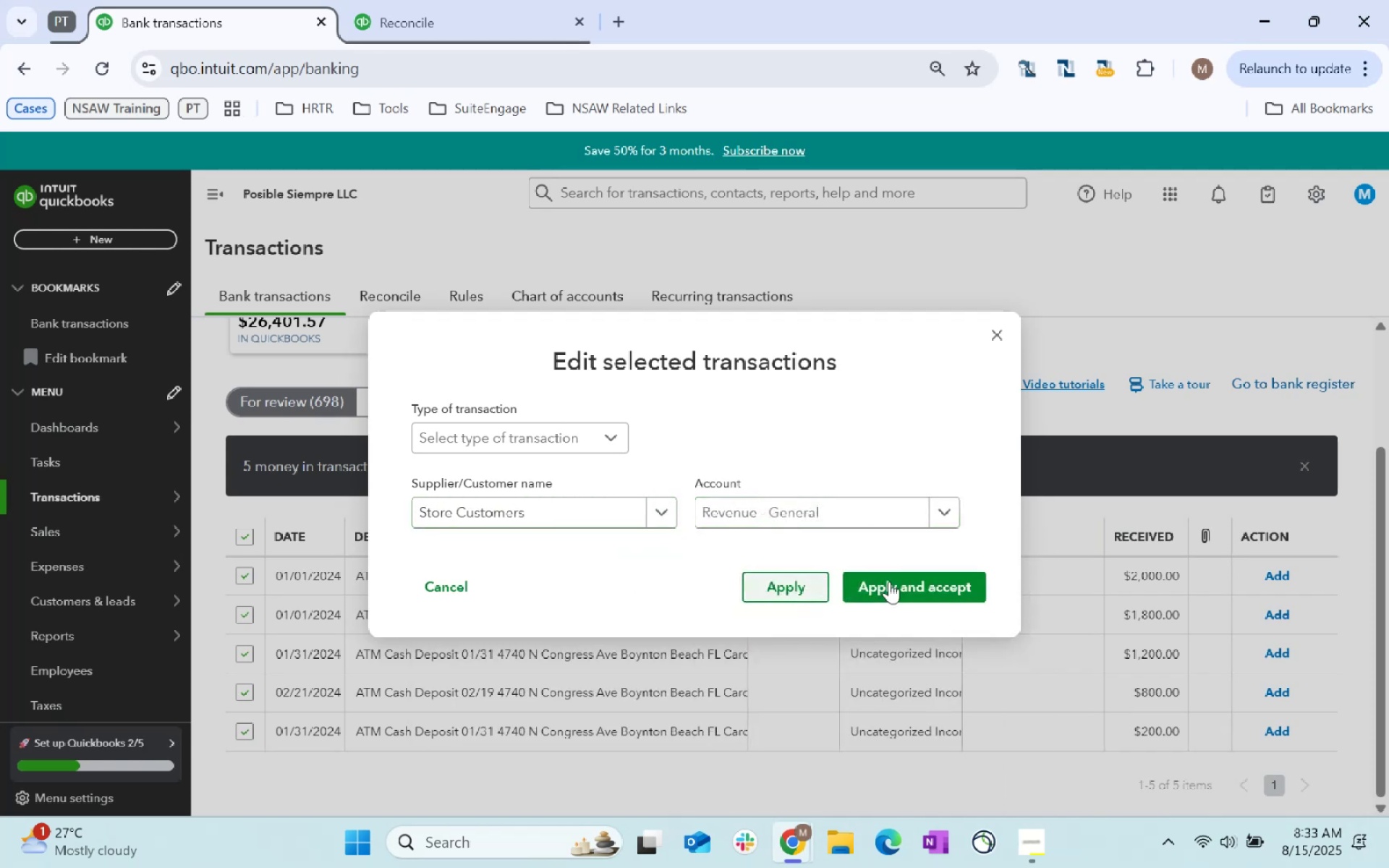 
left_click_drag(start_coordinate=[892, 583], to_coordinate=[896, 584])
 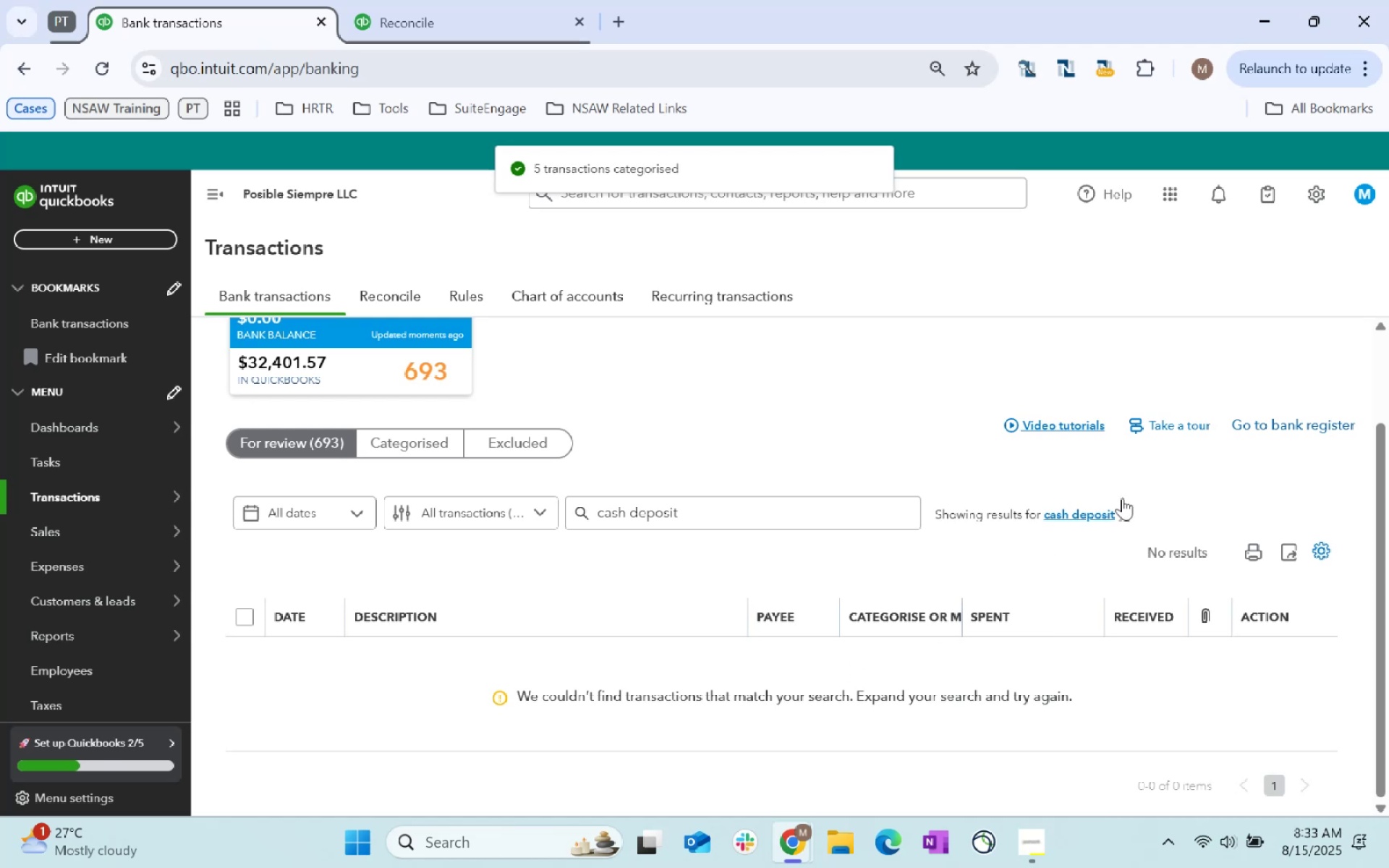 
left_click([1126, 511])
 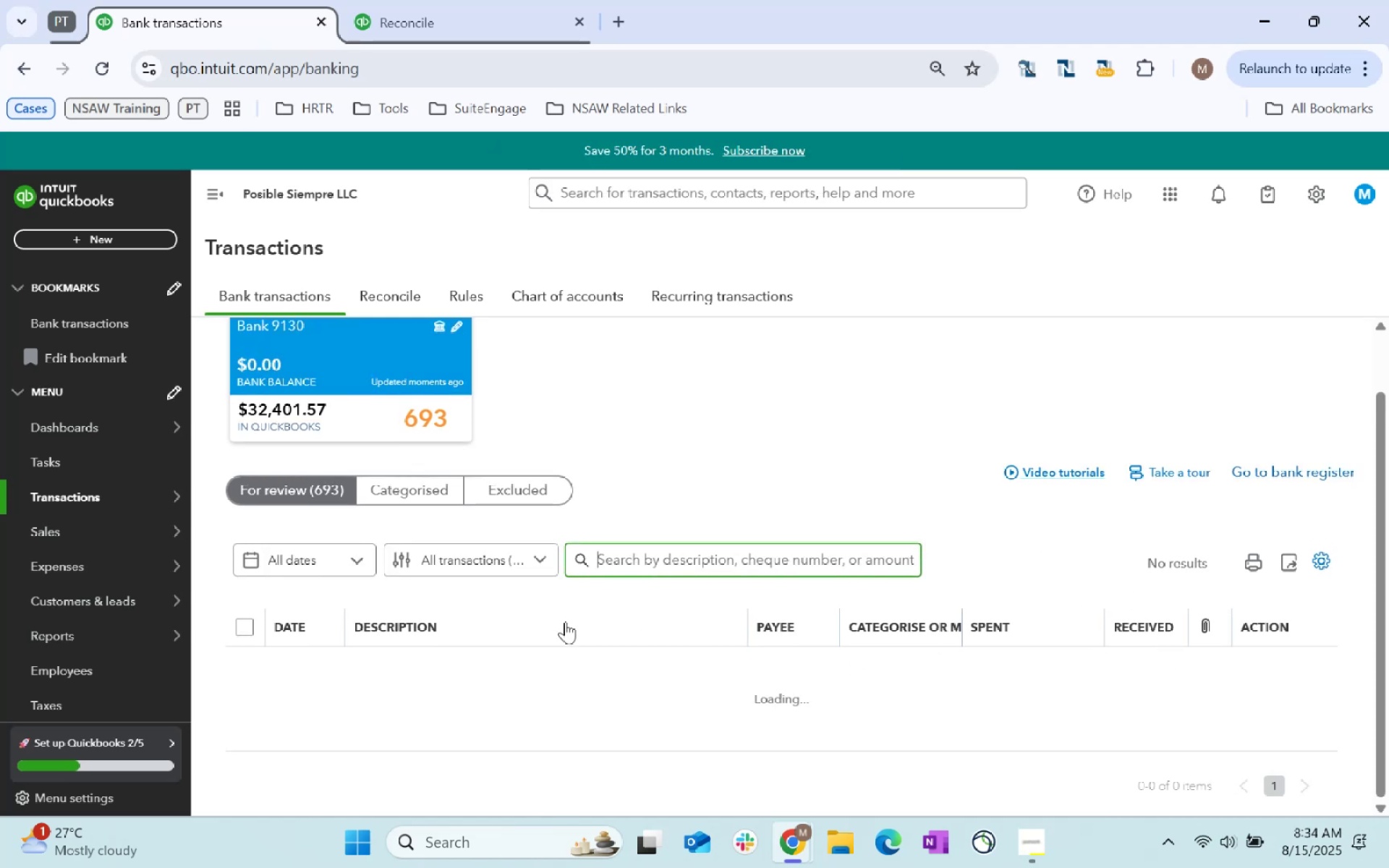 
wait(8.95)
 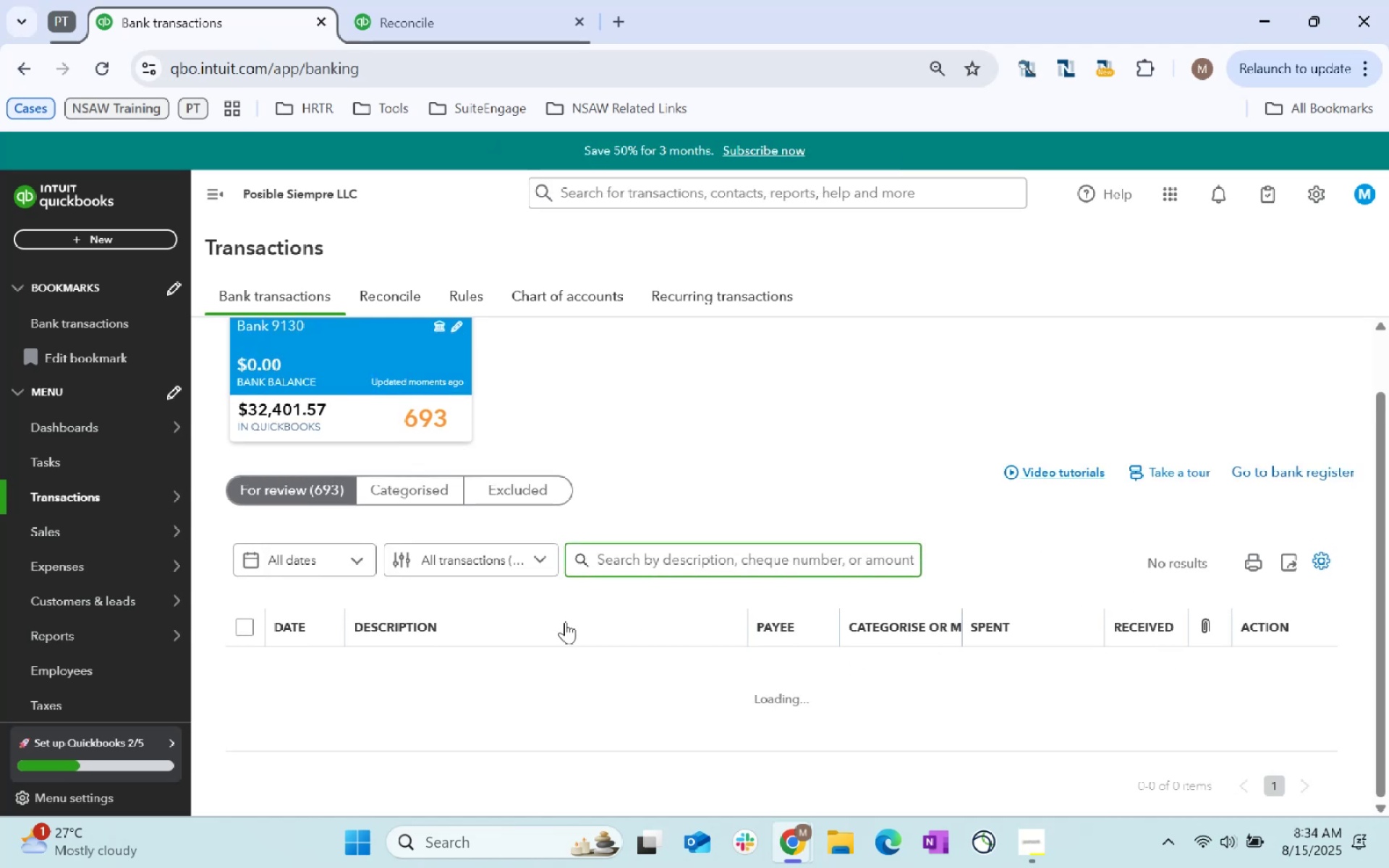 
type(Paypal Transfer)
 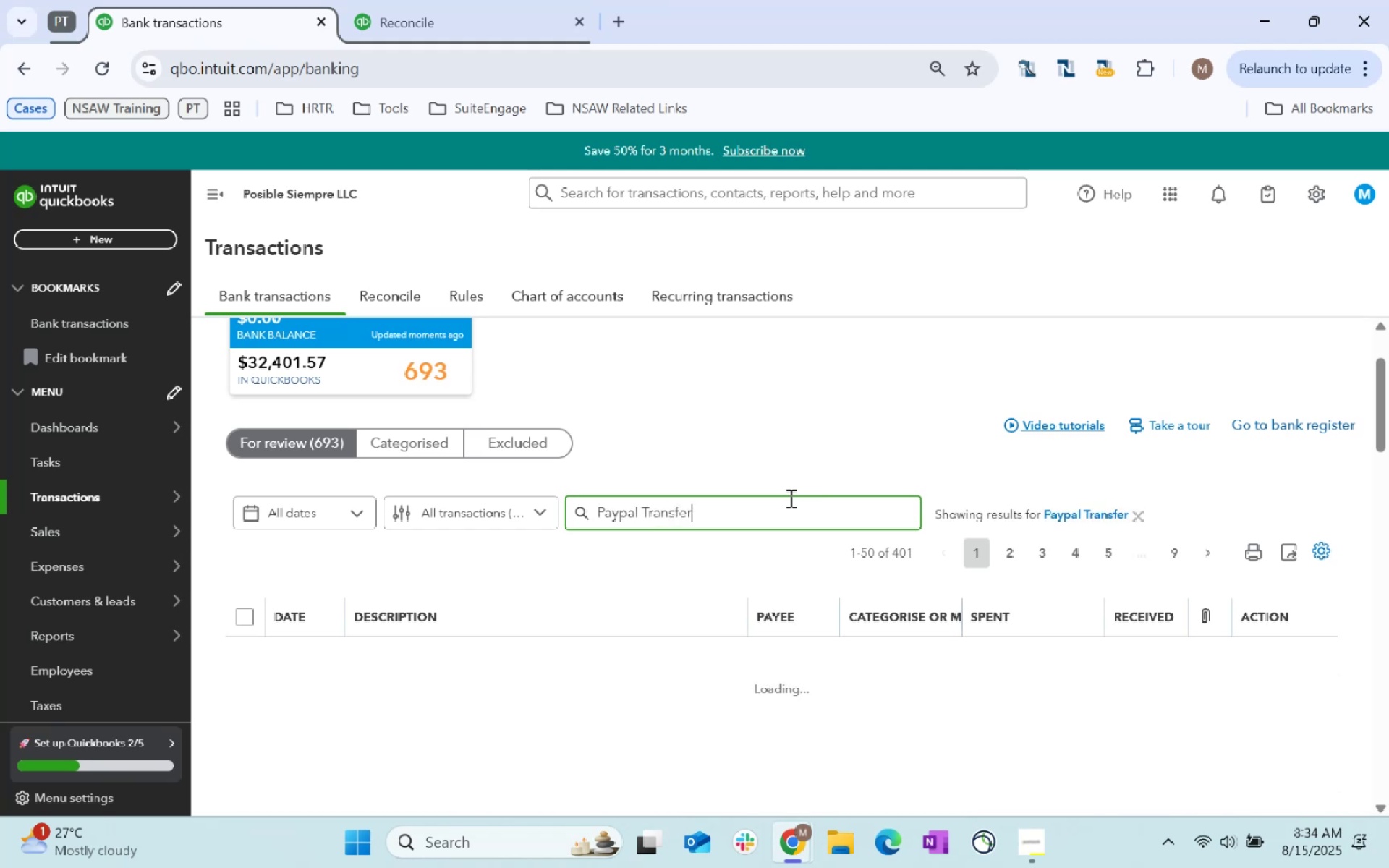 
 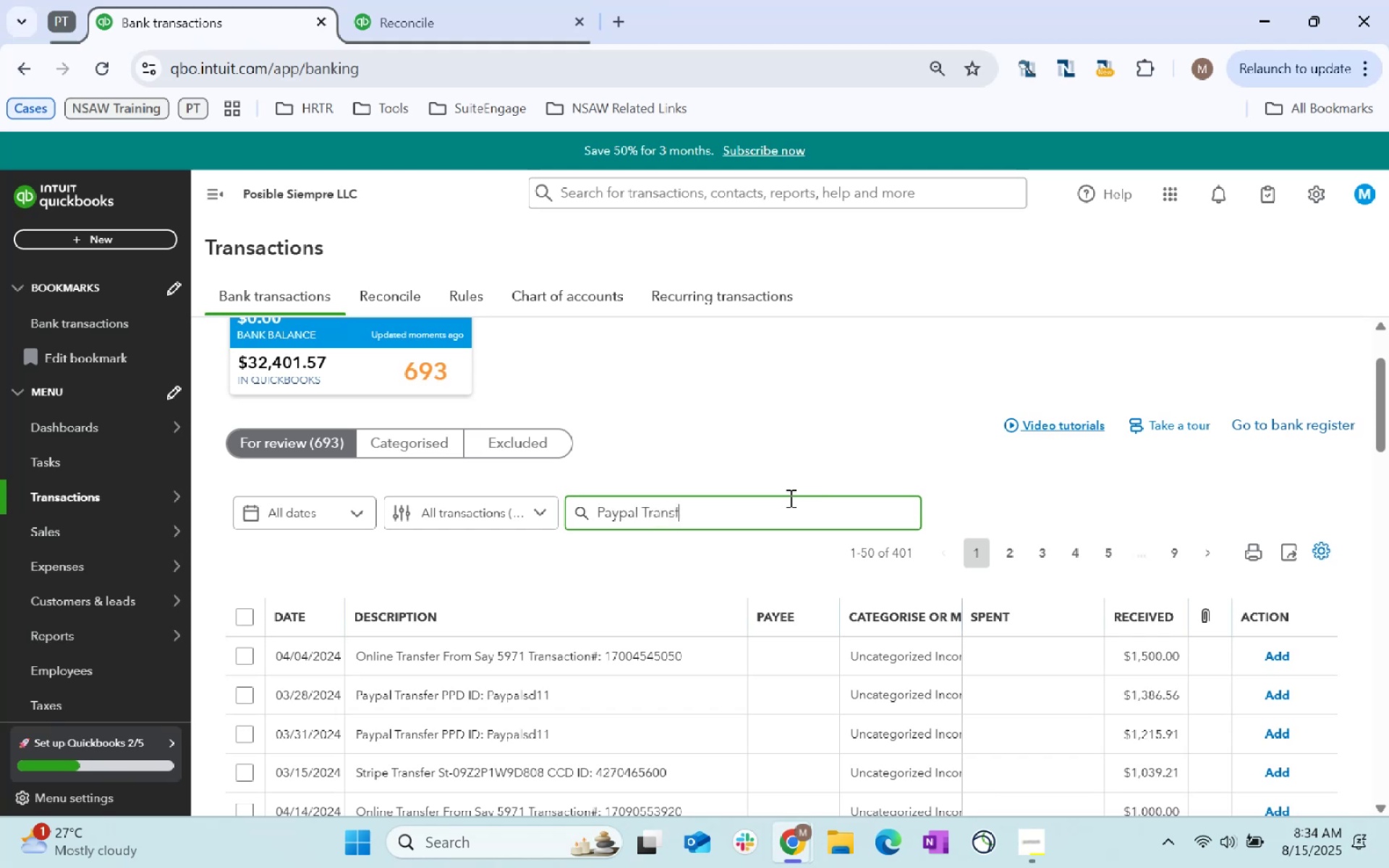 
key(Enter)
 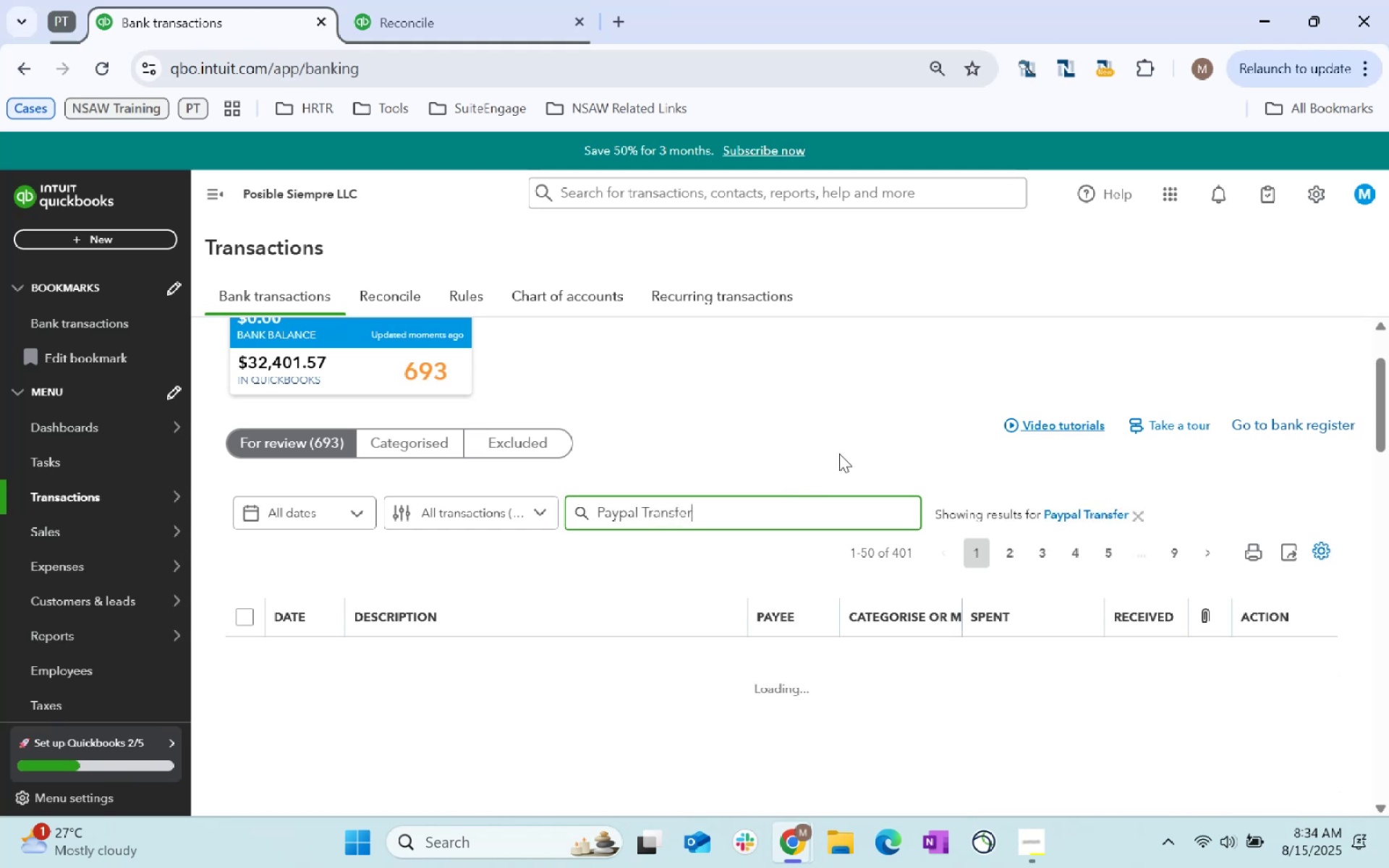 
wait(10.5)
 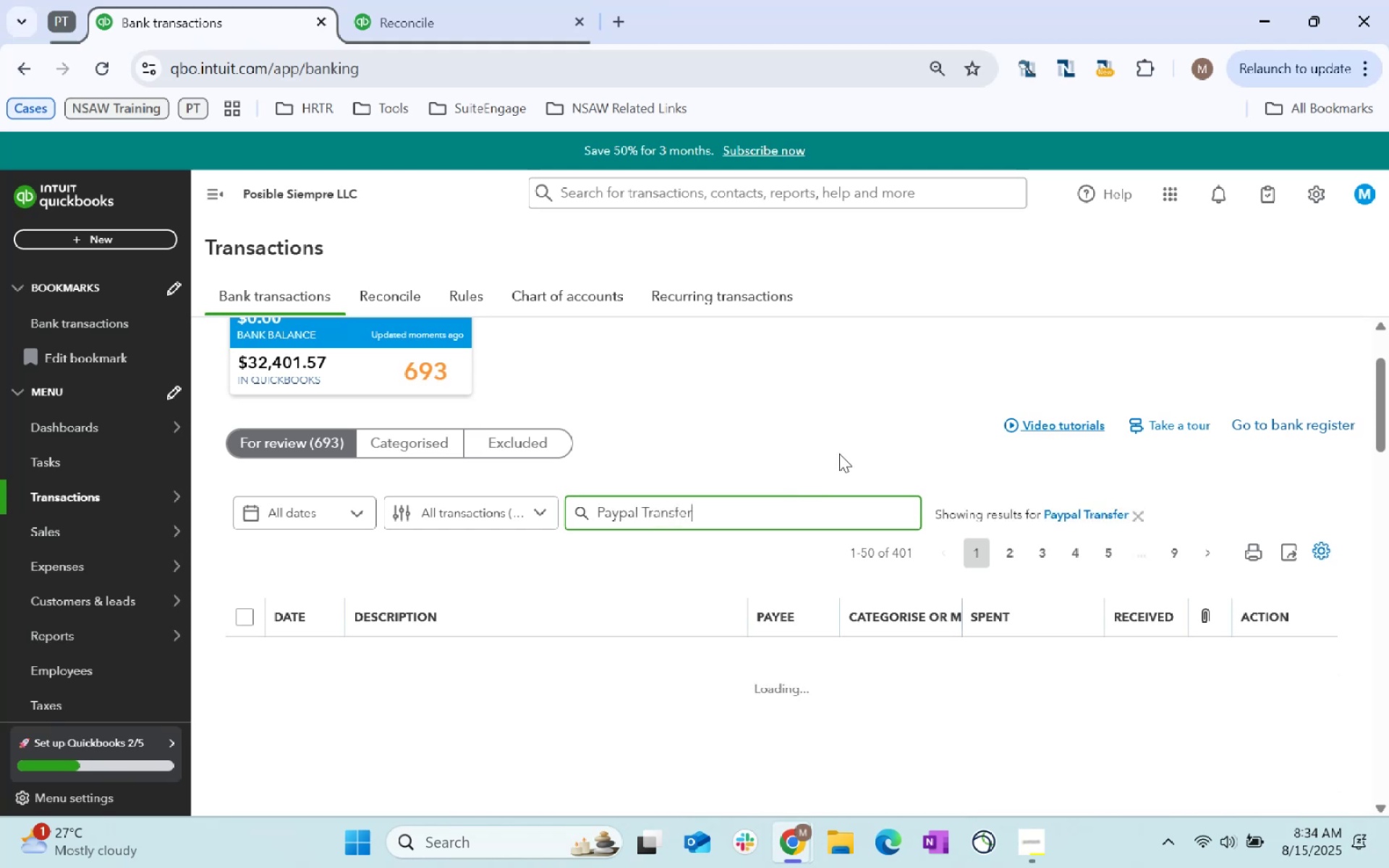 
scroll: coordinate [948, 450], scroll_direction: down, amount: 1.0
 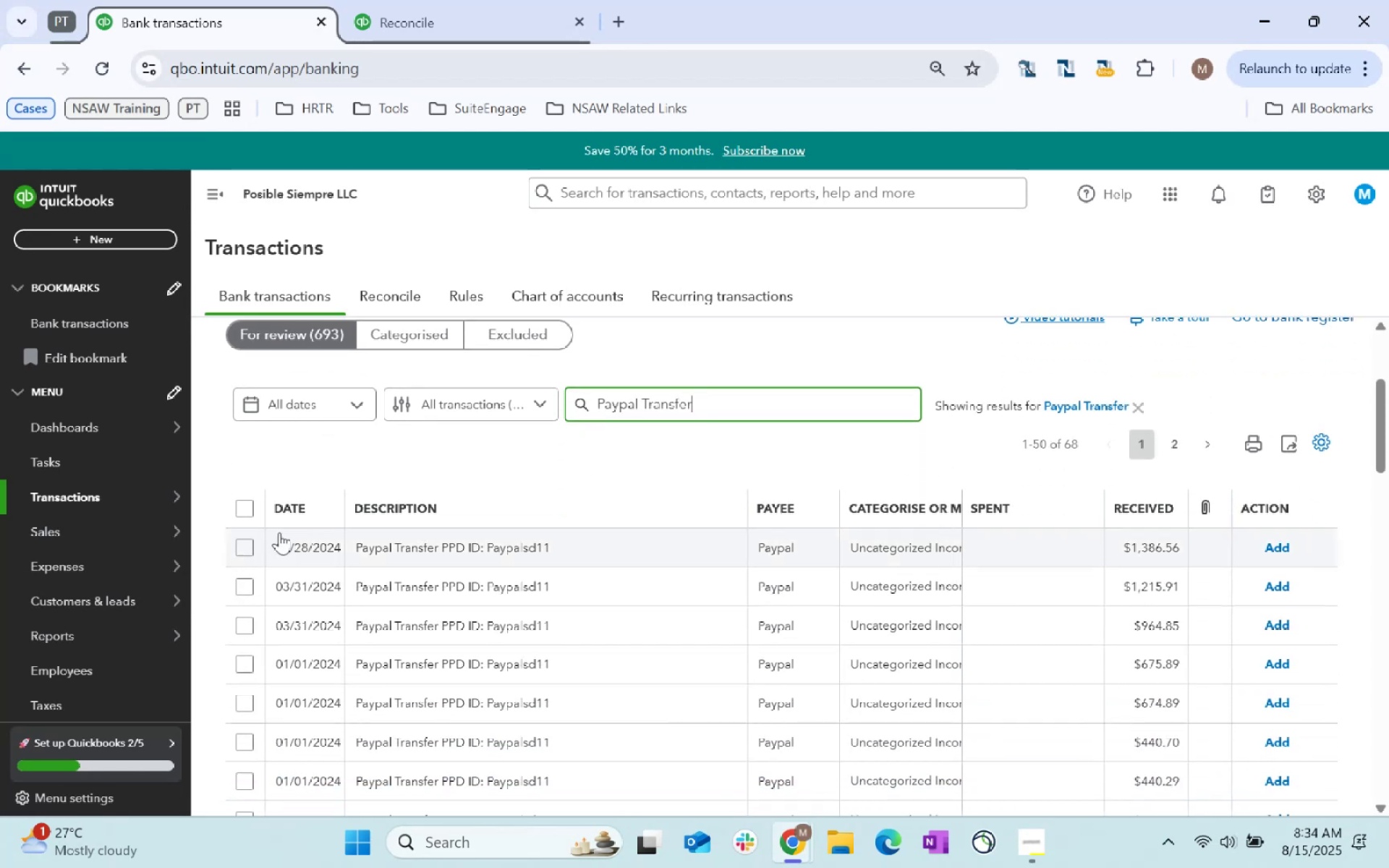 
left_click([250, 509])
 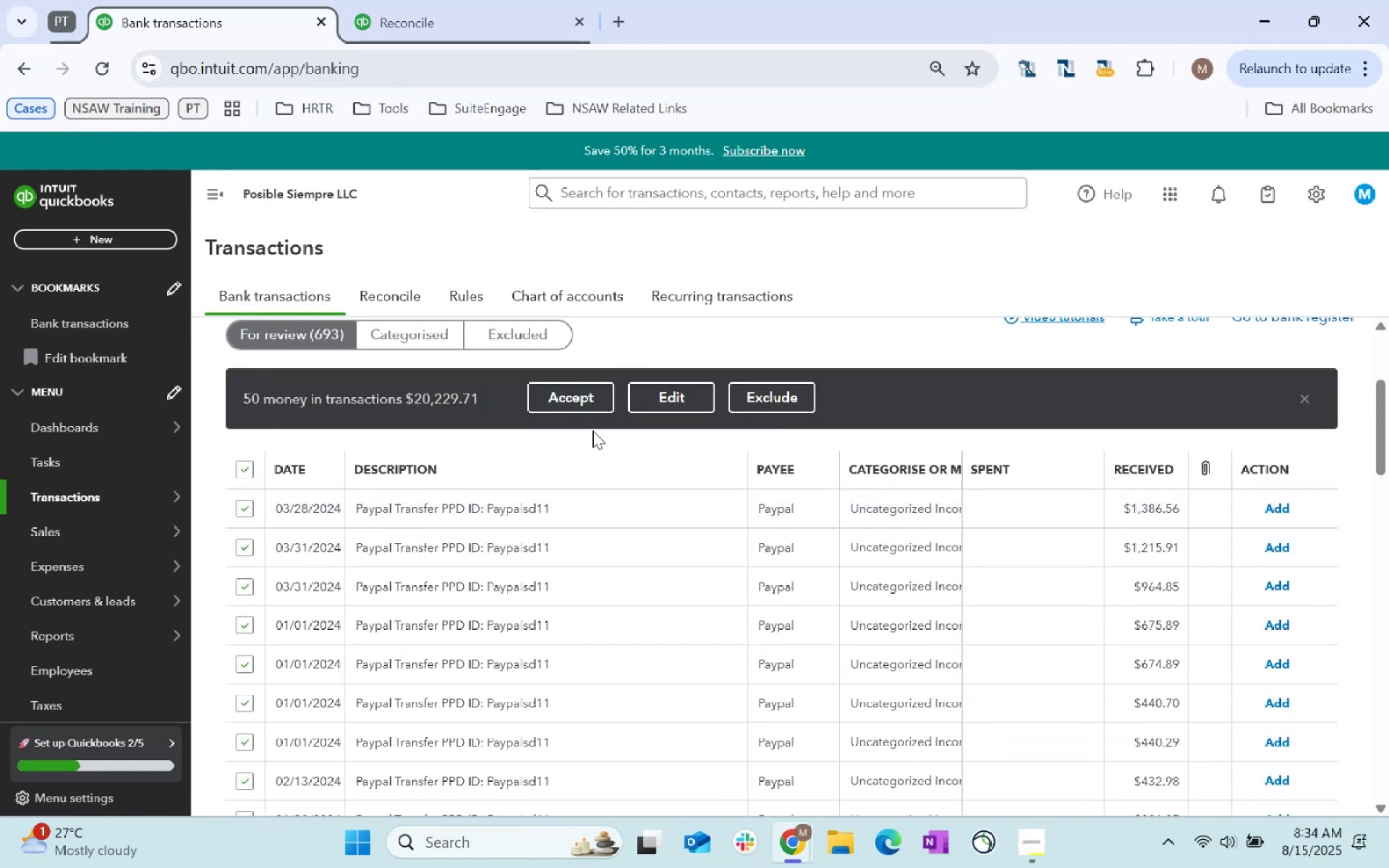 
left_click([644, 395])
 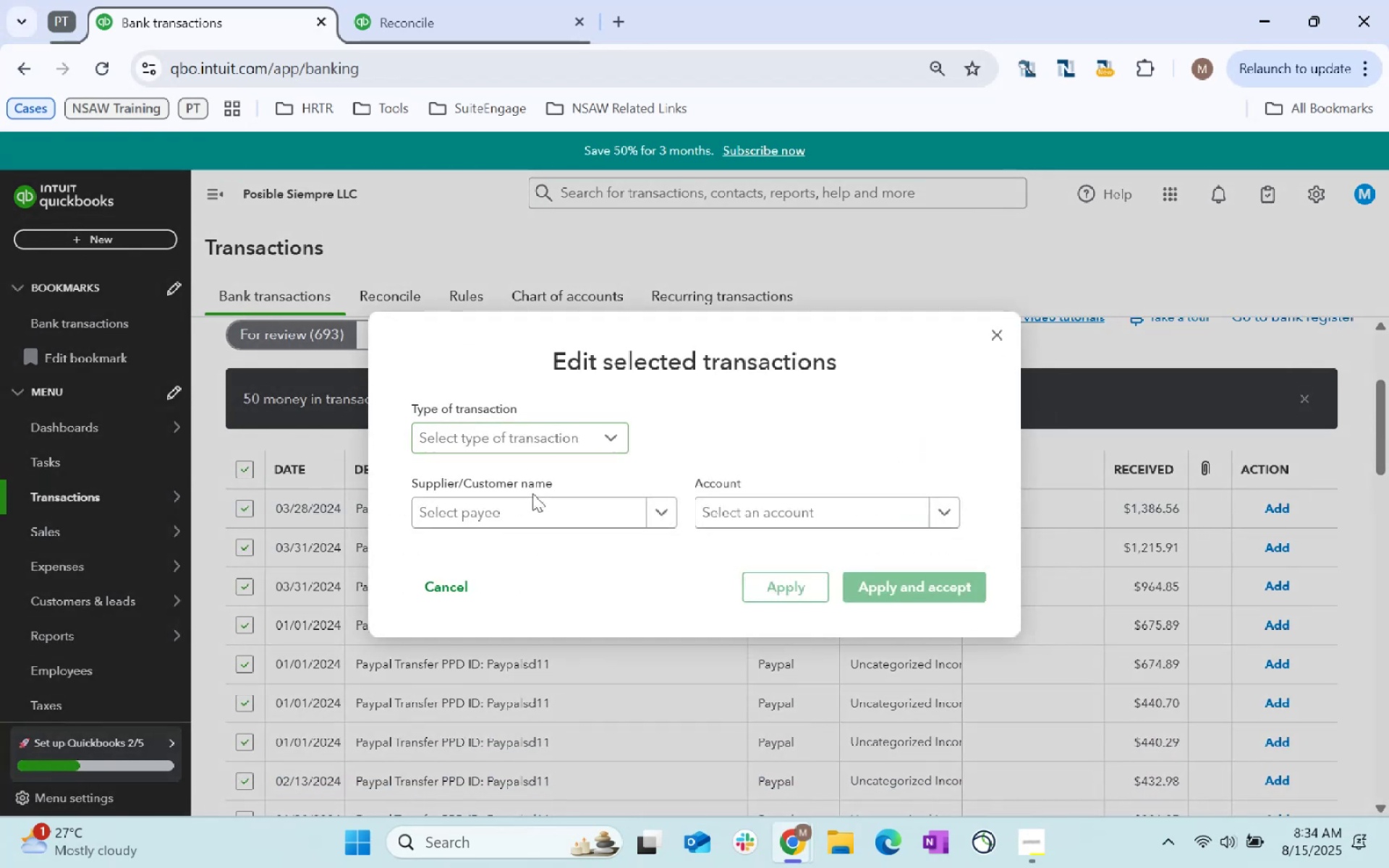 
left_click([523, 522])
 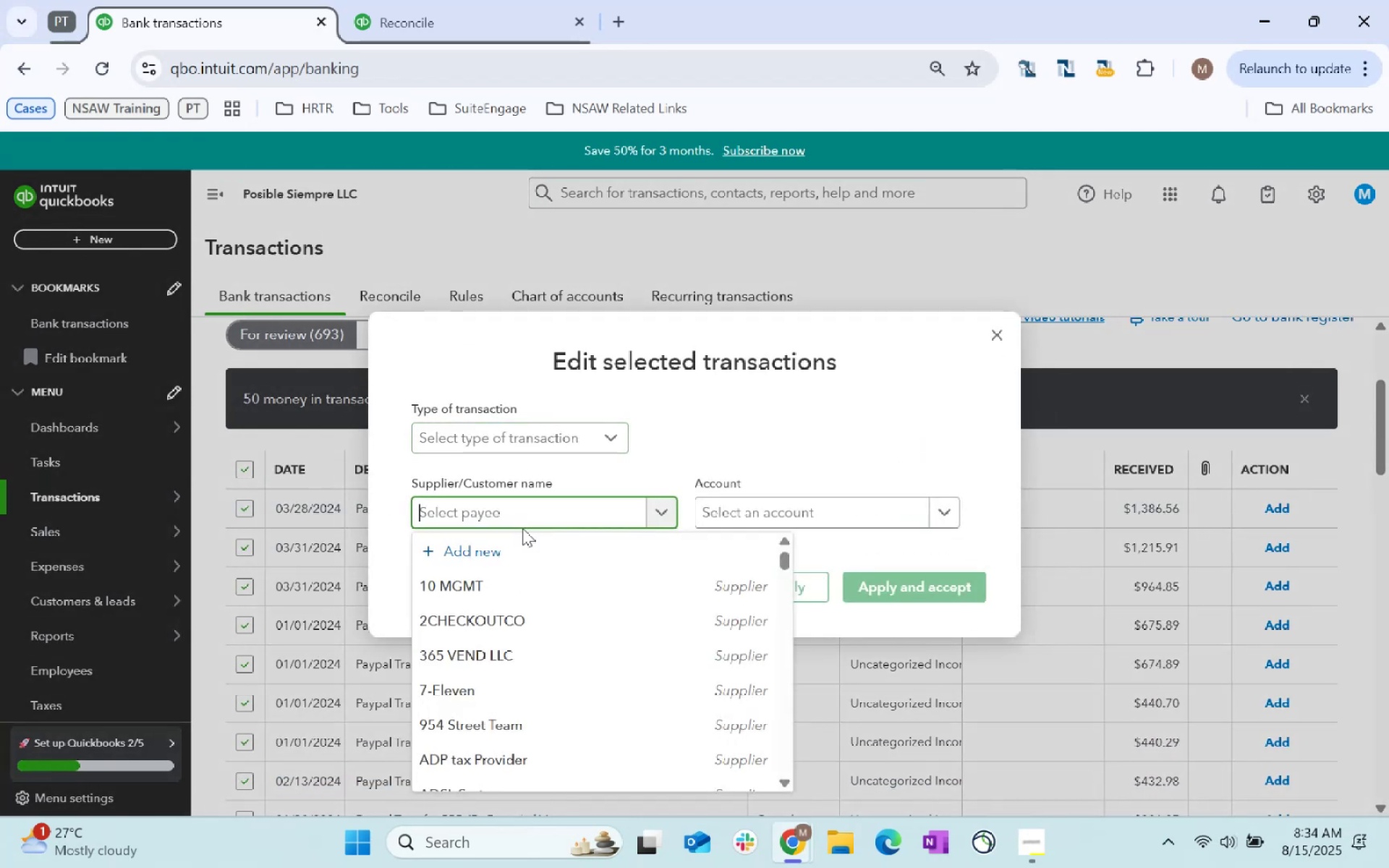 
type(Paypal)
key(Tab)
type(Revenue)
key(Tab)
 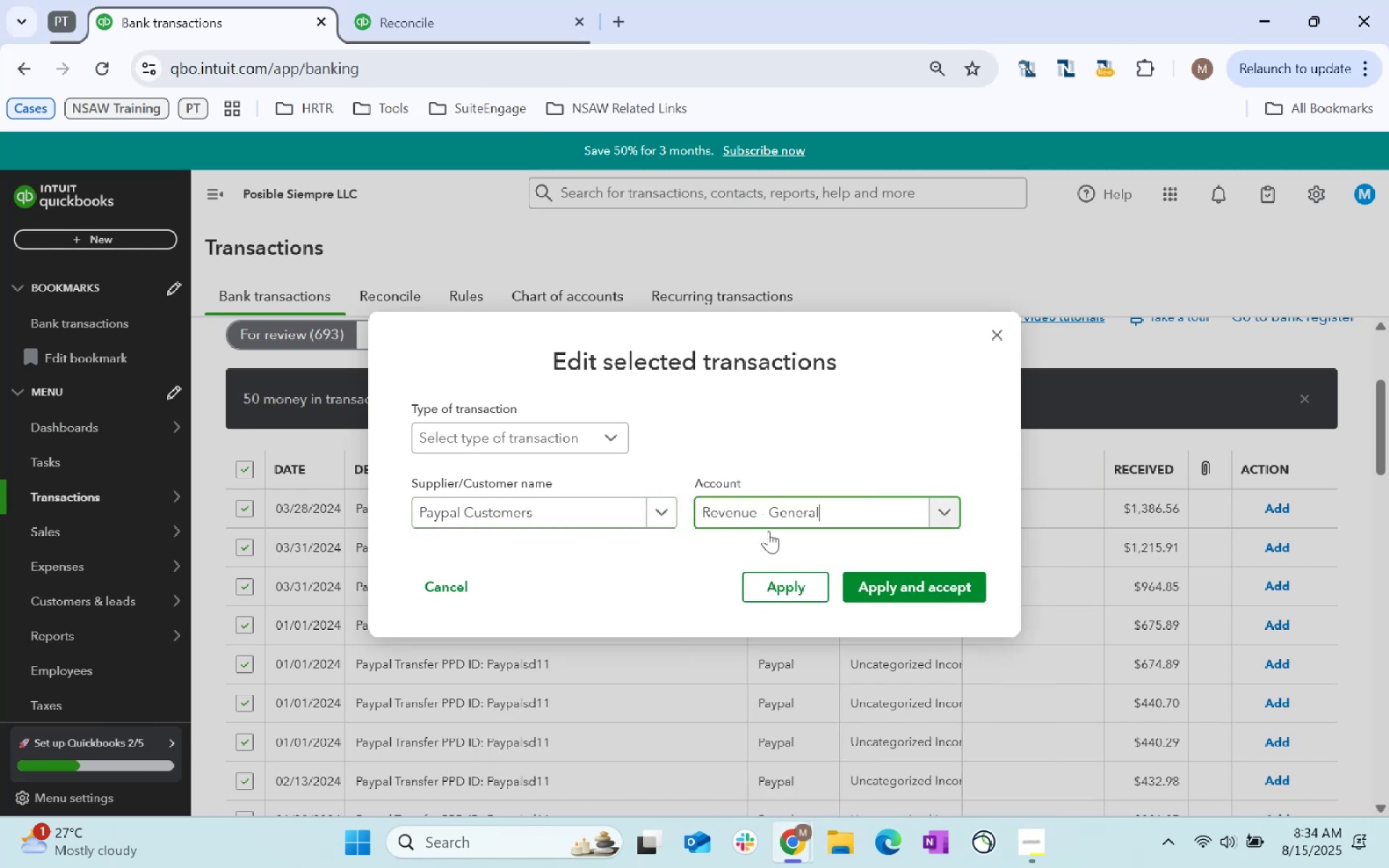 
left_click([898, 579])
 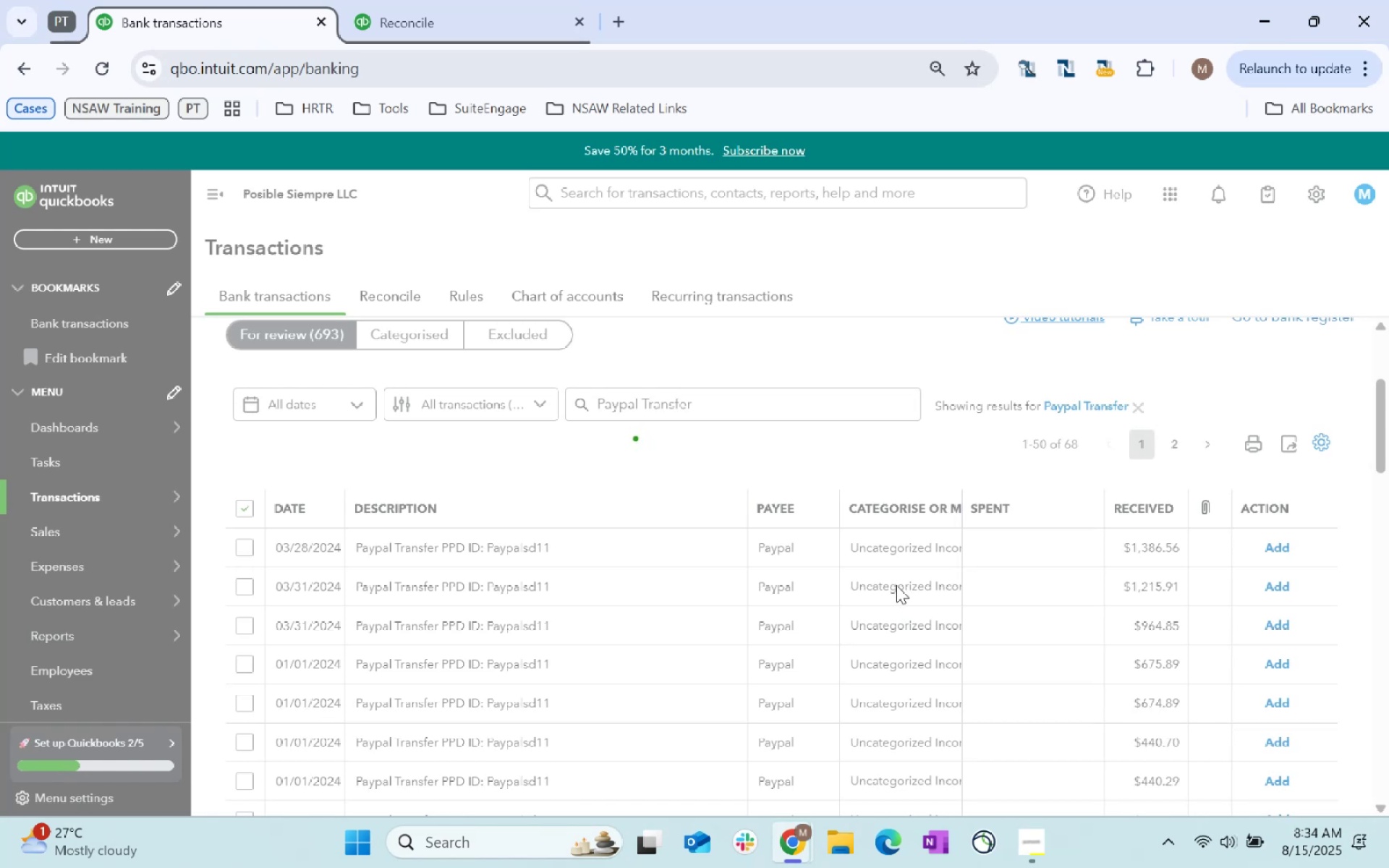 
wait(13.66)
 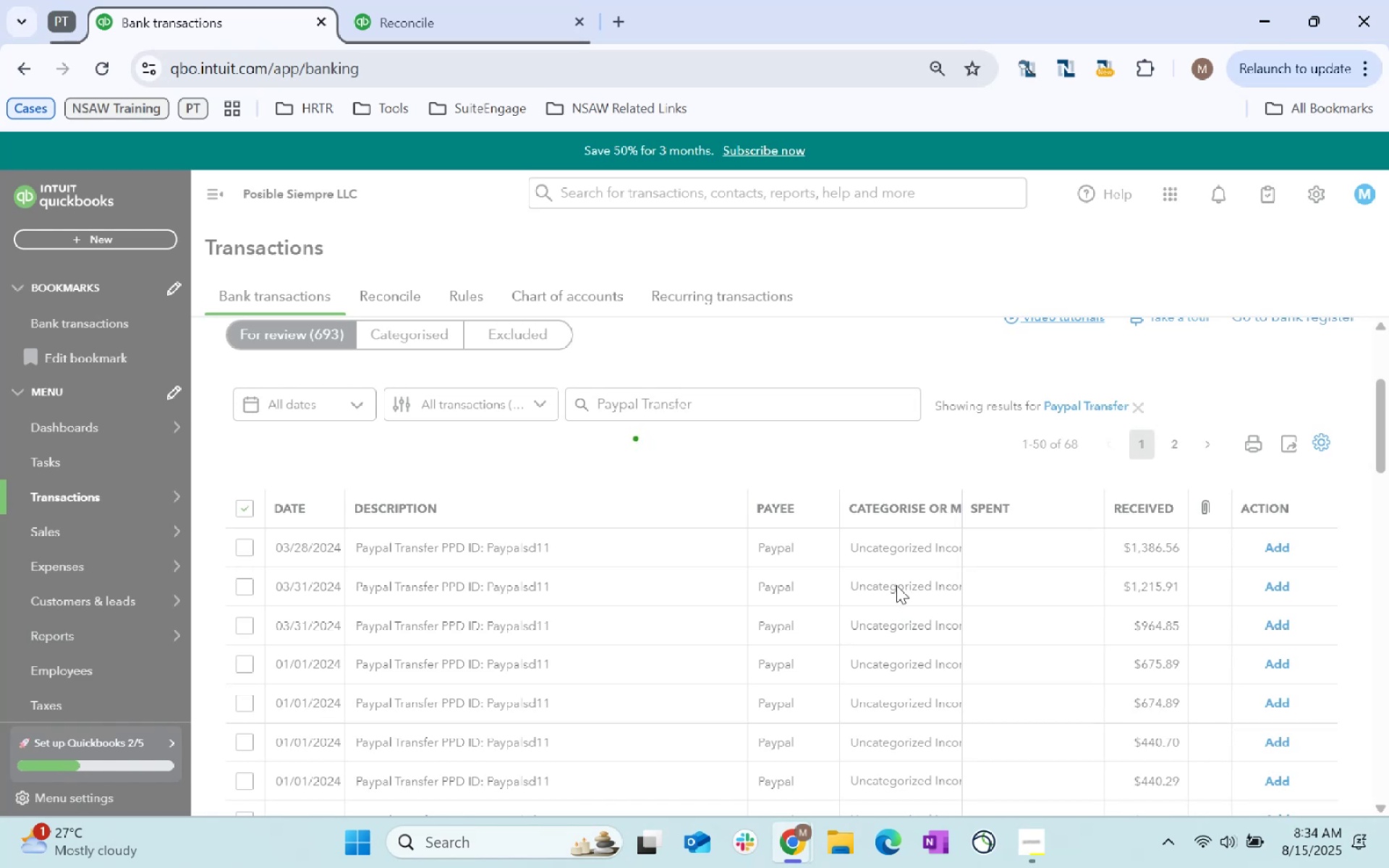 
scroll: coordinate [901, 589], scroll_direction: down, amount: 1.0
 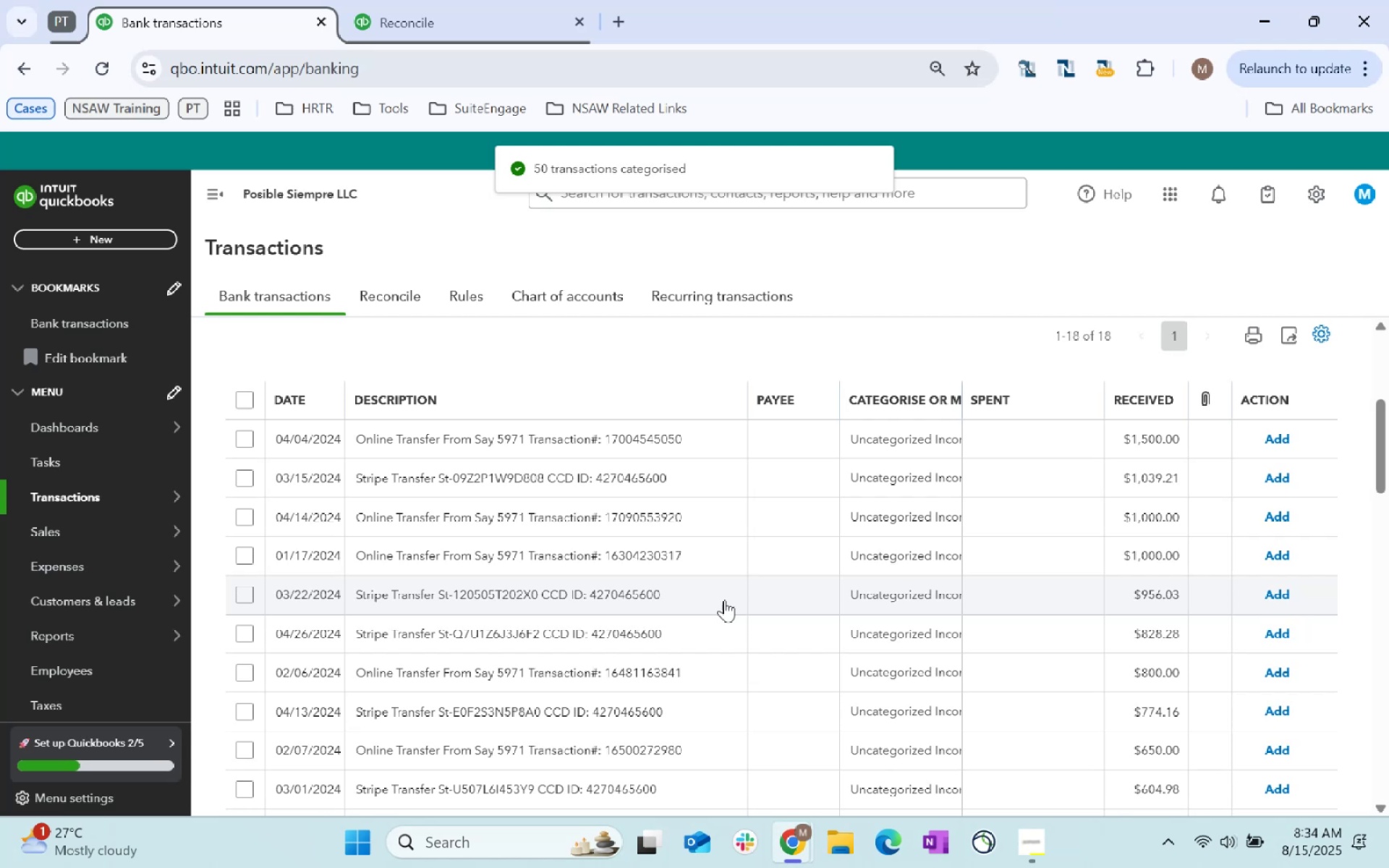 
scroll: coordinate [726, 597], scroll_direction: up, amount: 3.0
 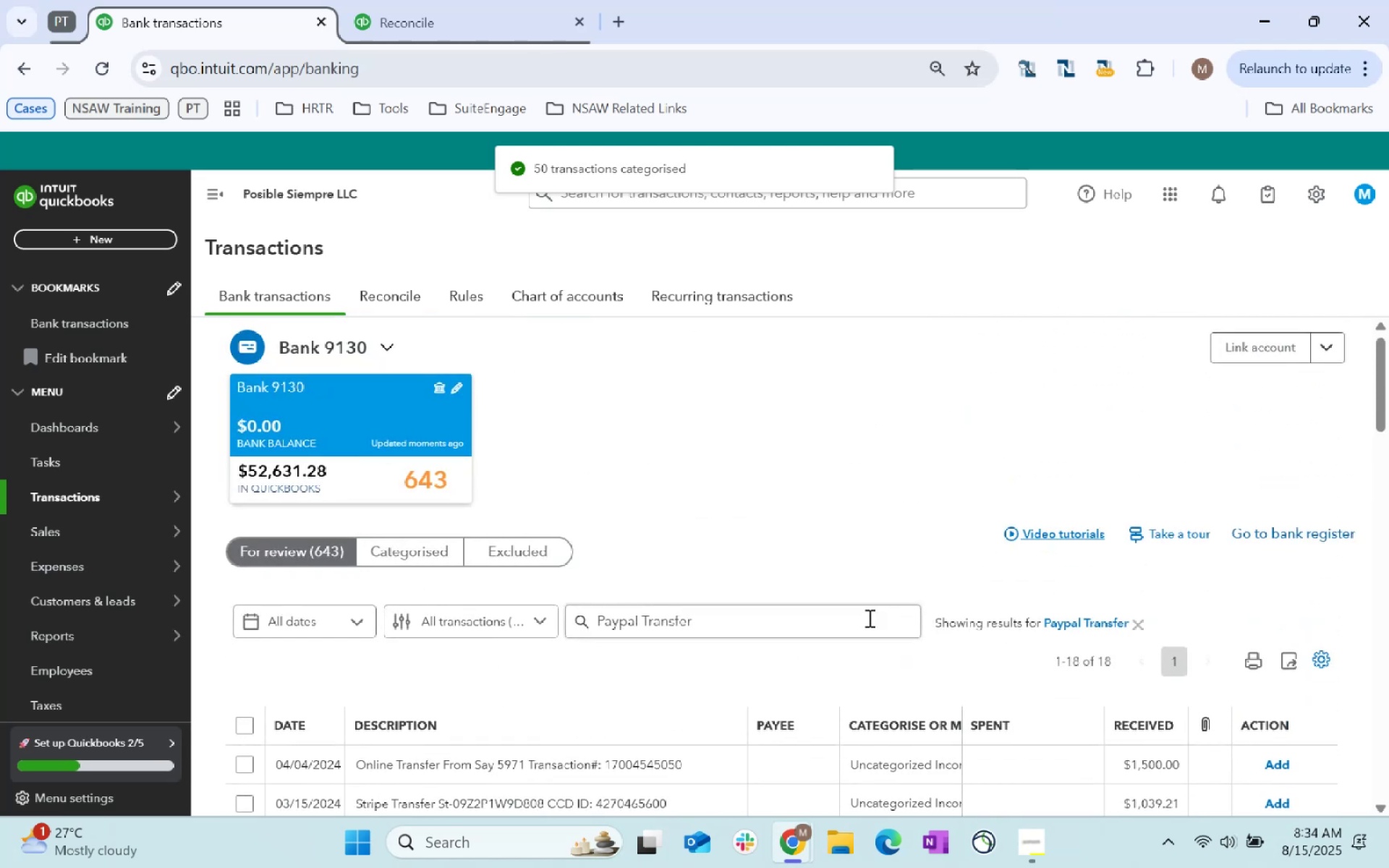 
left_click([841, 626])
 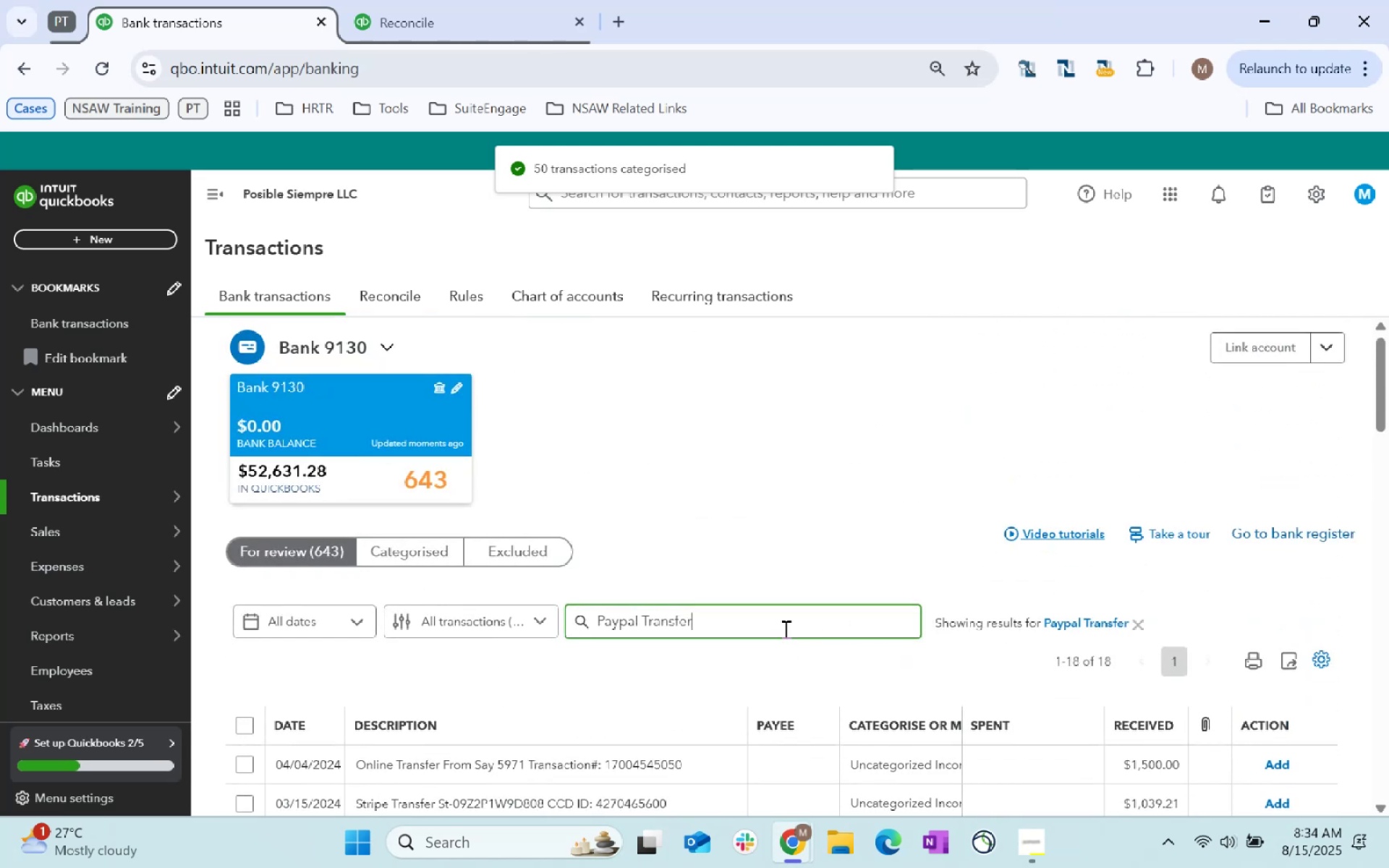 
key(Enter)
 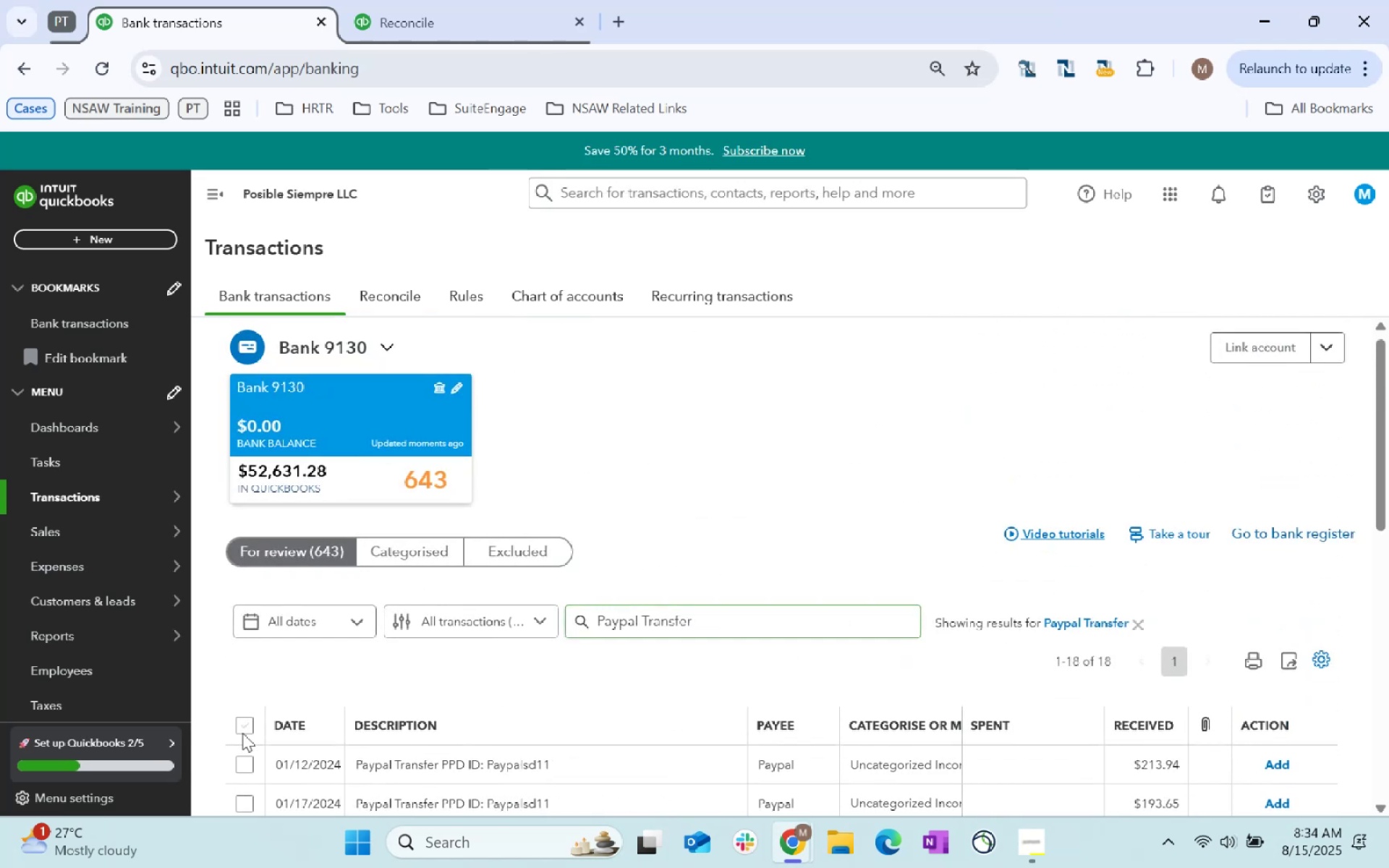 
left_click([657, 610])
 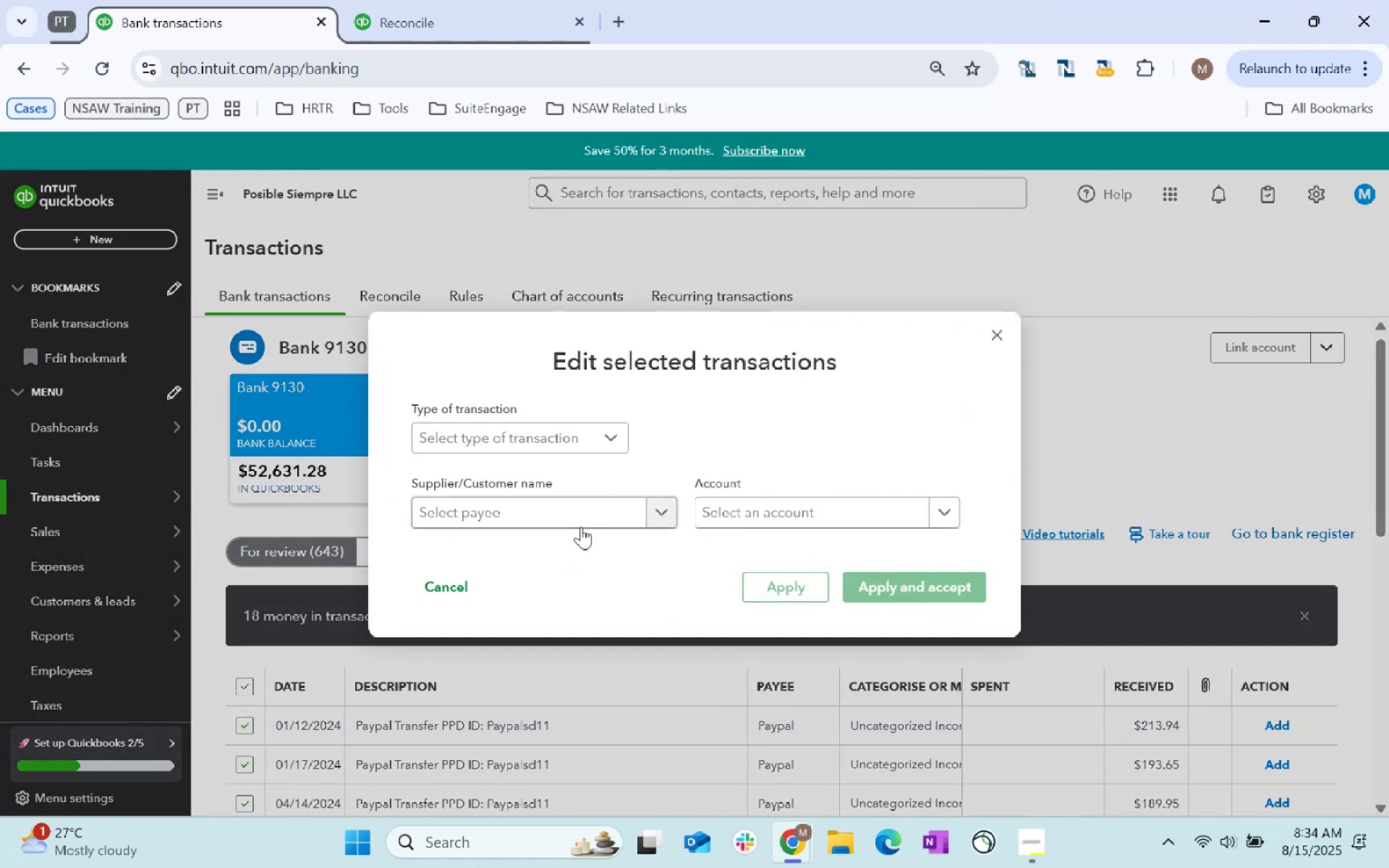 
left_click([572, 517])
 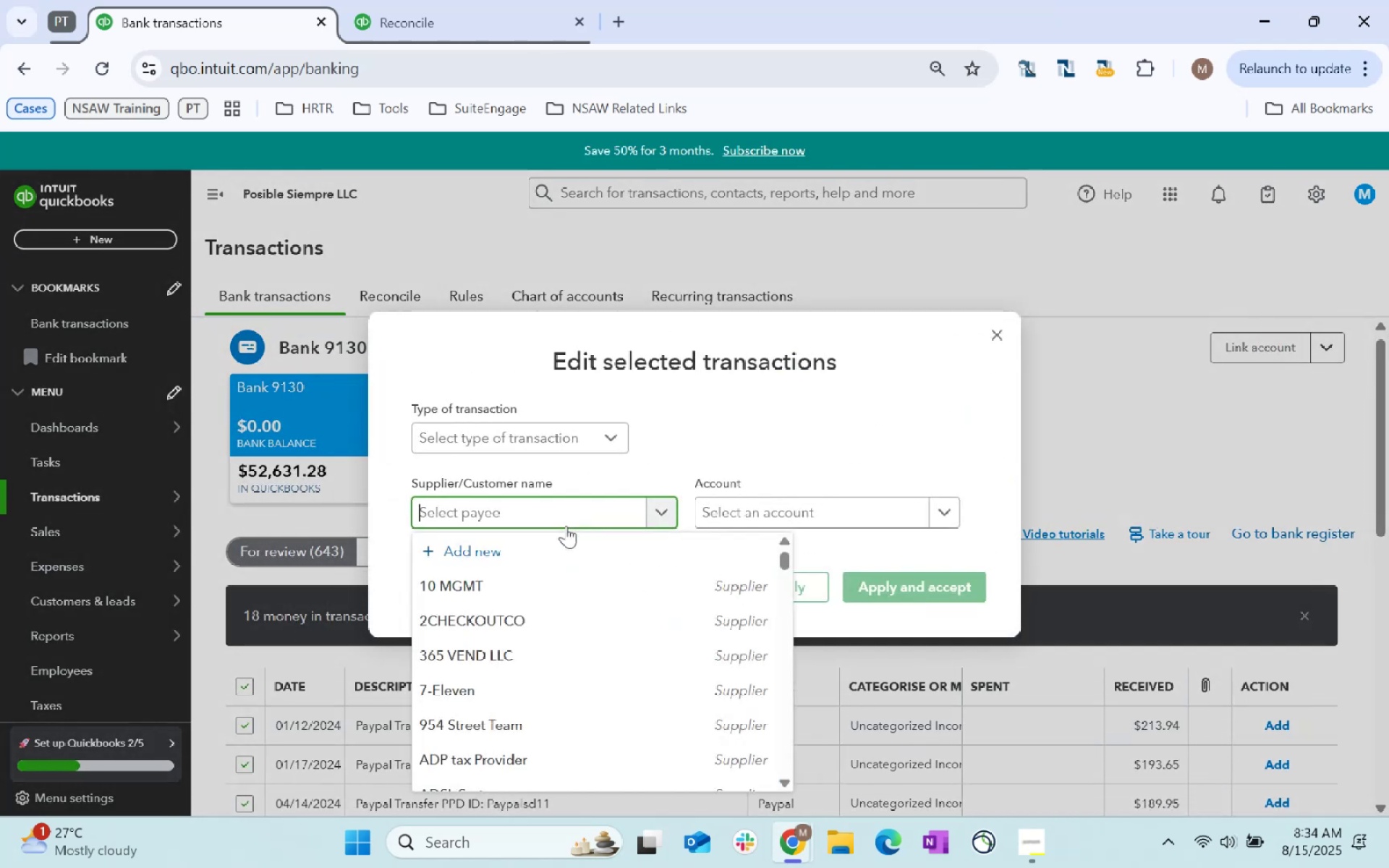 
type(paypal)
 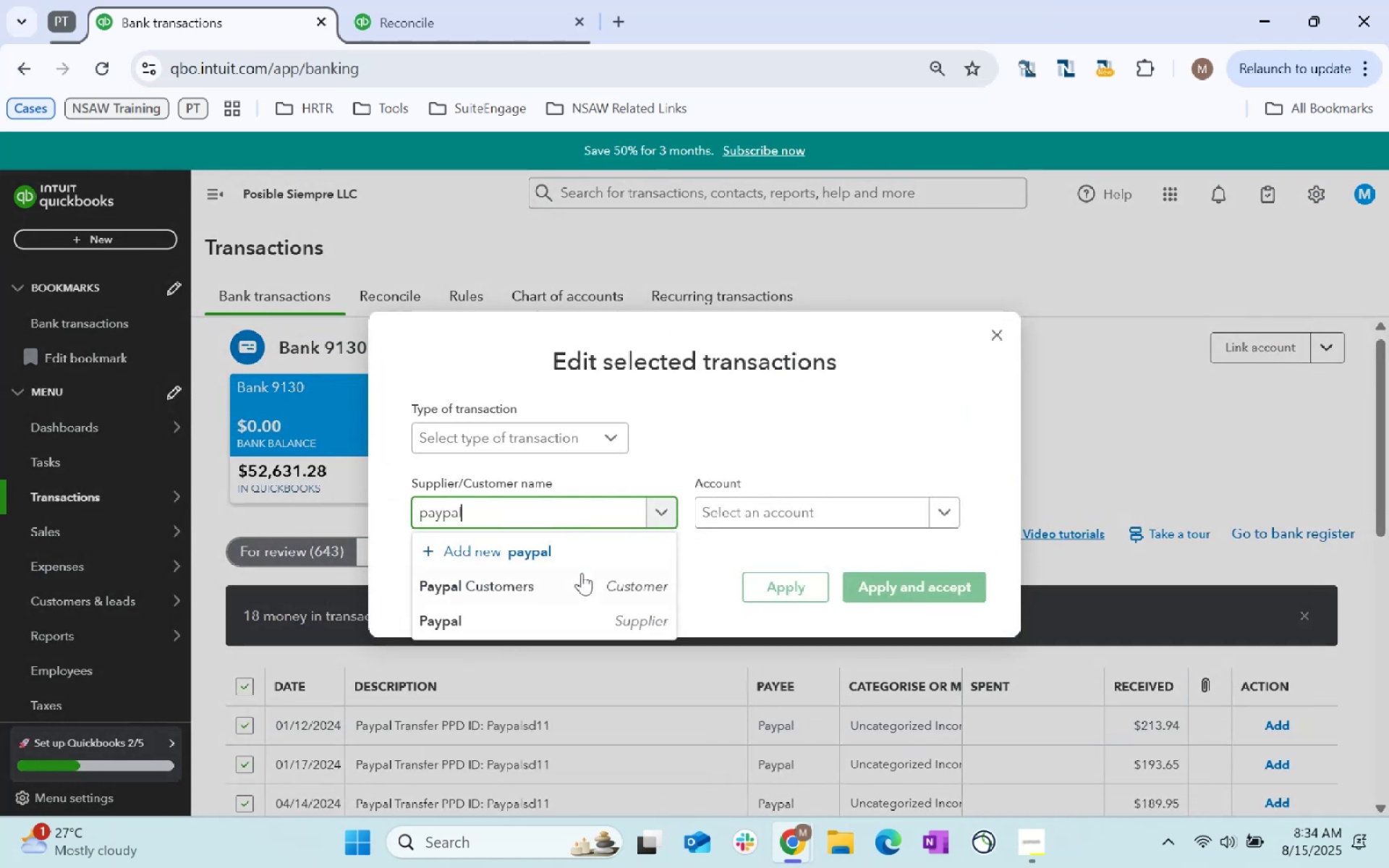 
left_click([609, 588])
 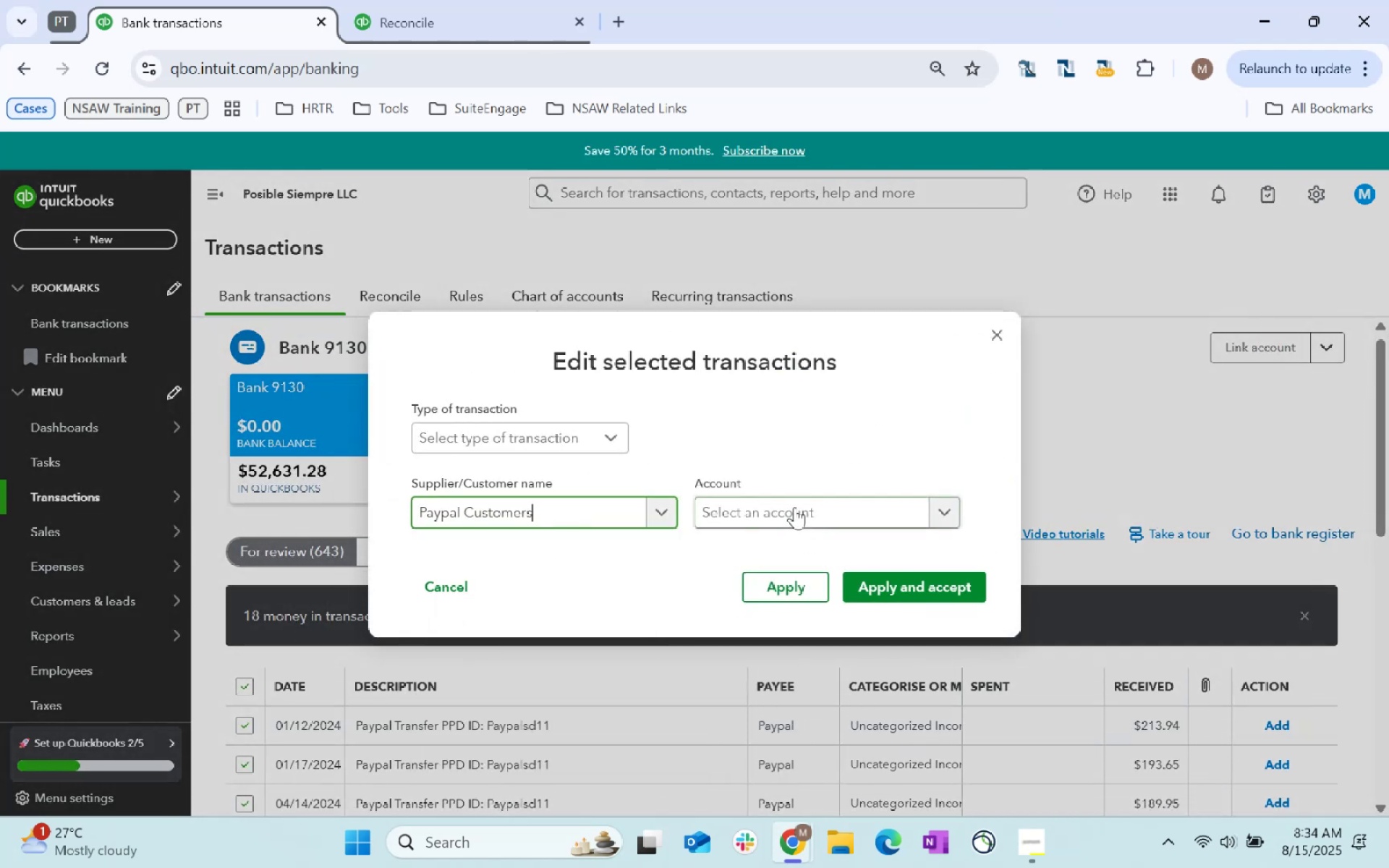 
left_click([789, 514])
 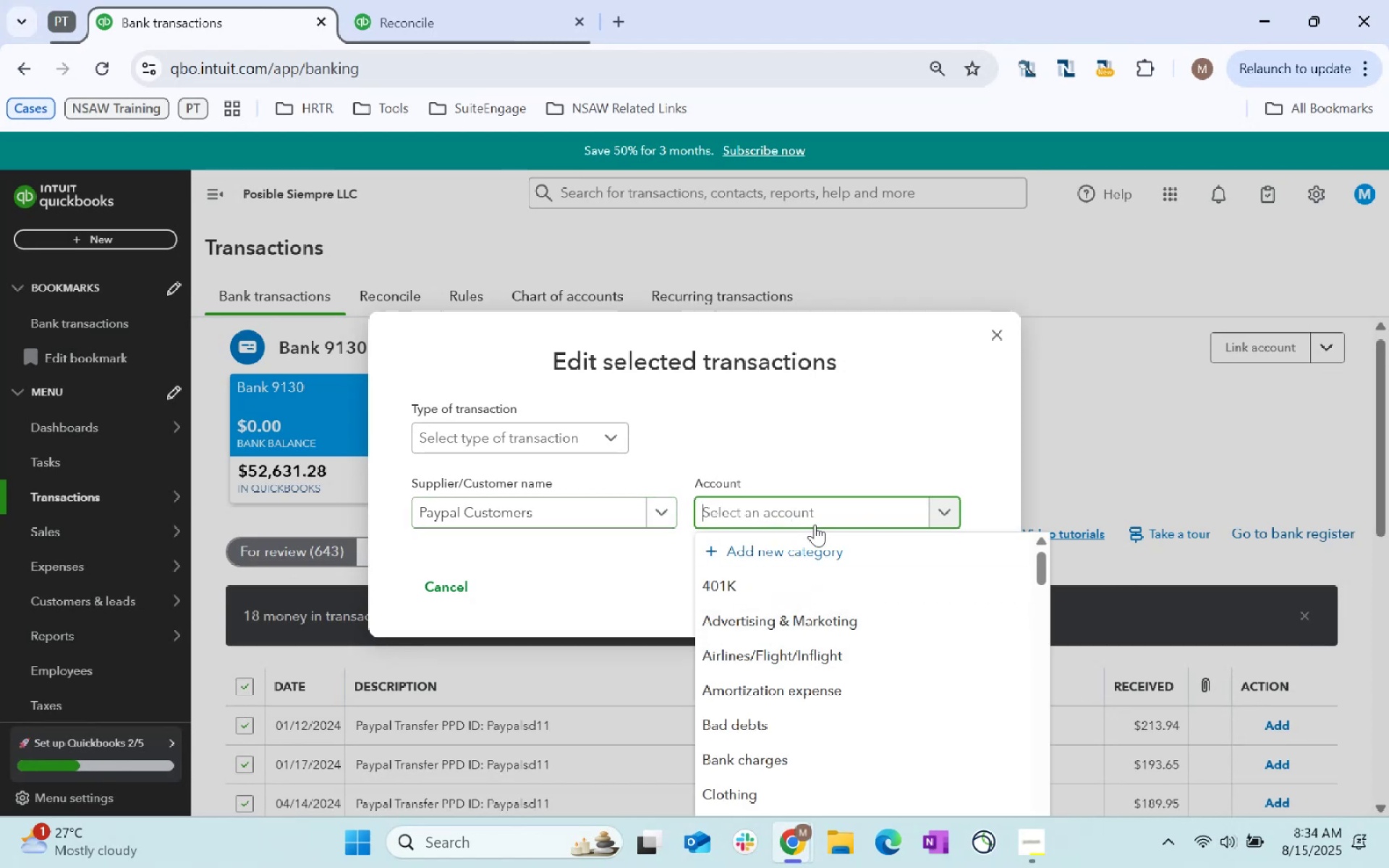 
type(revenue)
 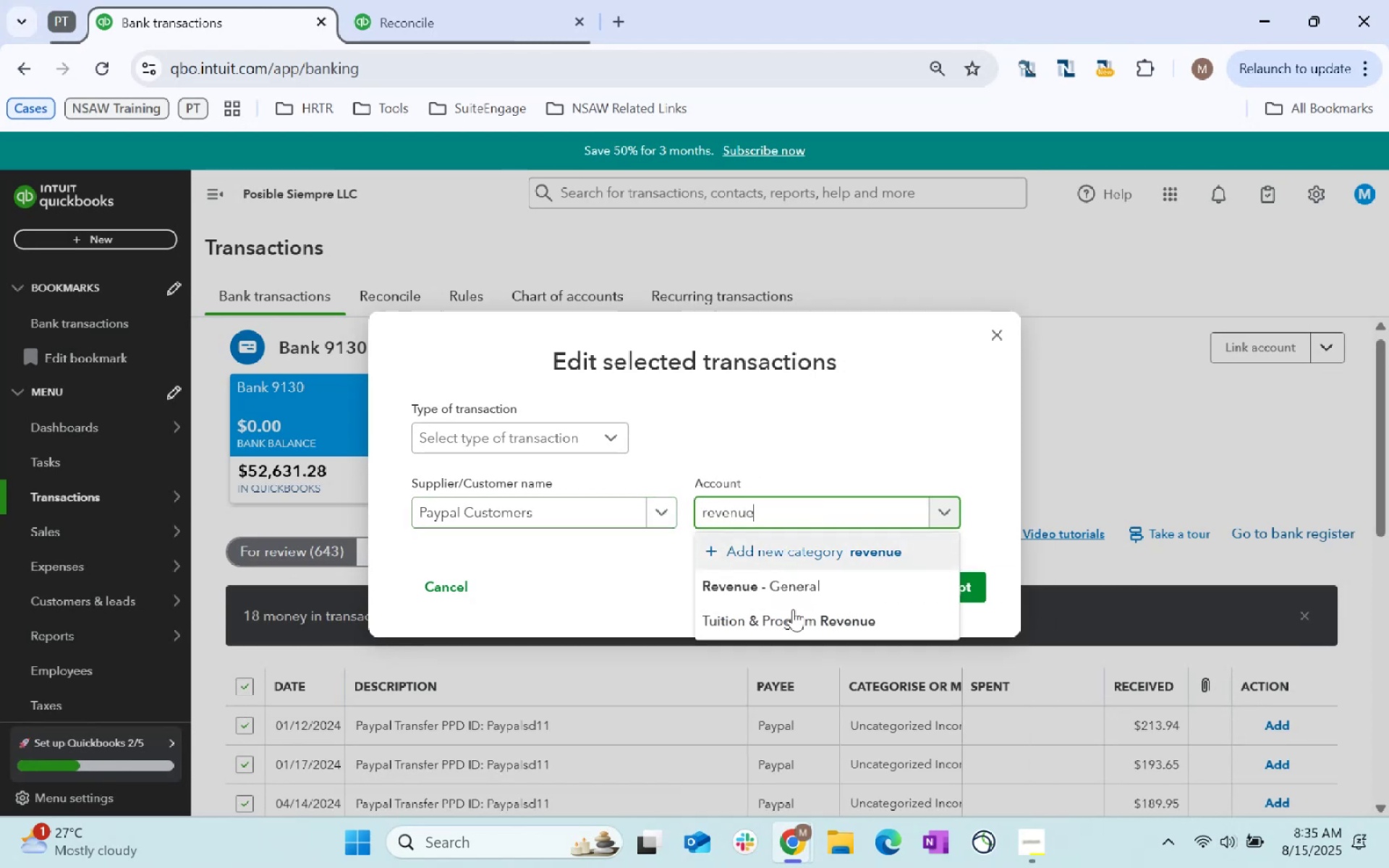 
left_click([820, 577])
 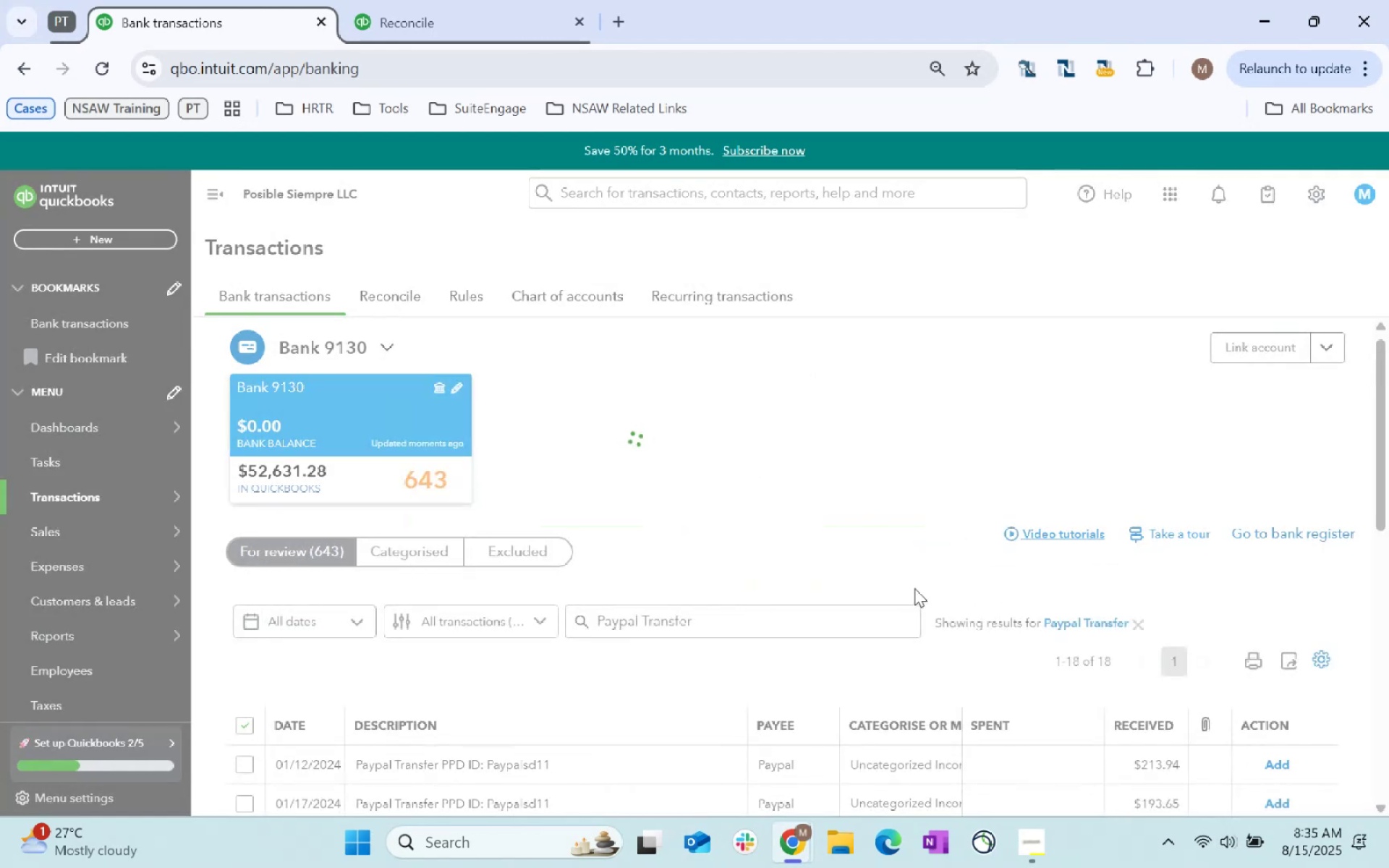 
scroll: coordinate [972, 541], scroll_direction: down, amount: 12.0
 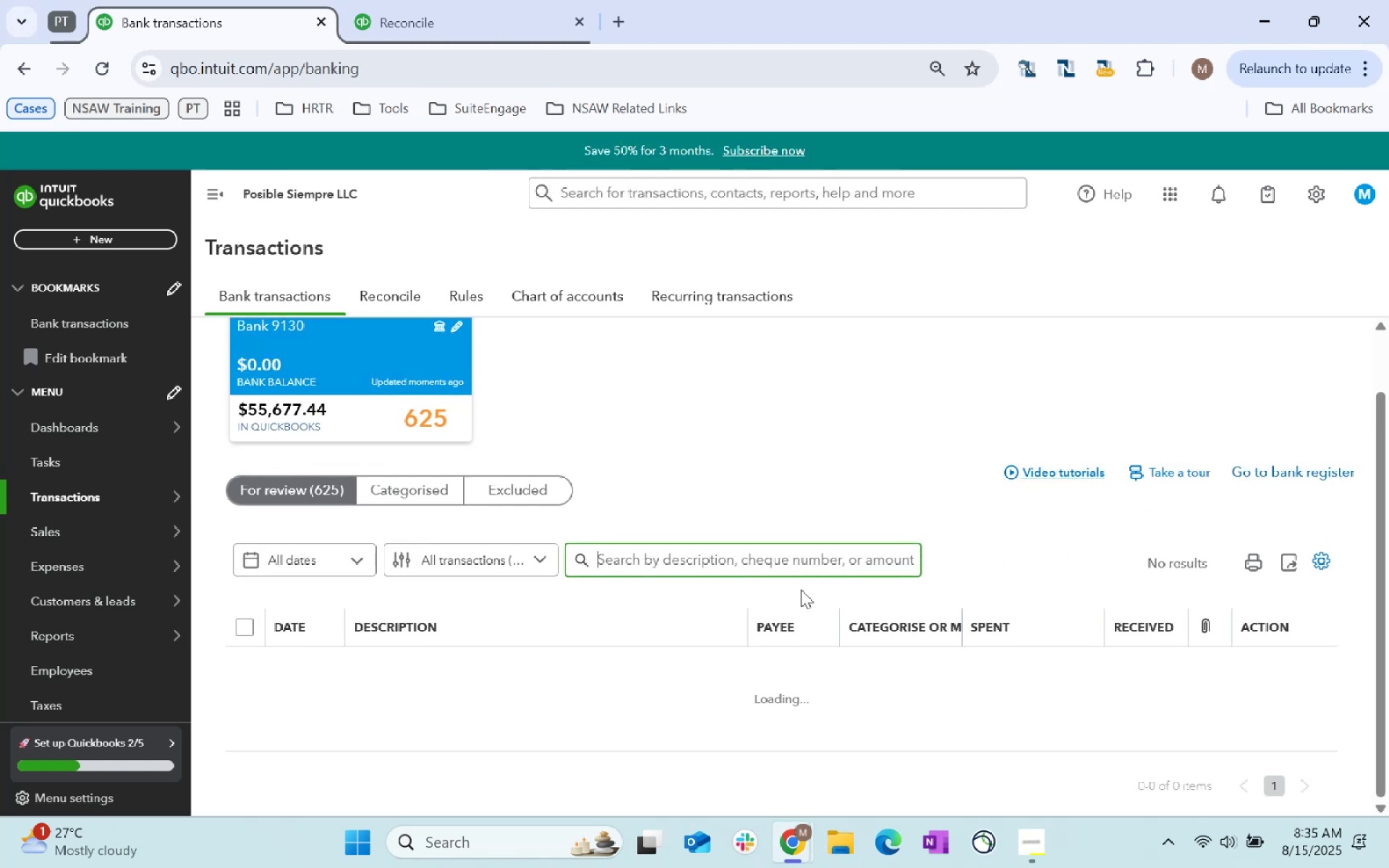 
wait(12.41)
 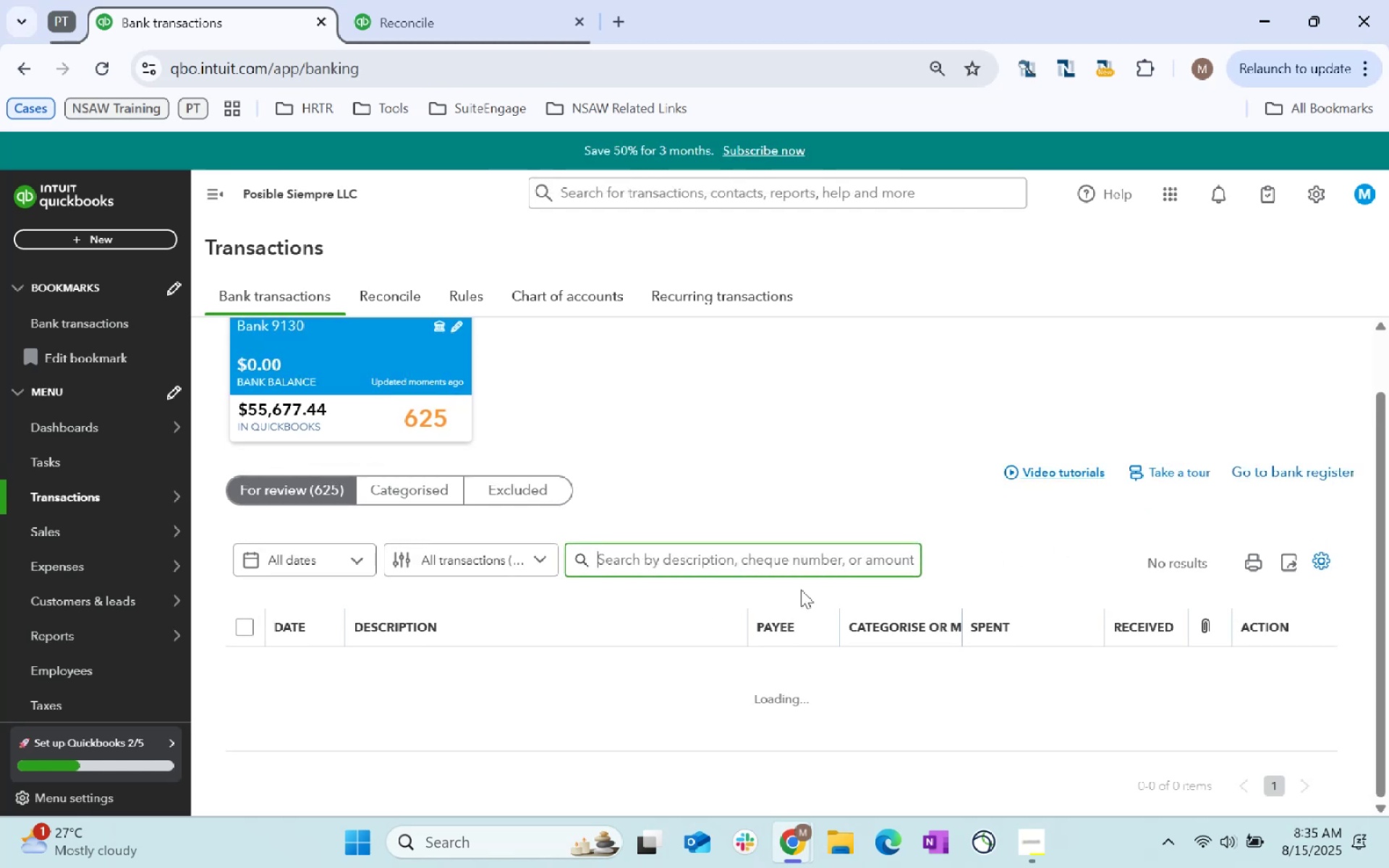 
left_click([751, 517])
 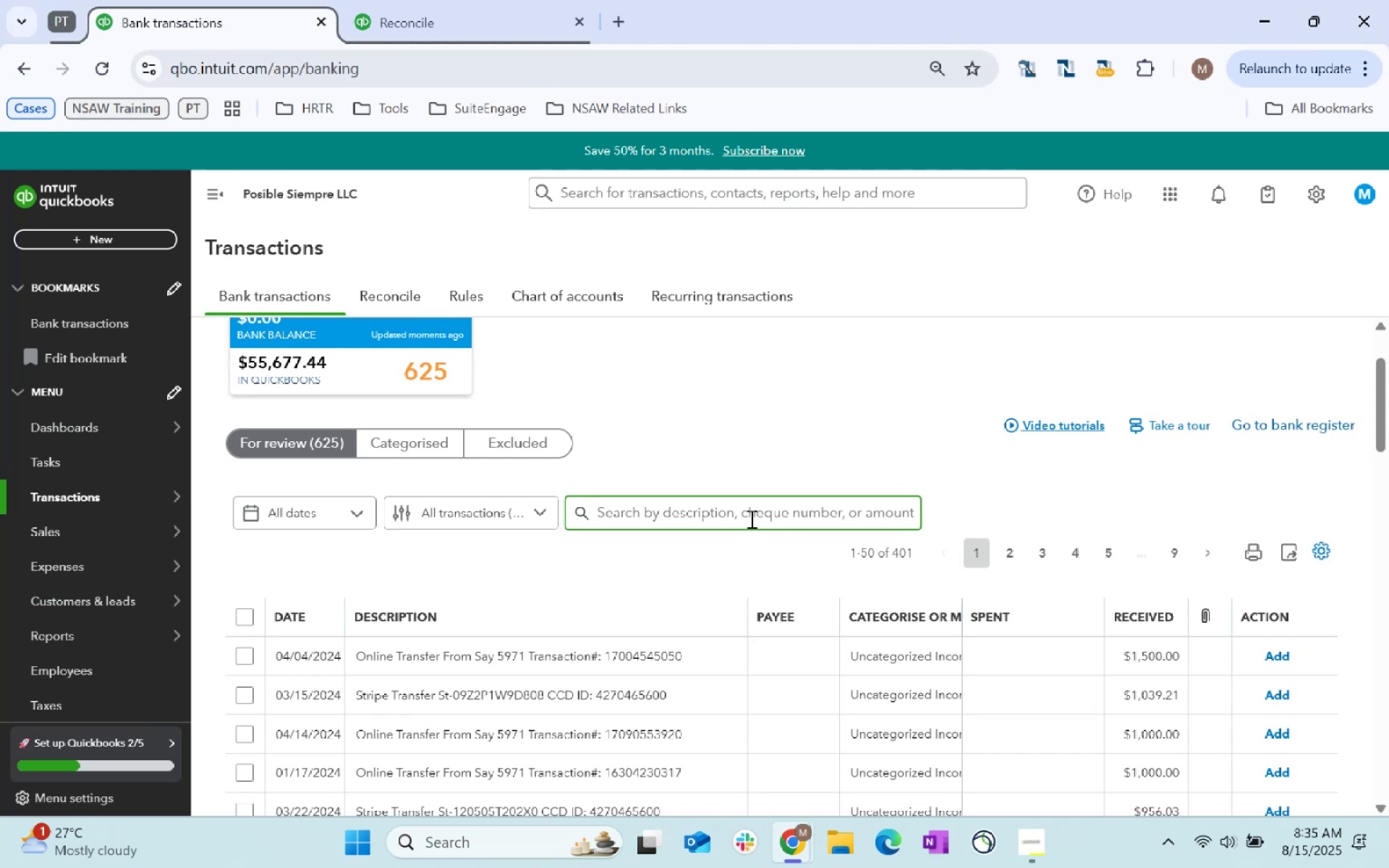 
type(online trasfer)
 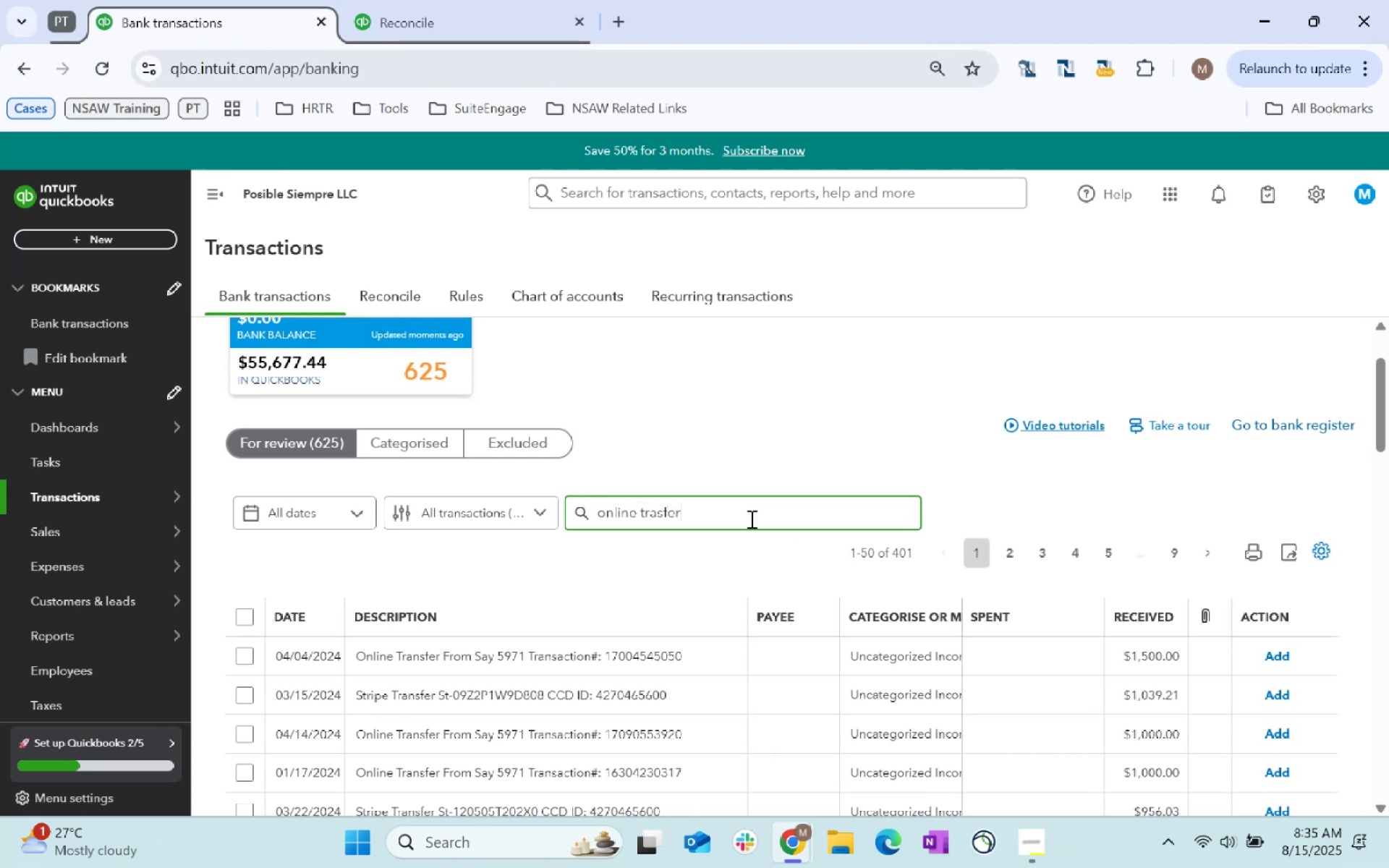 
key(Enter)
 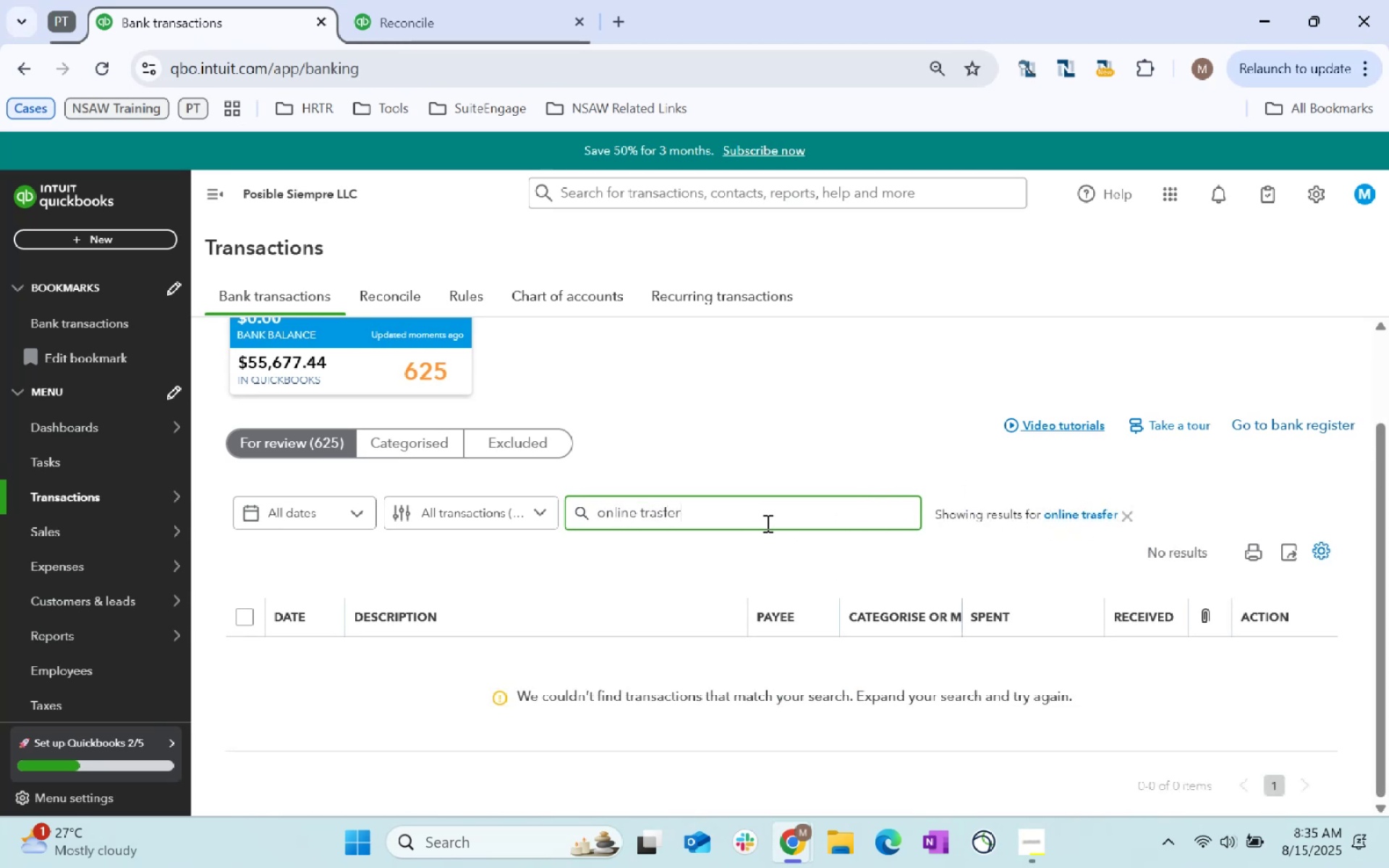 
key(ArrowRight)
 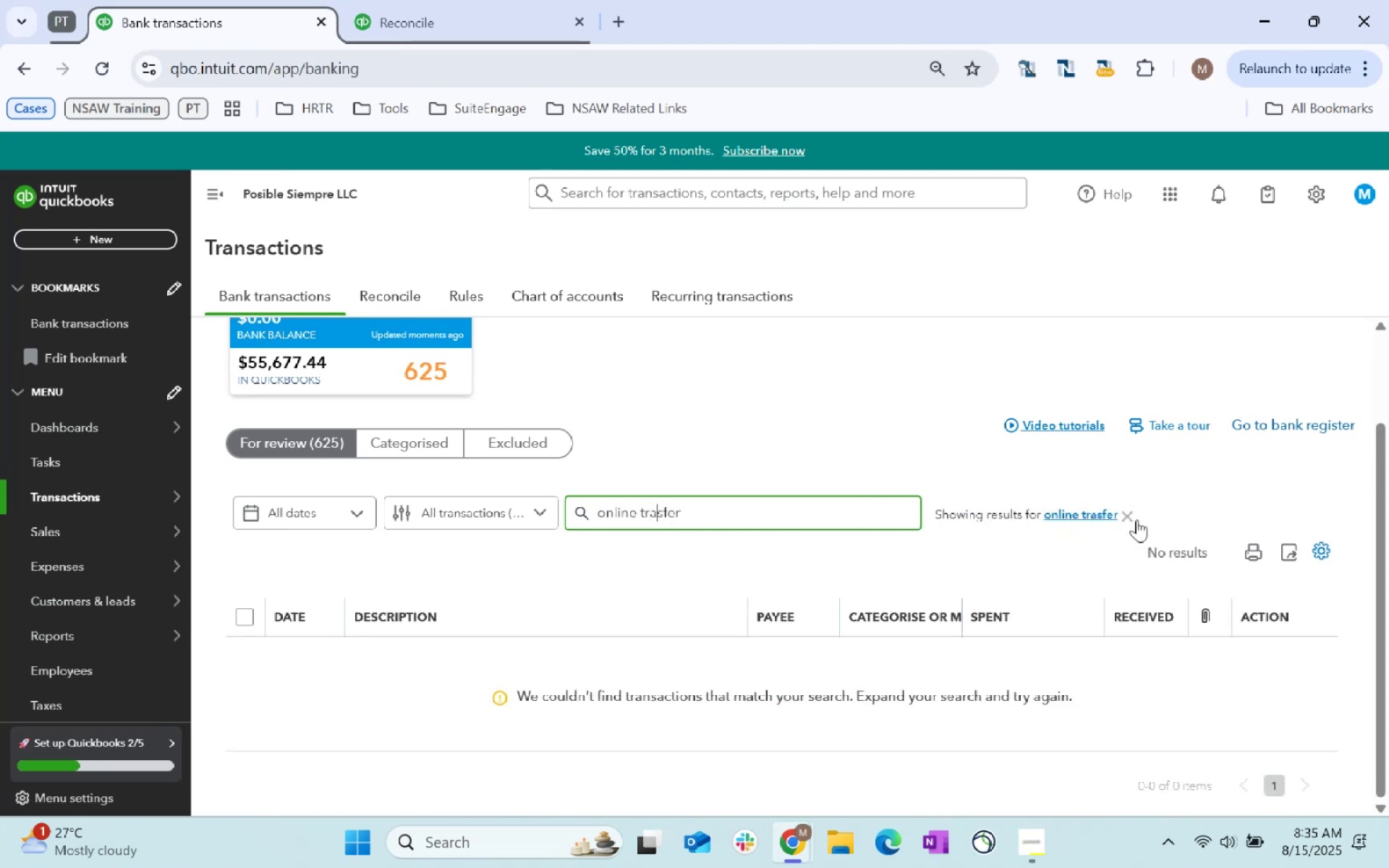 
key(N)
 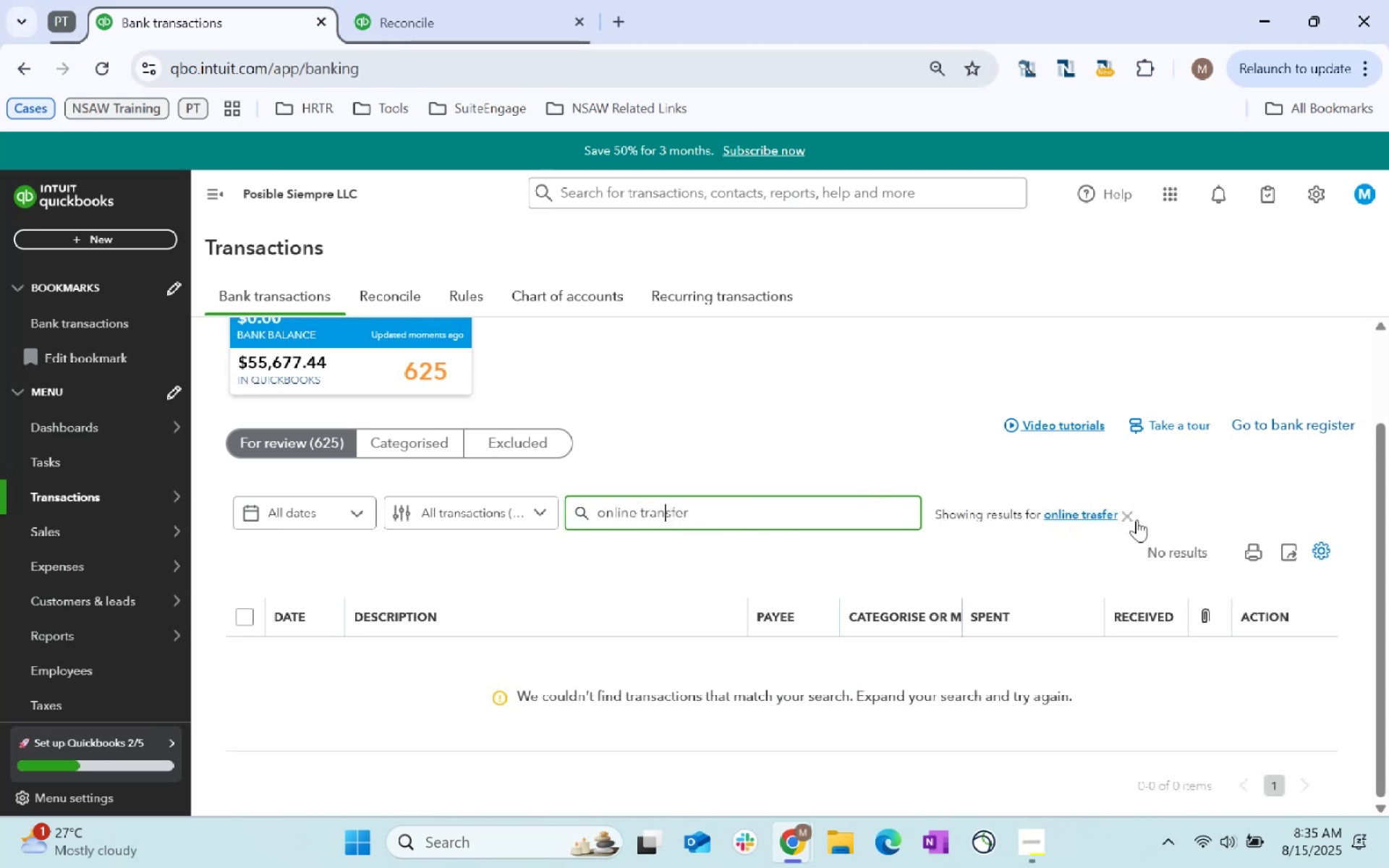 
key(Enter)
 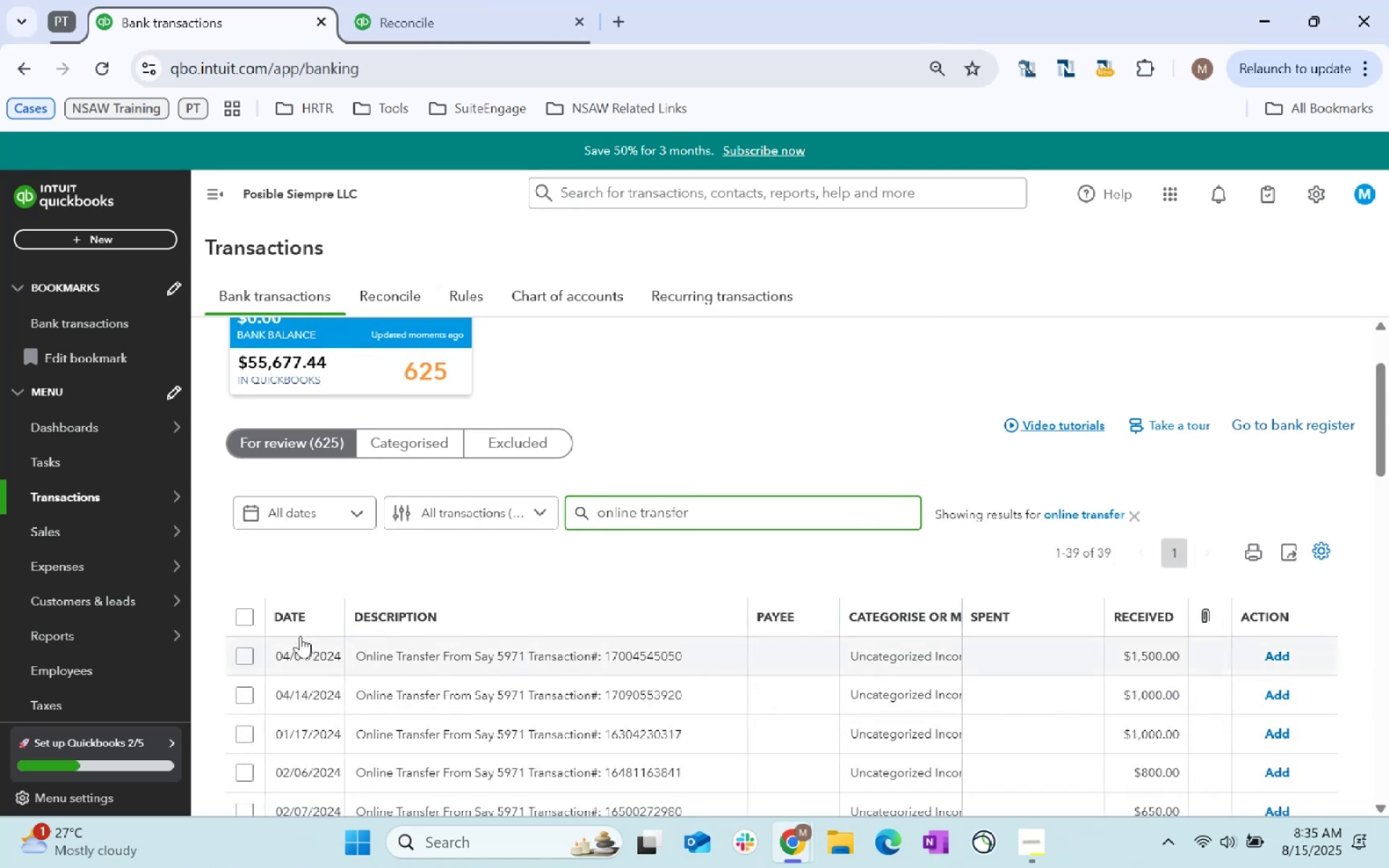 
left_click([239, 615])
 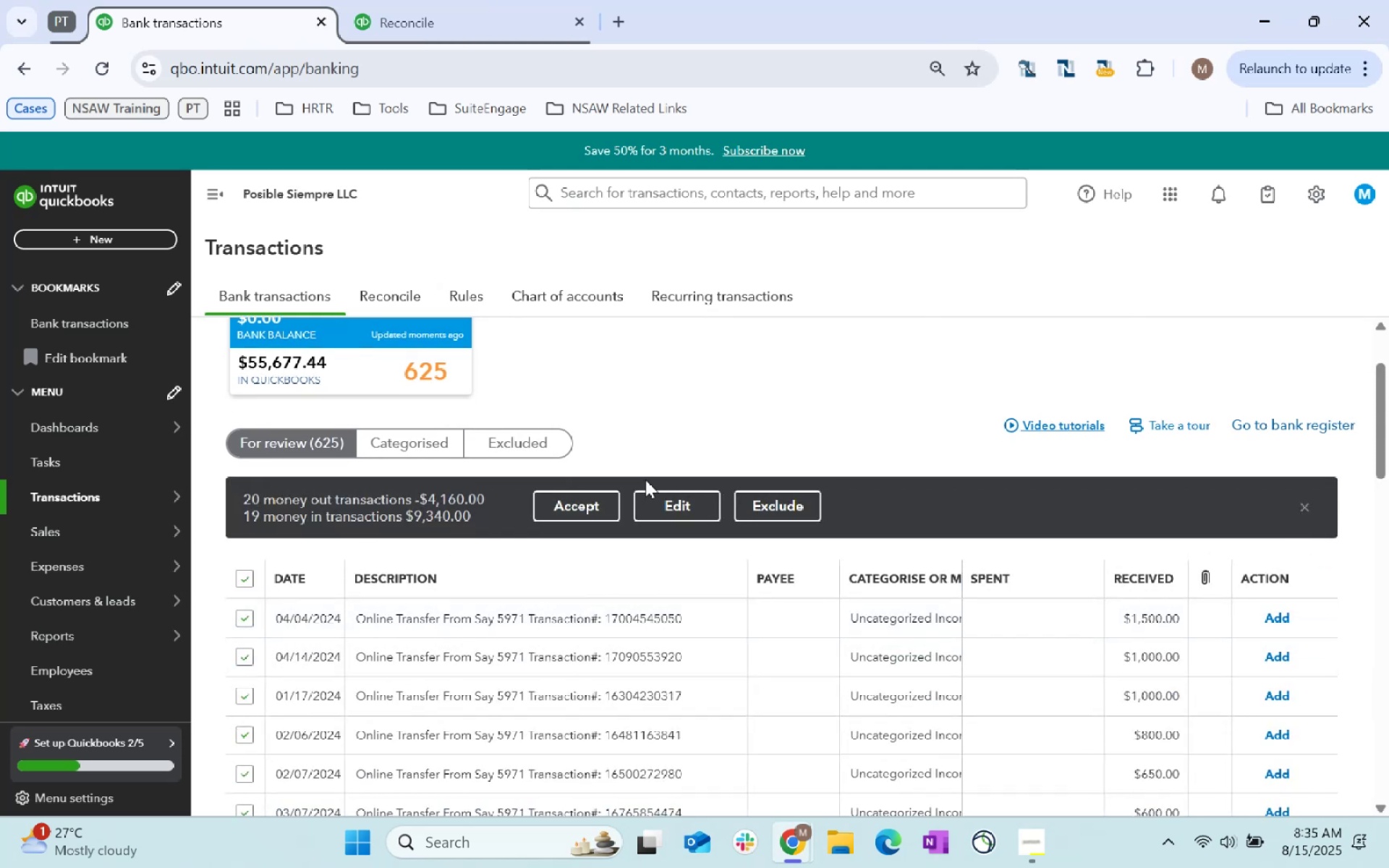 
left_click([660, 508])
 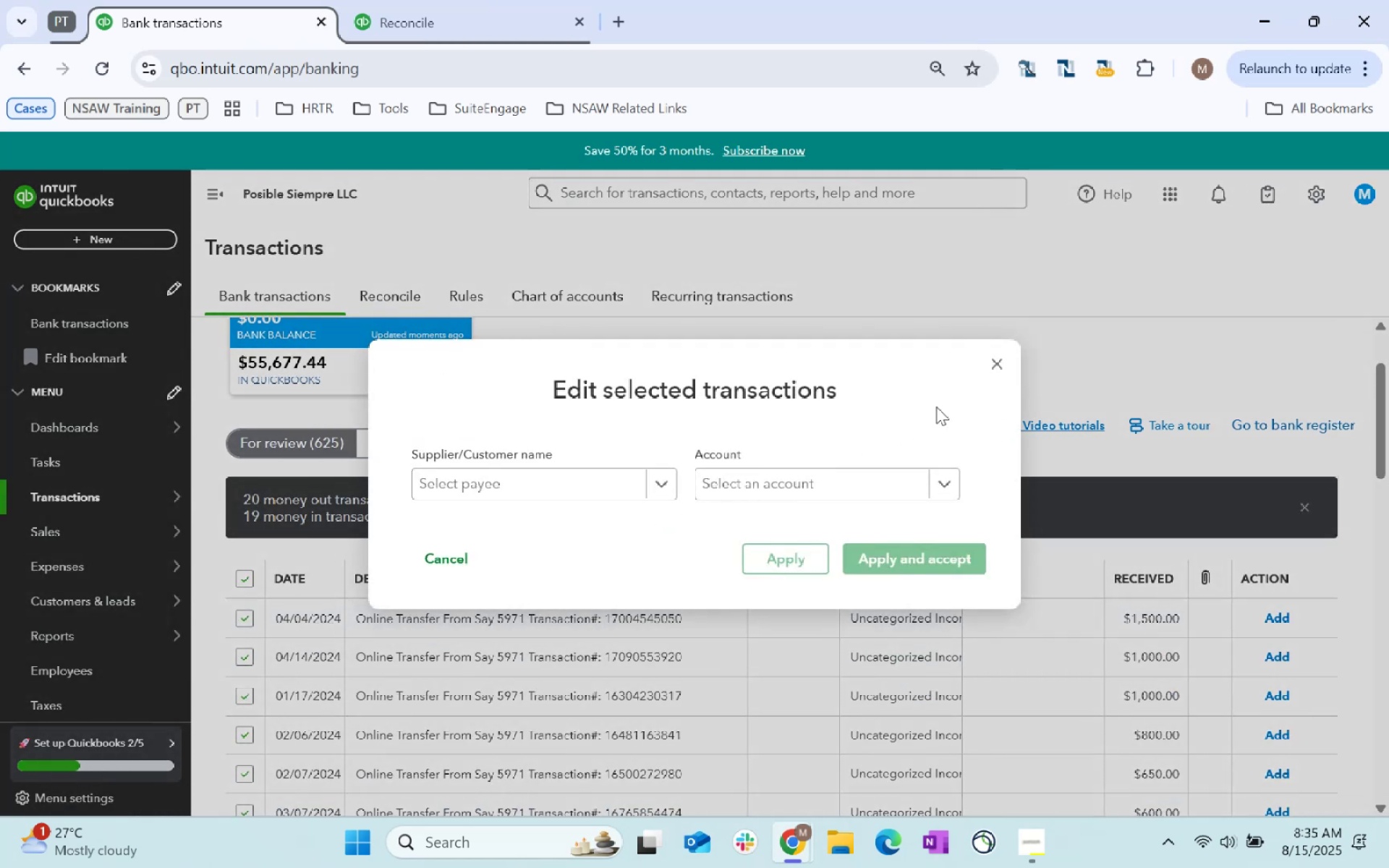 
left_click([1001, 366])
 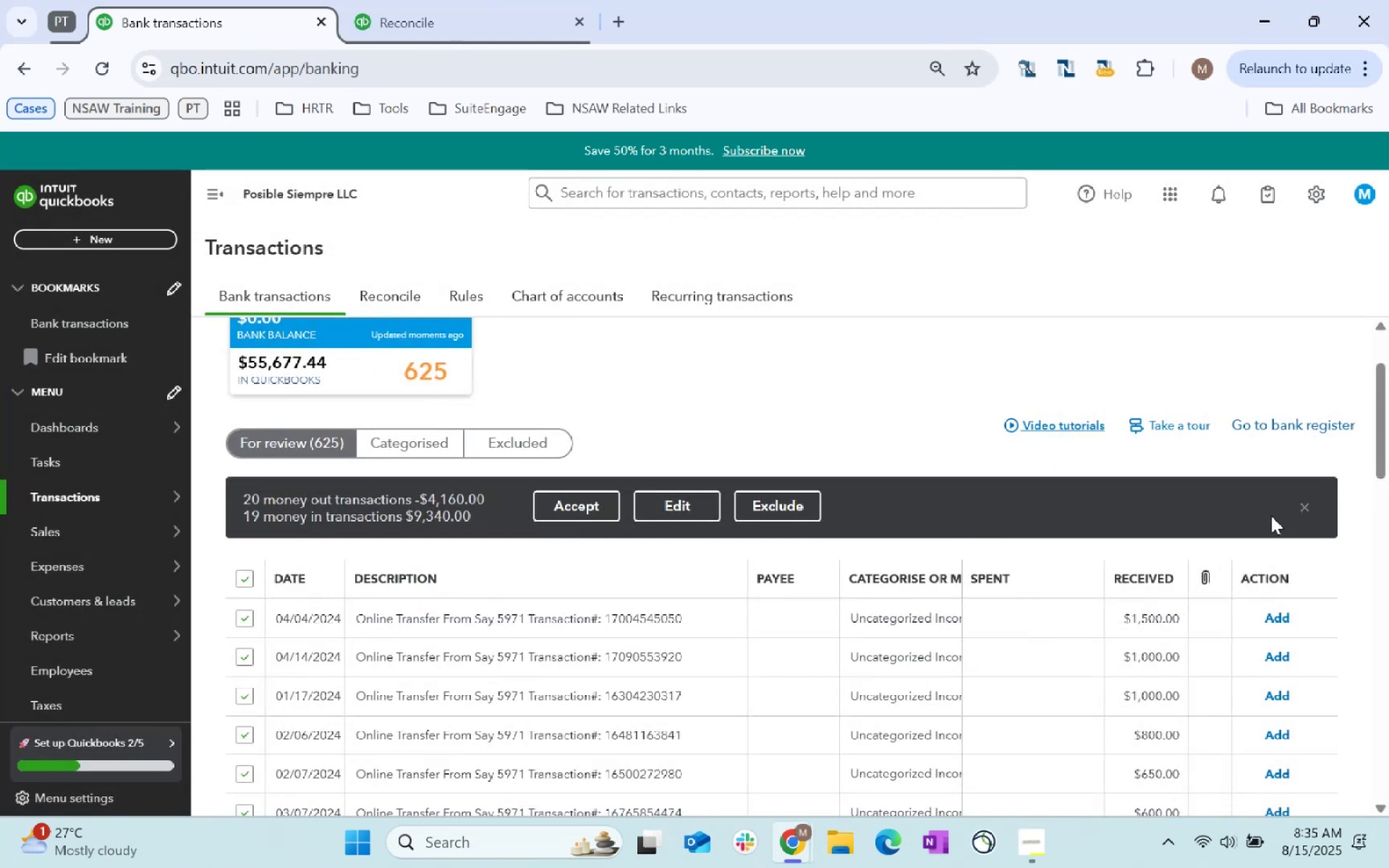 
left_click([1299, 507])
 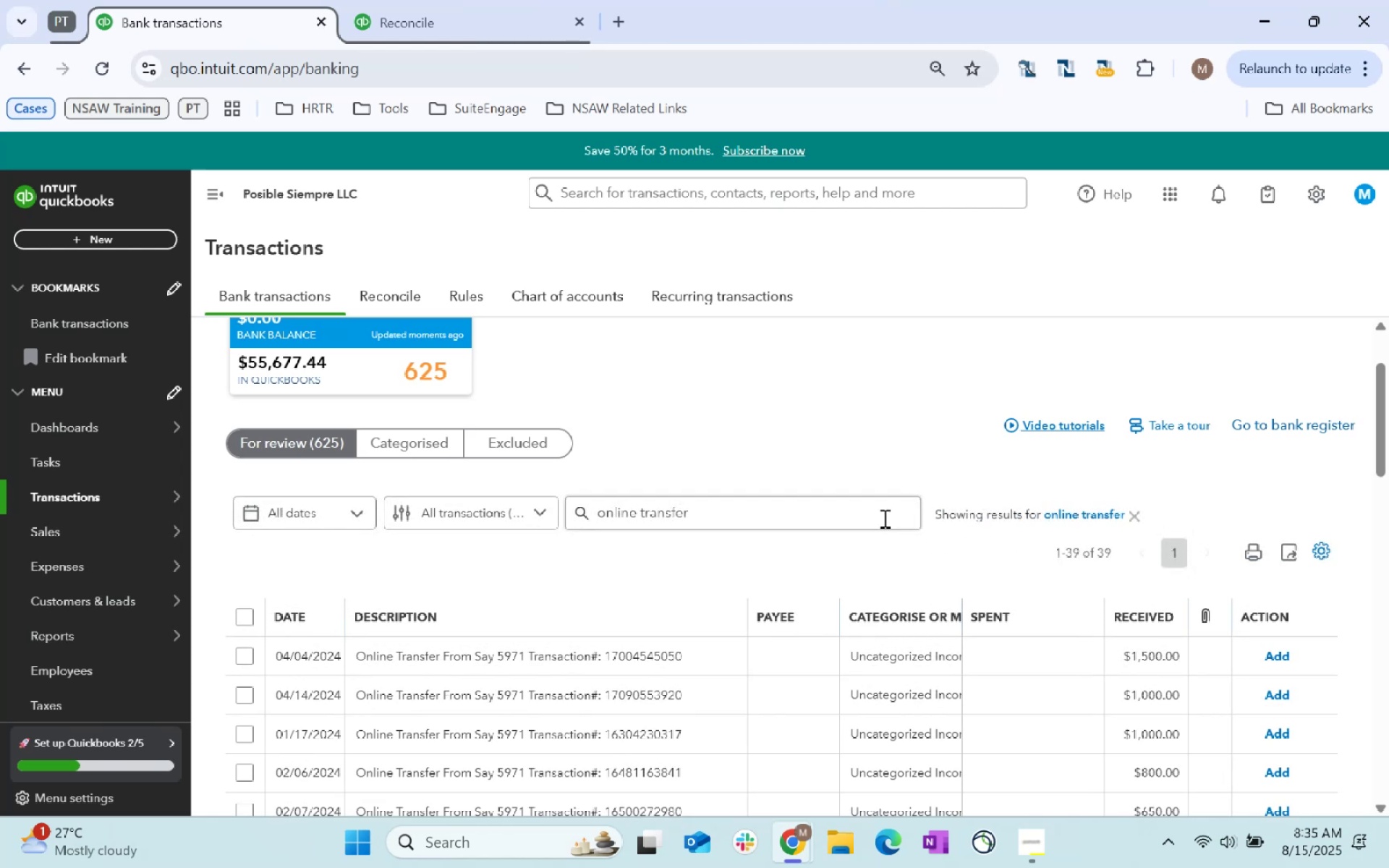 
left_click([765, 498])
 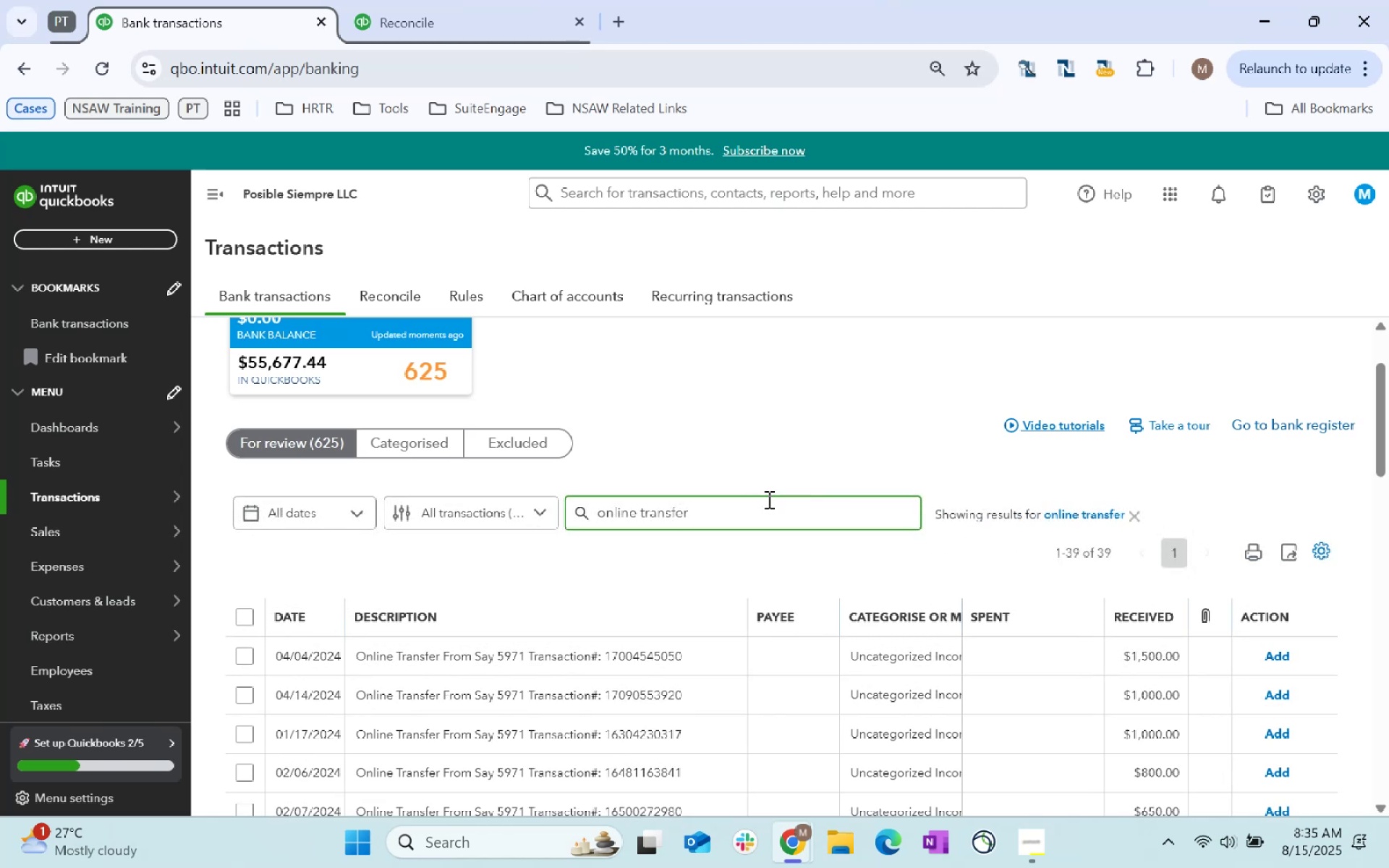 
type( from)
 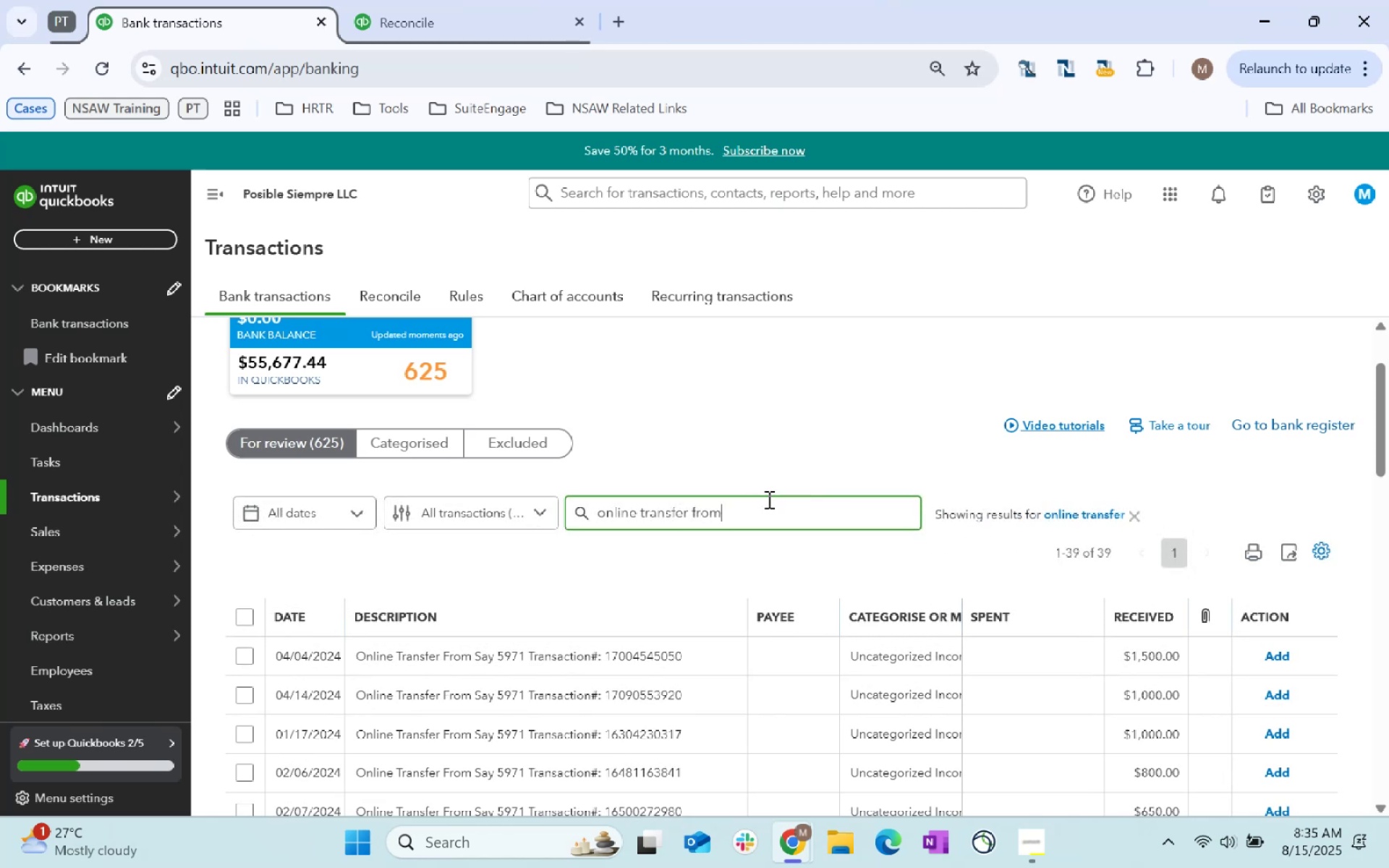 
key(Enter)
 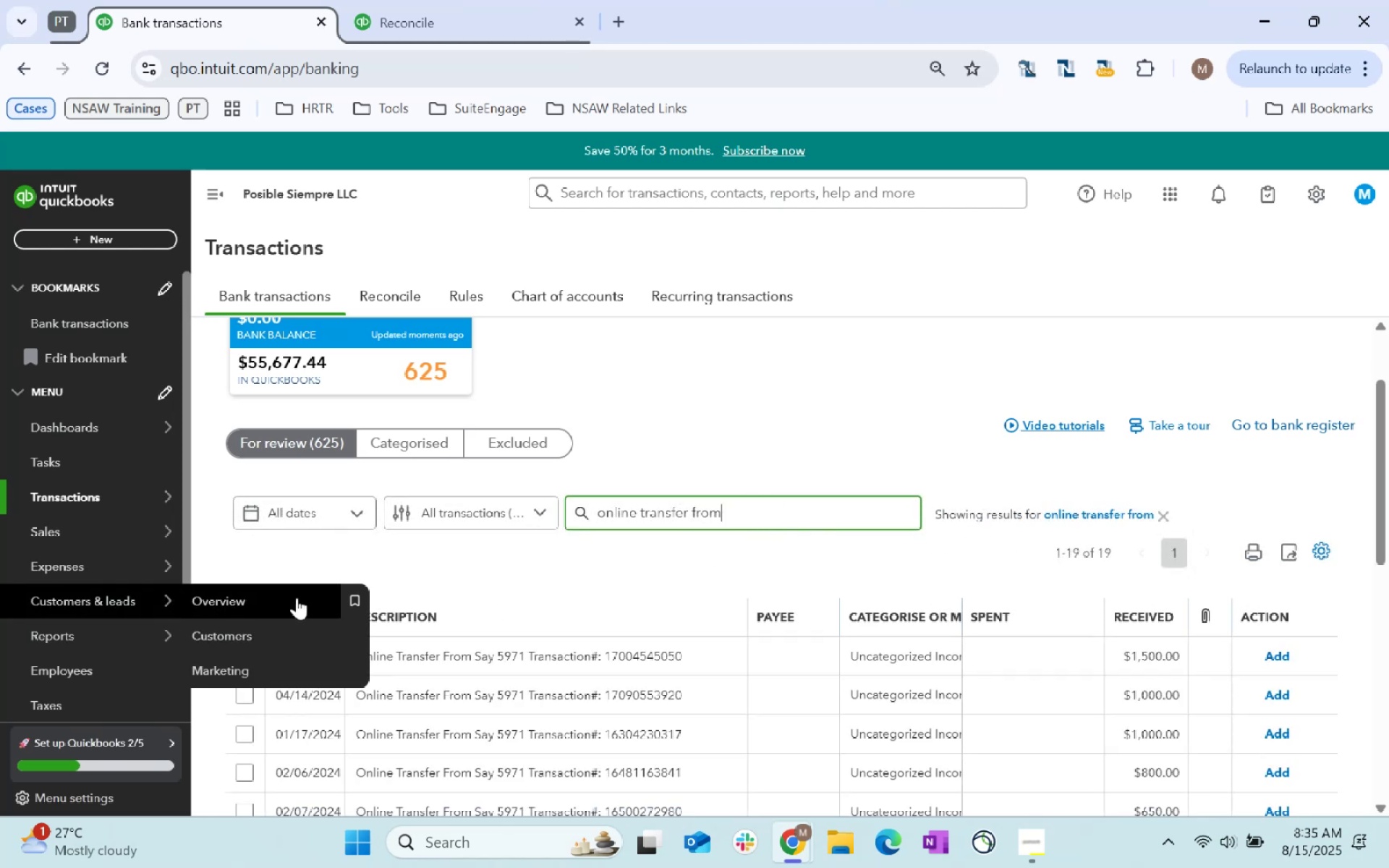 
left_click([250, 619])
 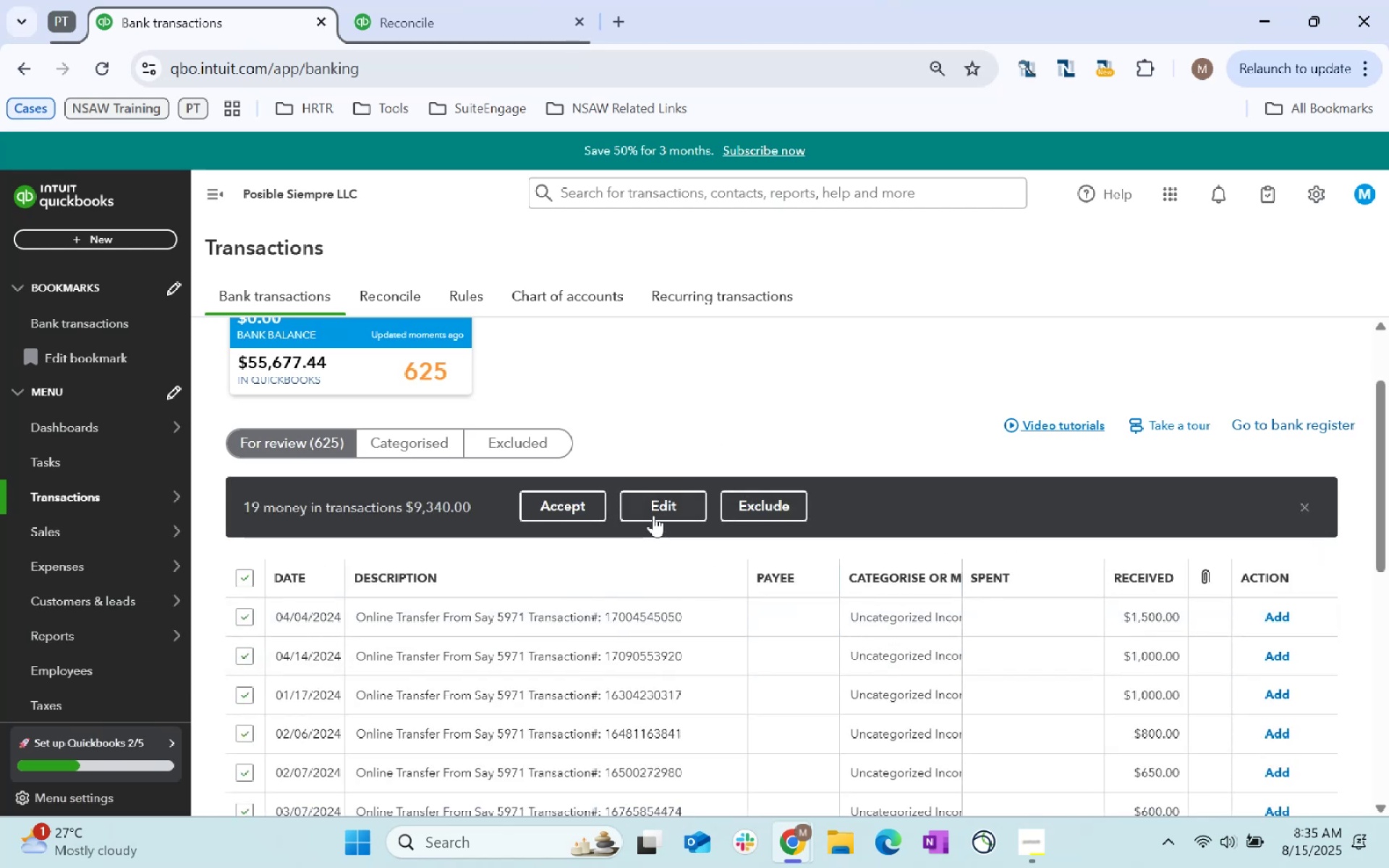 
left_click([655, 514])
 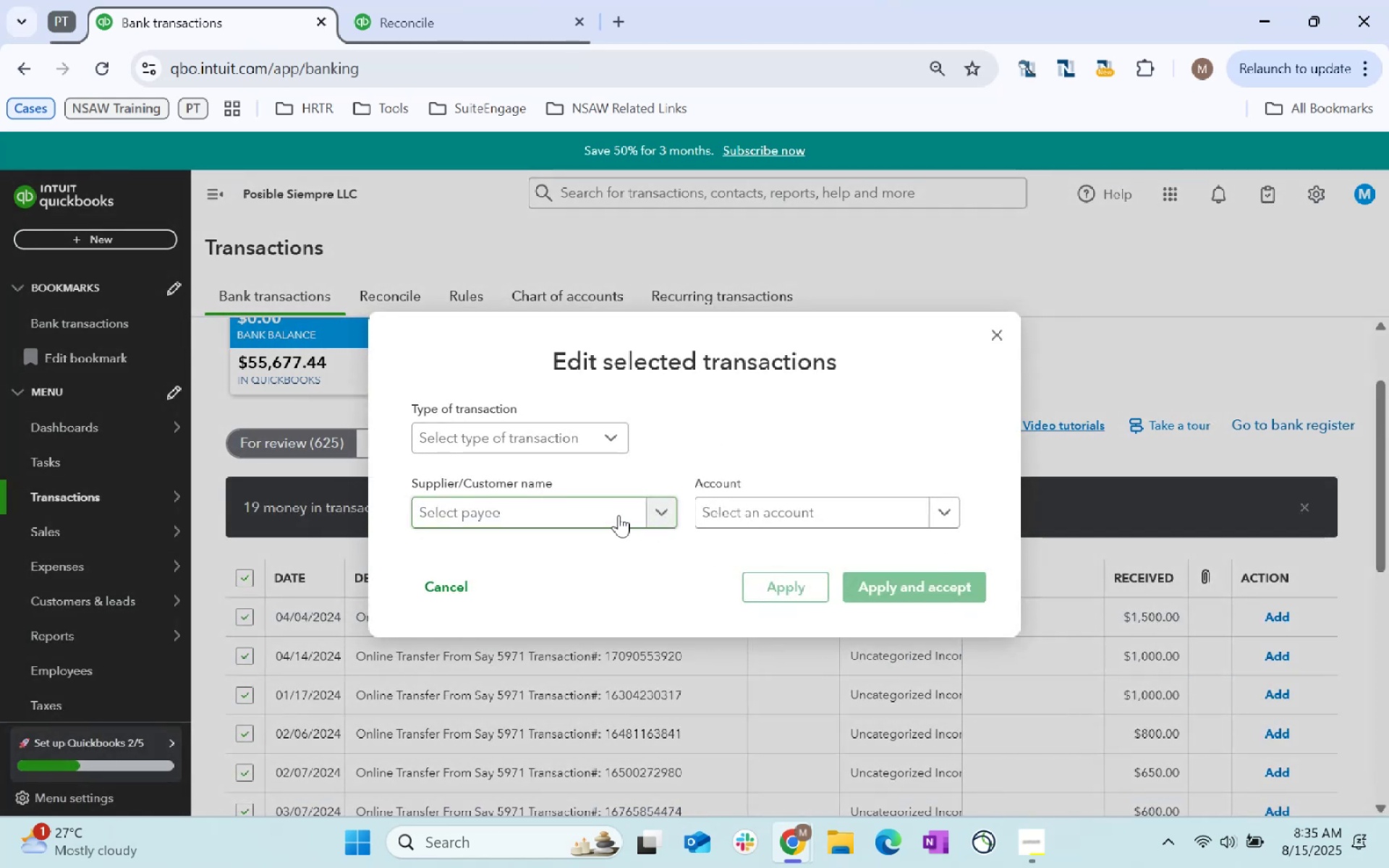 
left_click([602, 509])
 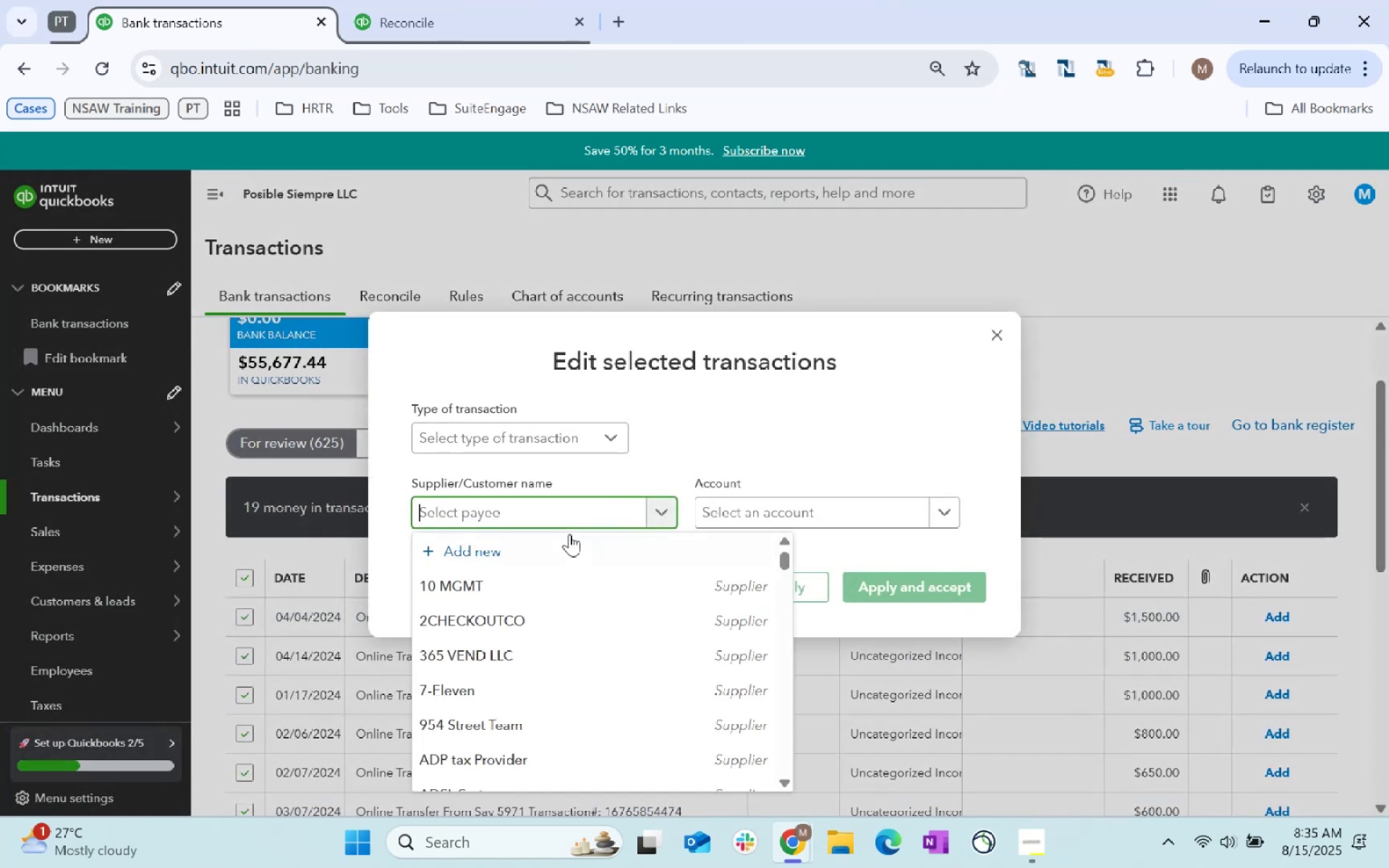 
type(Online Customer)
key(Tab)
 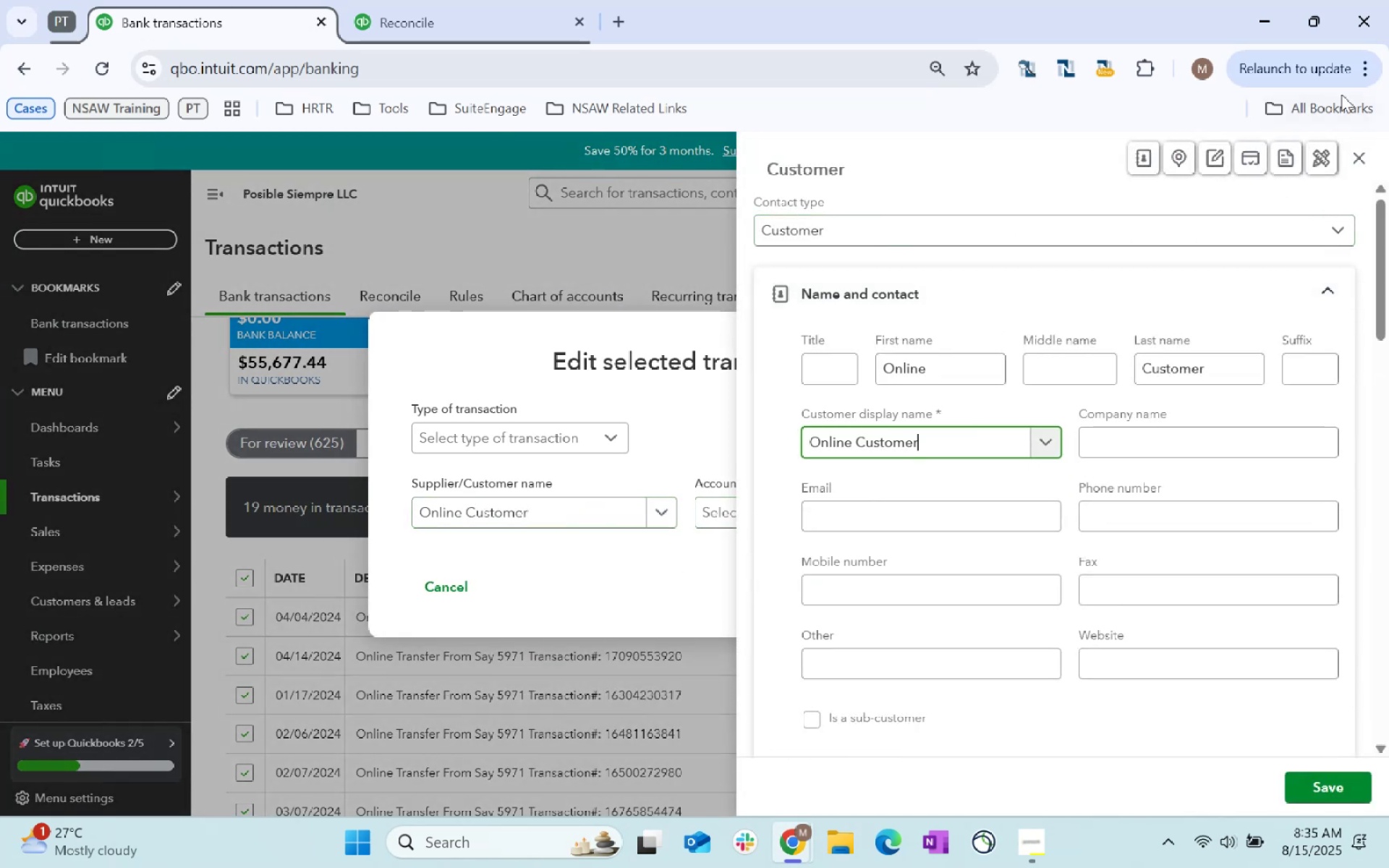 
scroll: coordinate [988, 504], scroll_direction: down, amount: 193.0
 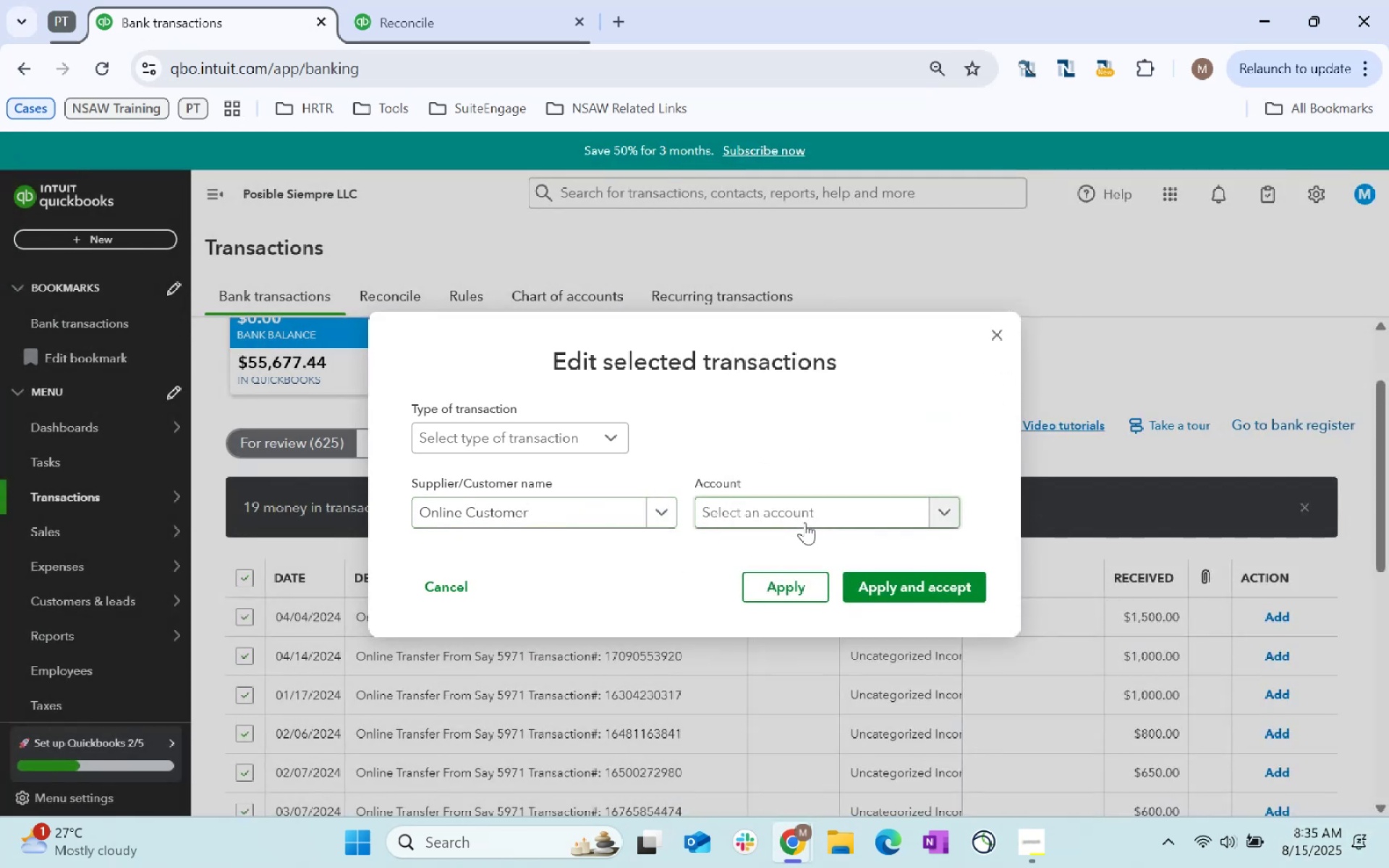 
left_click([813, 507])
 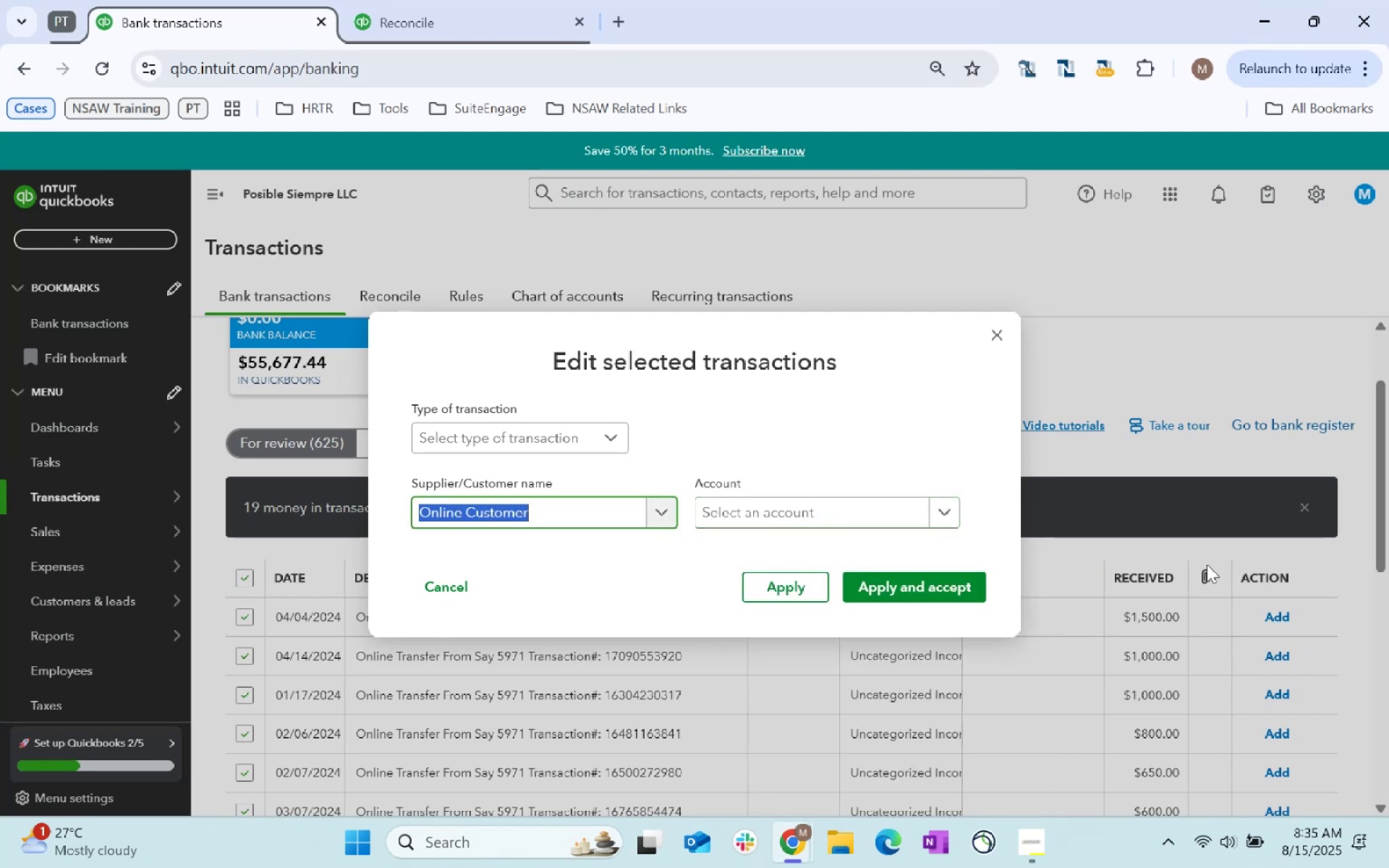 
key(Tab)
type(Revenue)
key(Tab)
 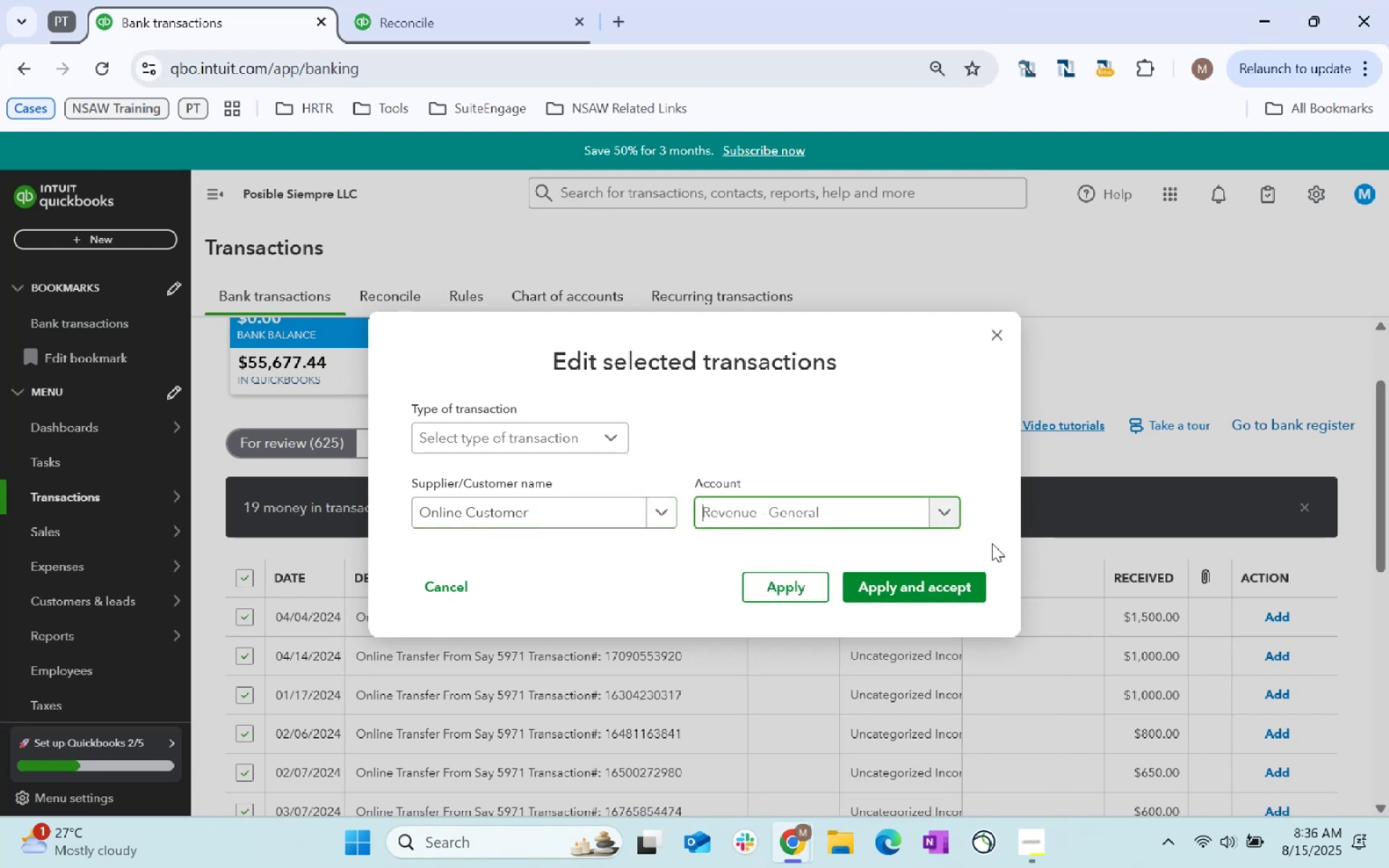 
left_click([952, 583])
 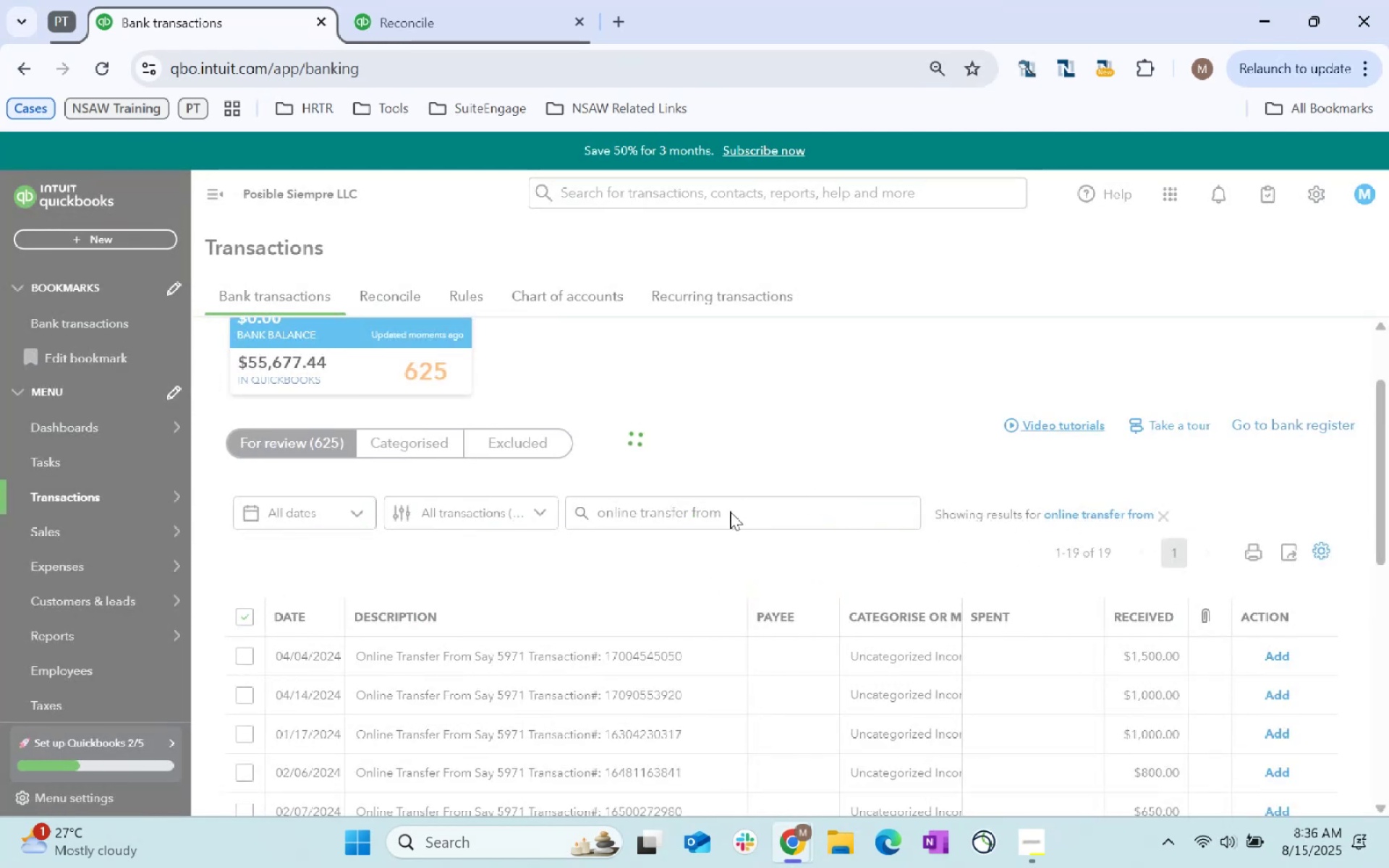 
left_click([730, 511])
 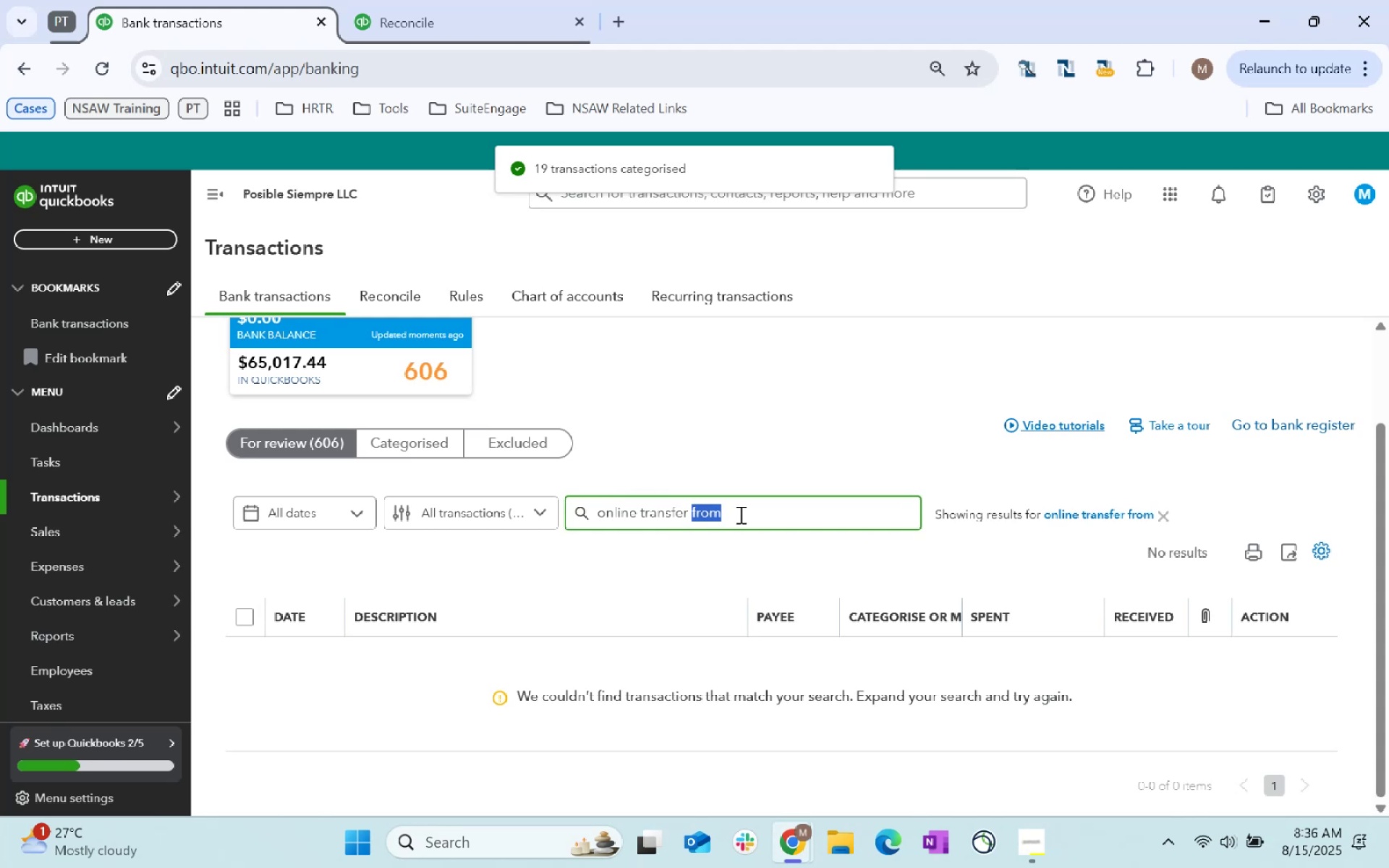 
left_click_drag(start_coordinate=[739, 514], to_coordinate=[162, 450])
 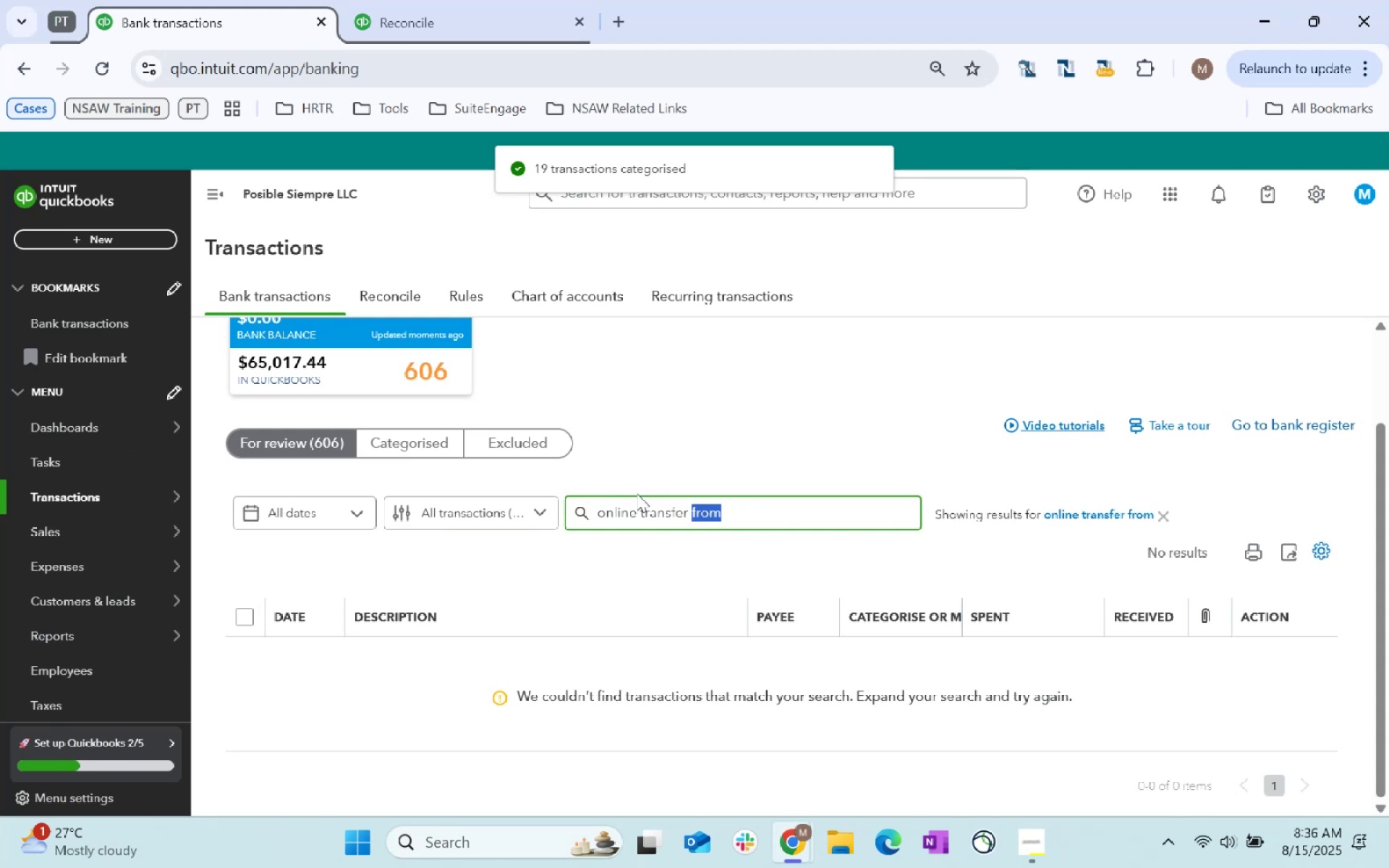 
left_click([637, 506])
 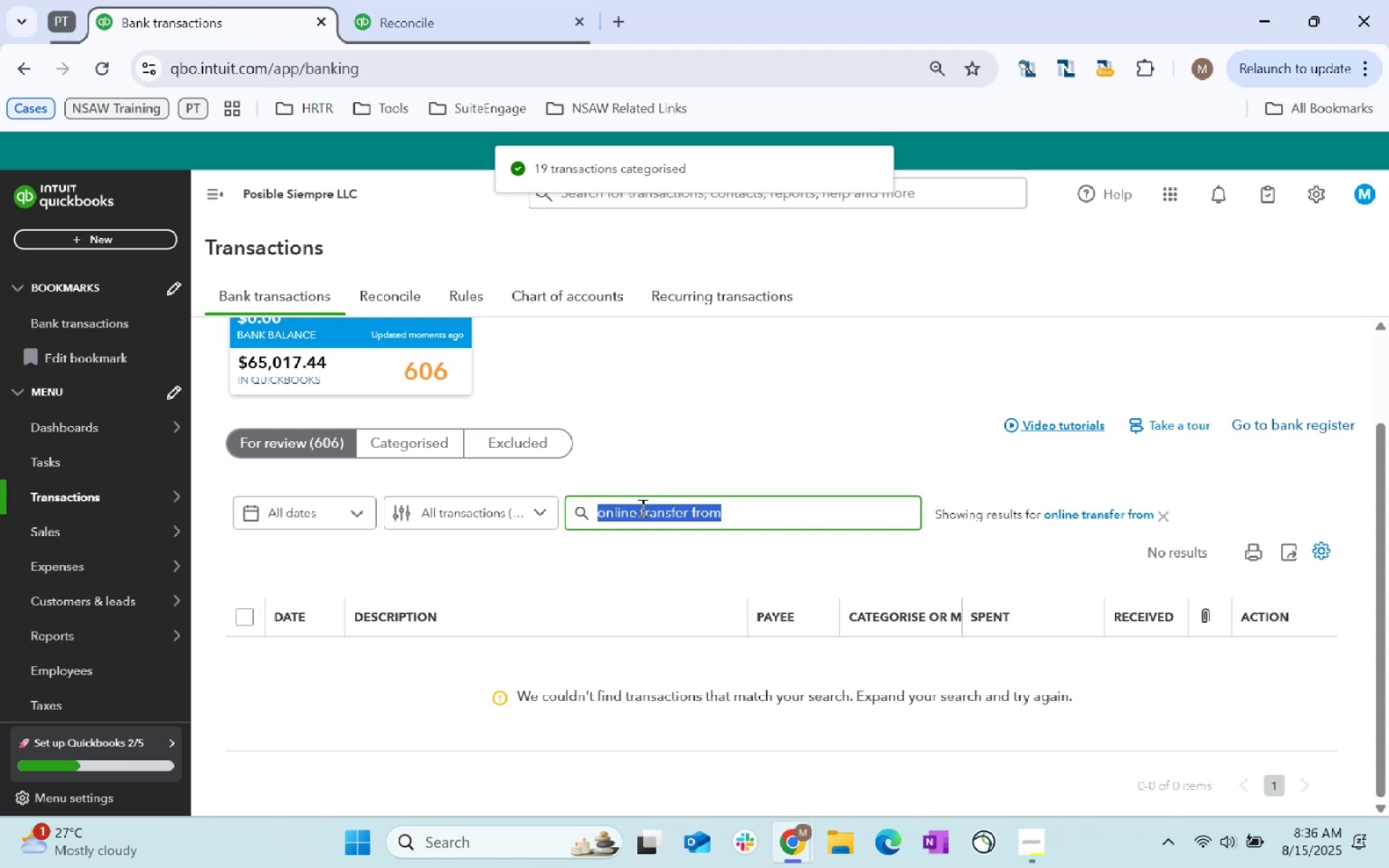 
key(Backspace)
 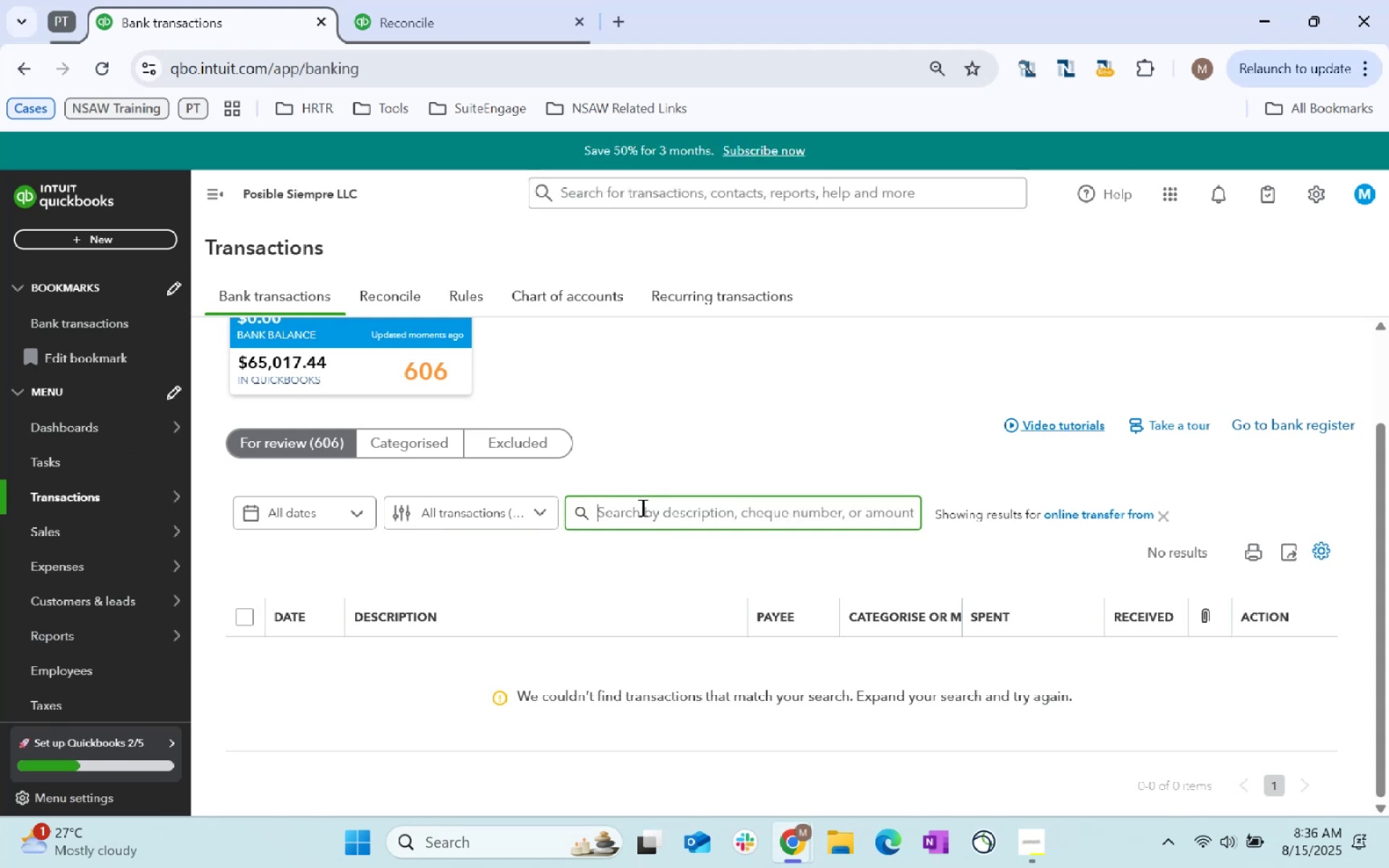 
key(Enter)
 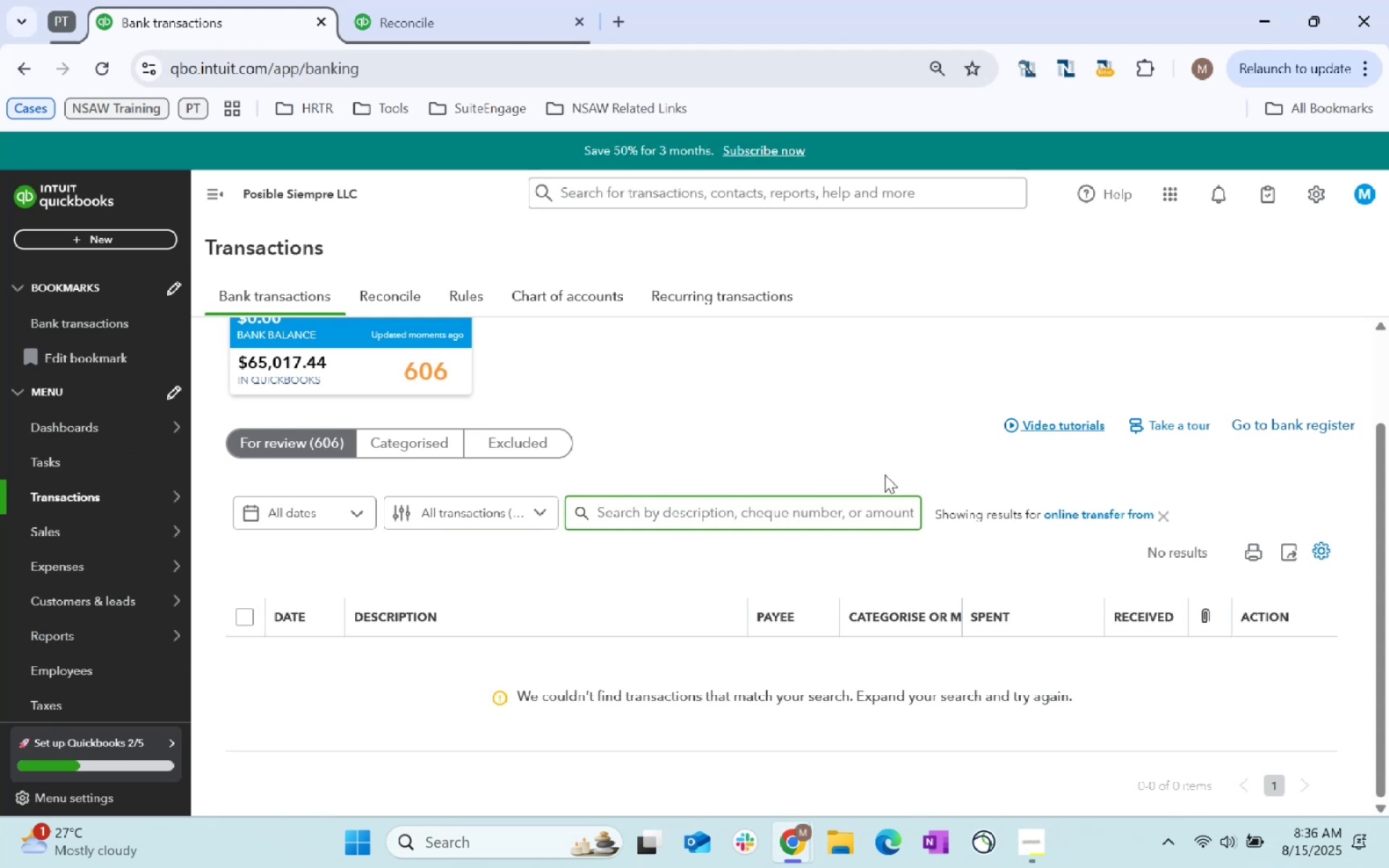 
left_click([1164, 519])
 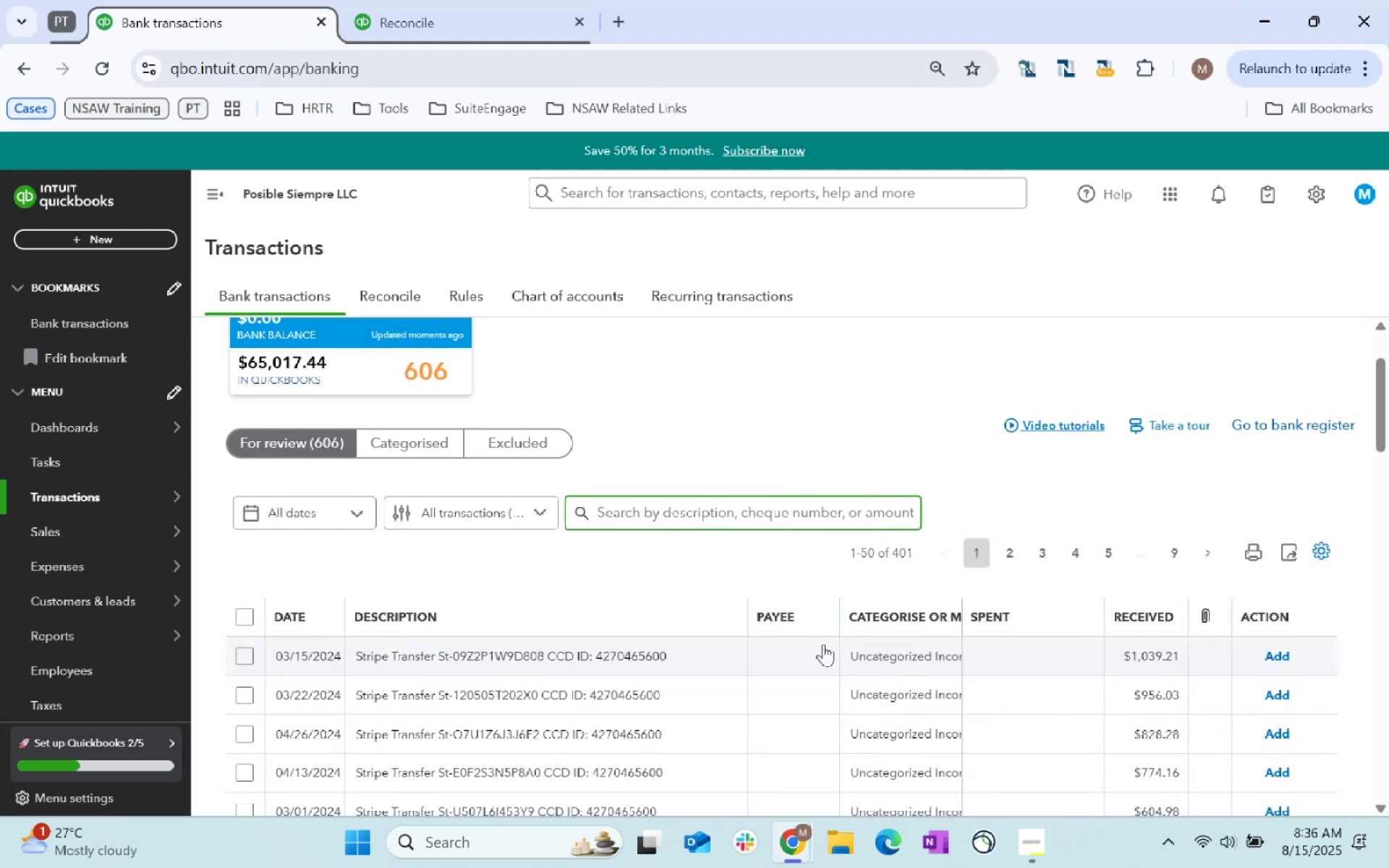 
wait(6.49)
 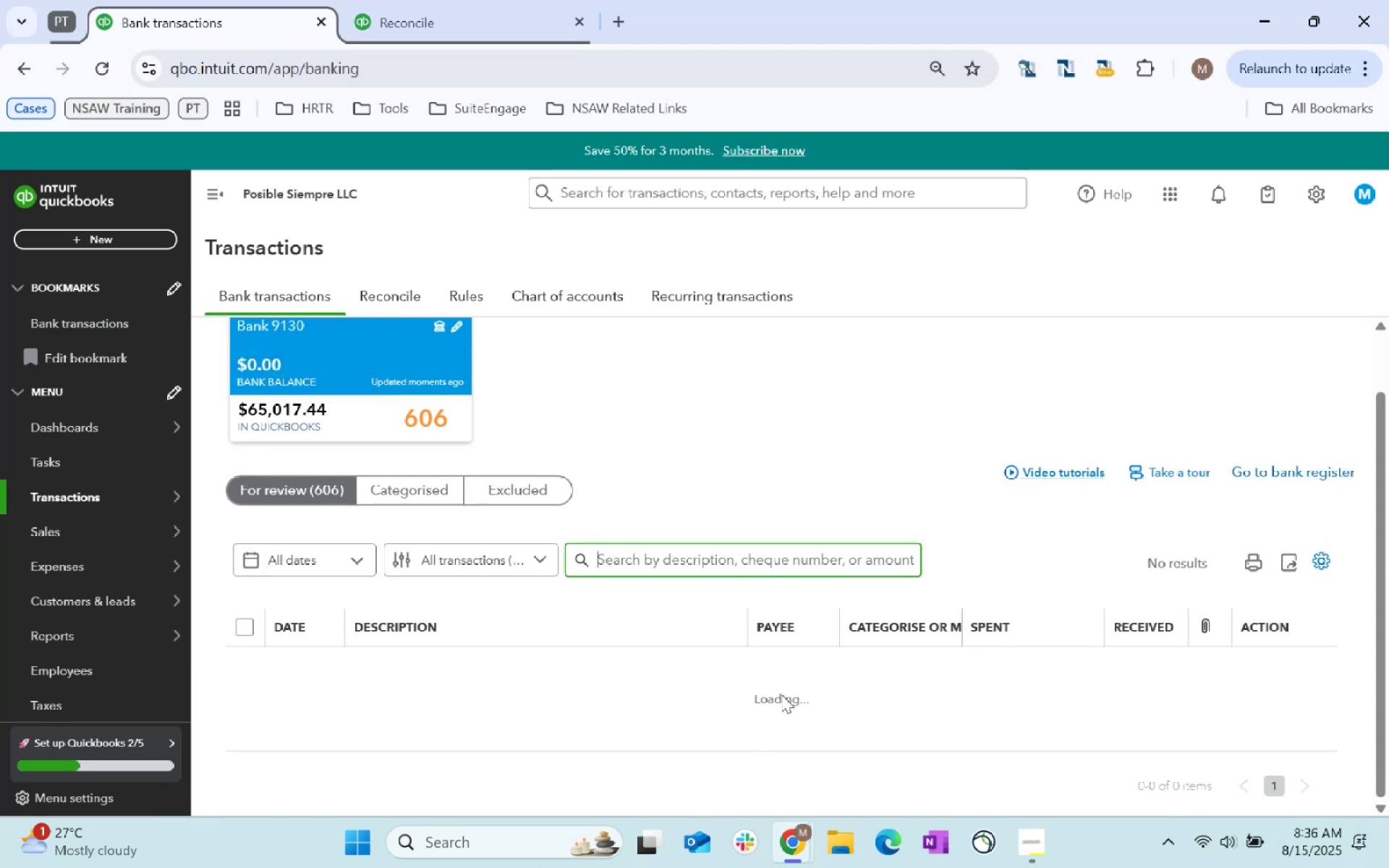 
type(Stripe TRANSFER)
 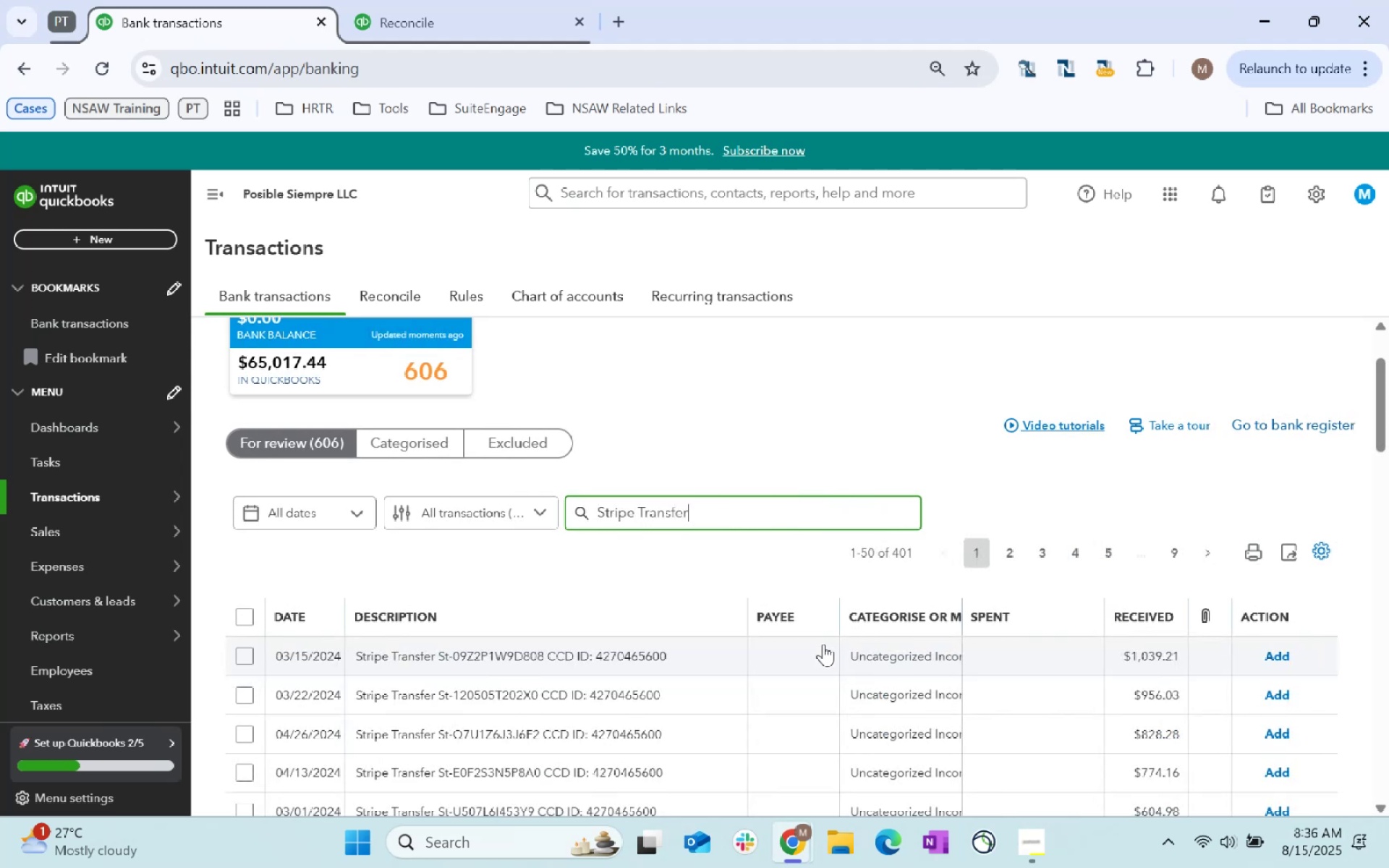 
key(Shift+Enter)
 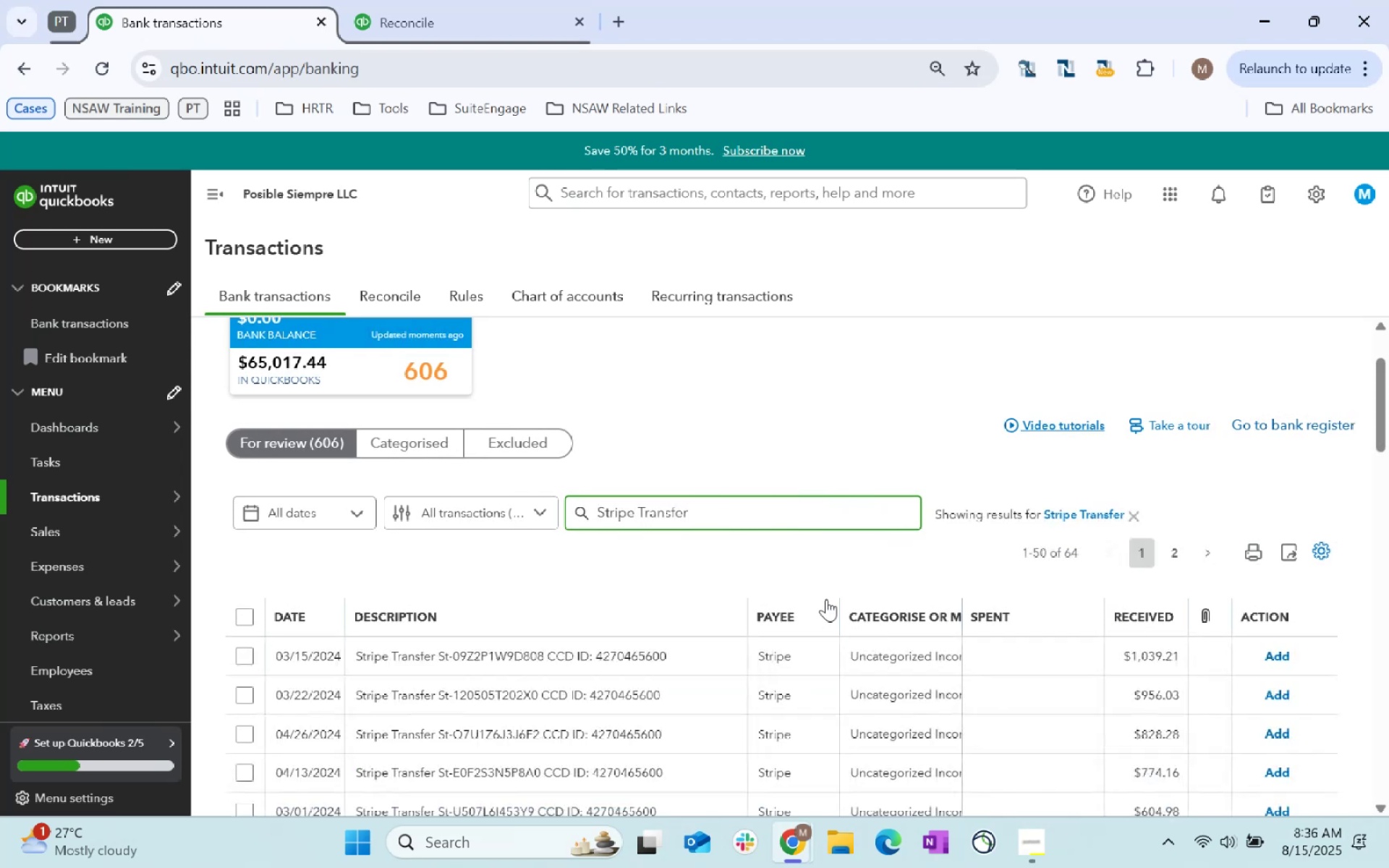 
scroll: coordinate [741, 618], scroll_direction: down, amount: 27.0
 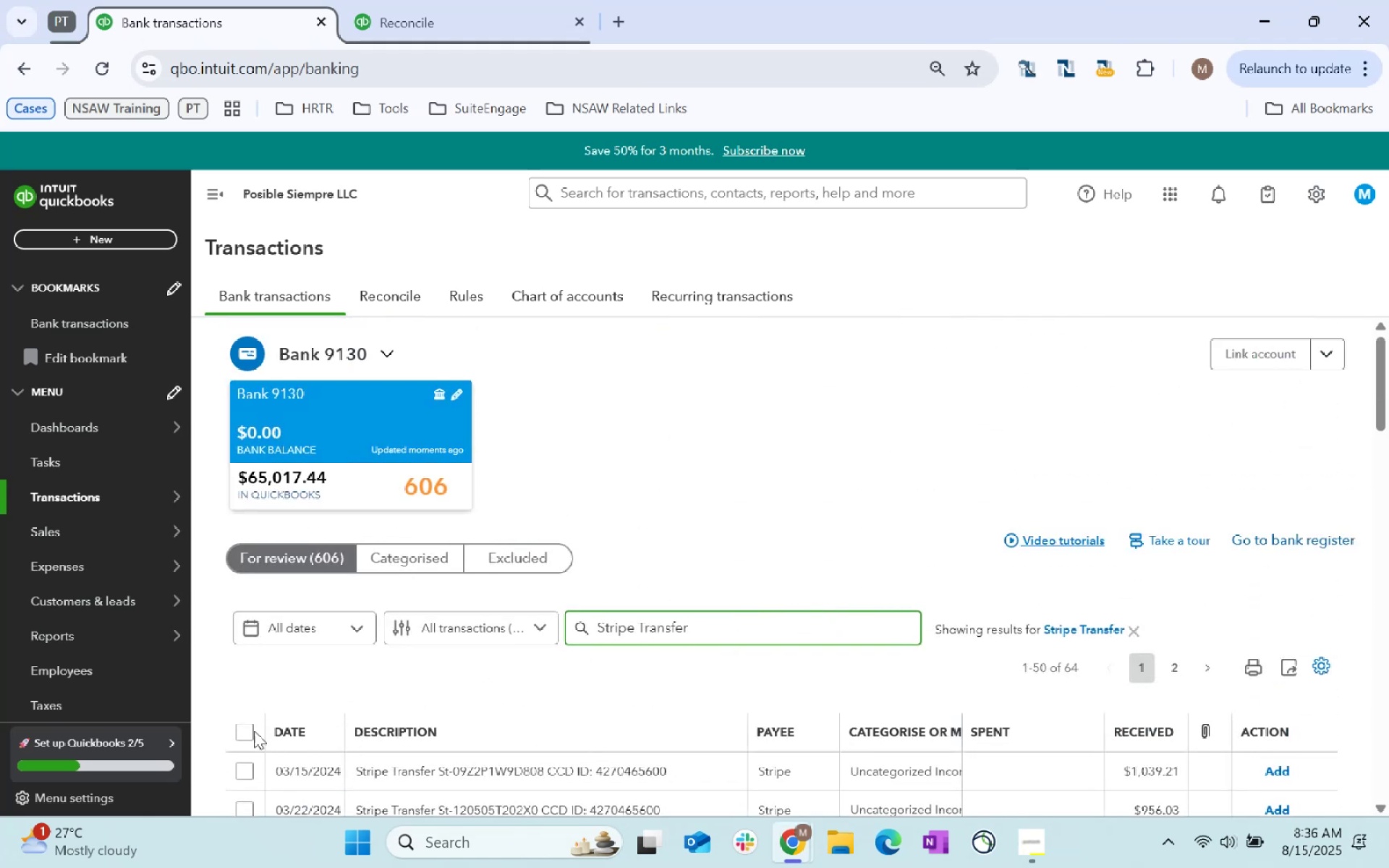 
left_click([249, 731])
 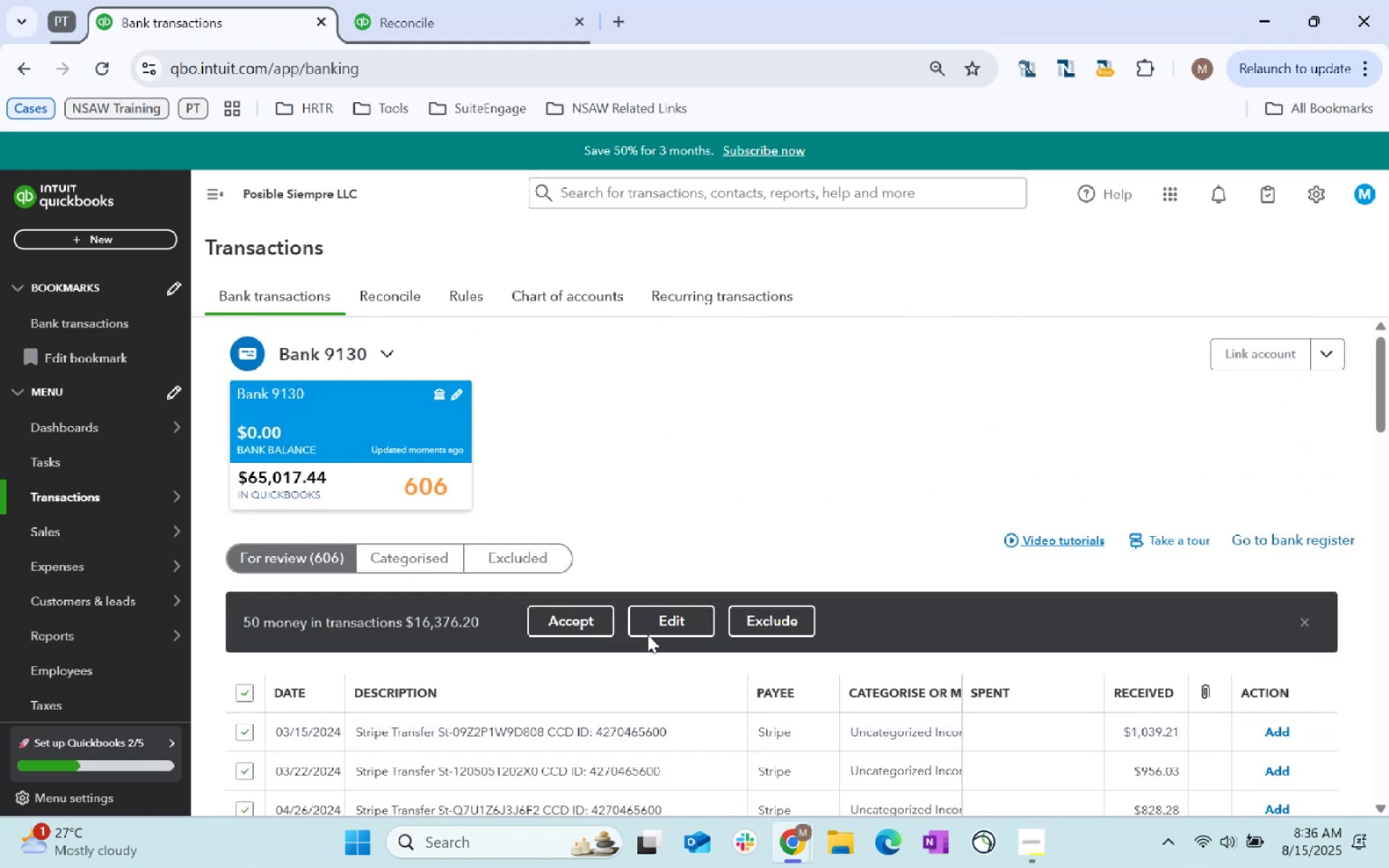 
left_click([660, 624])
 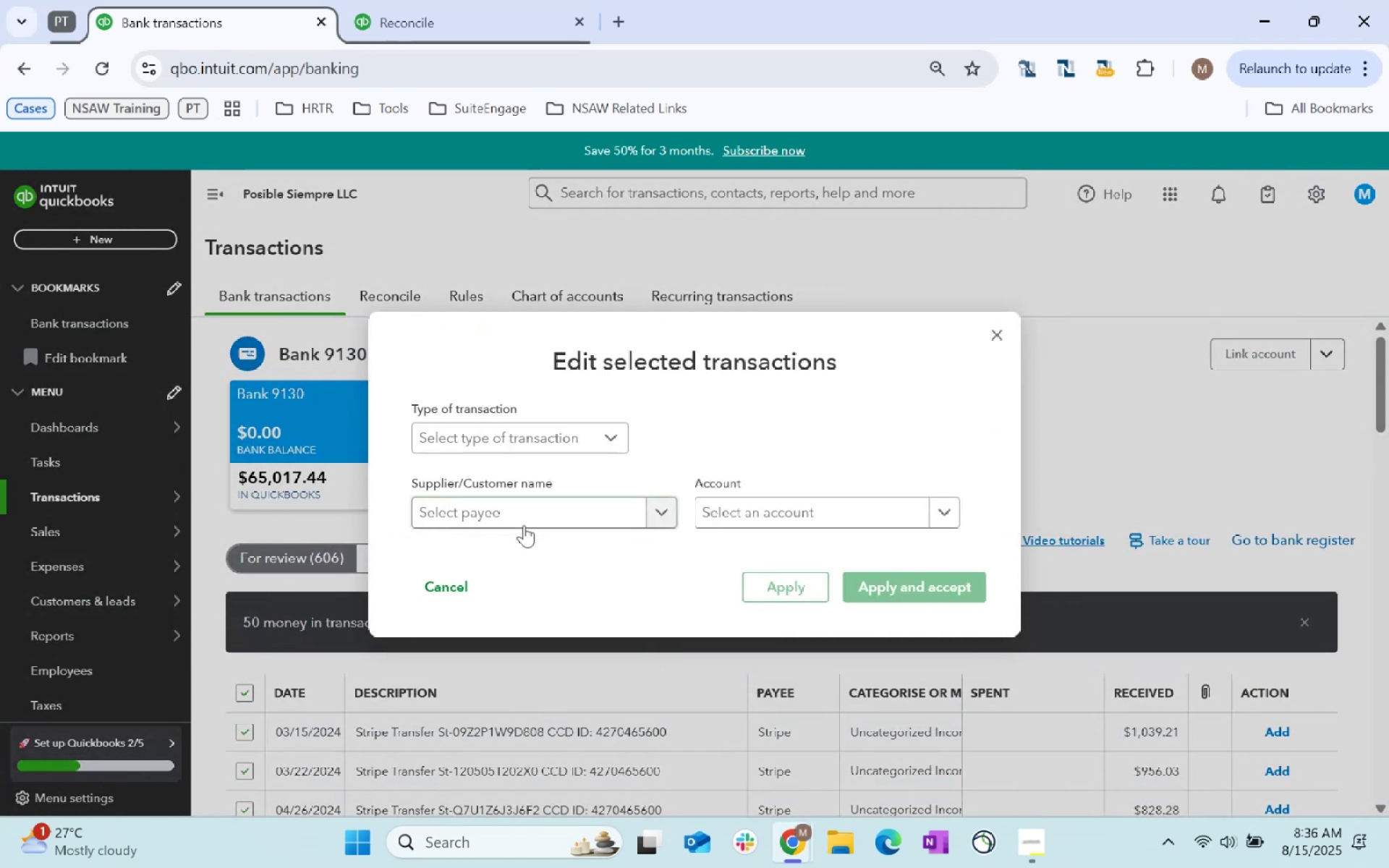 
left_click([528, 511])
 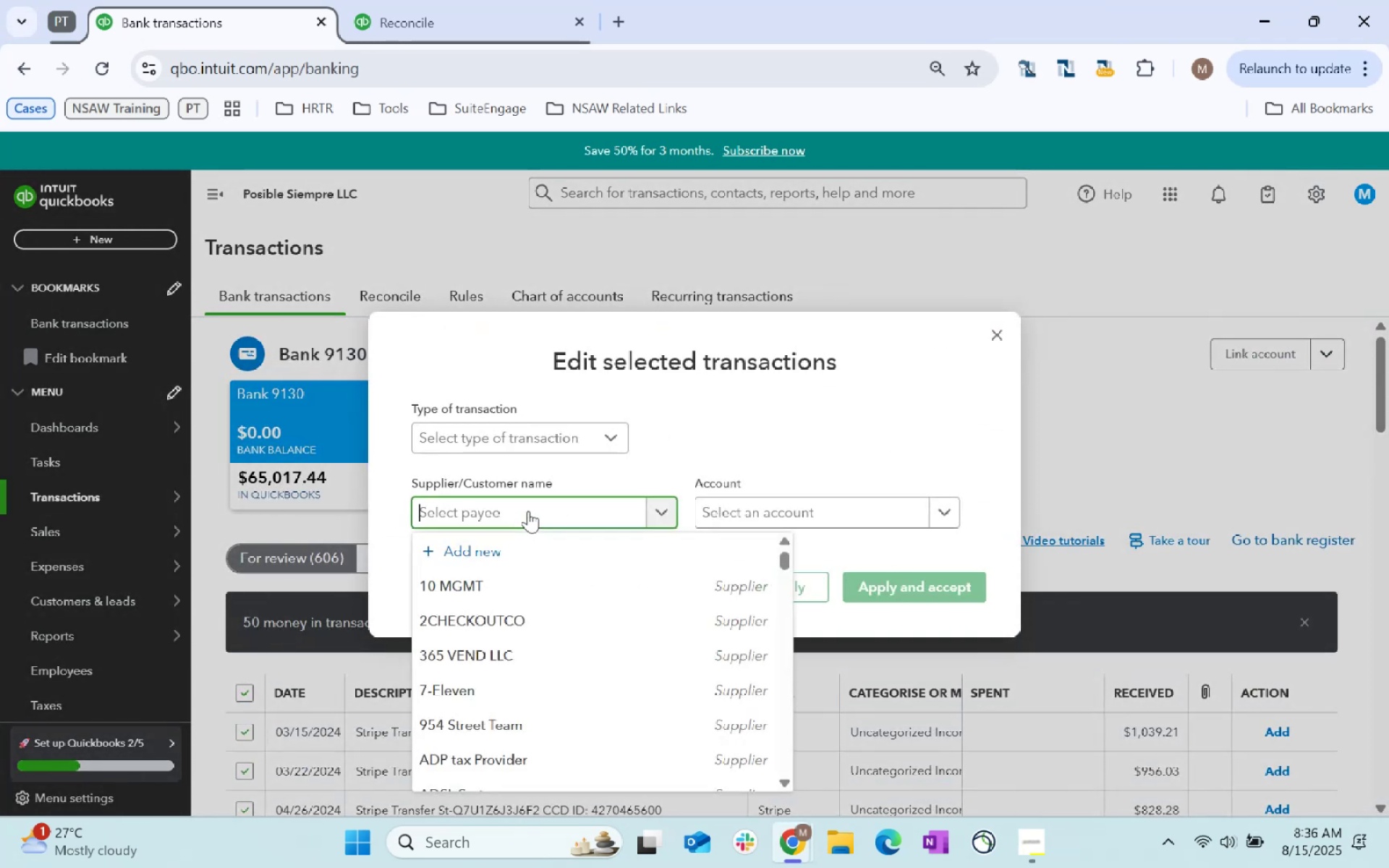 
type(Stripe)
key(Tab)
type(REvenue)
key(Tab)
 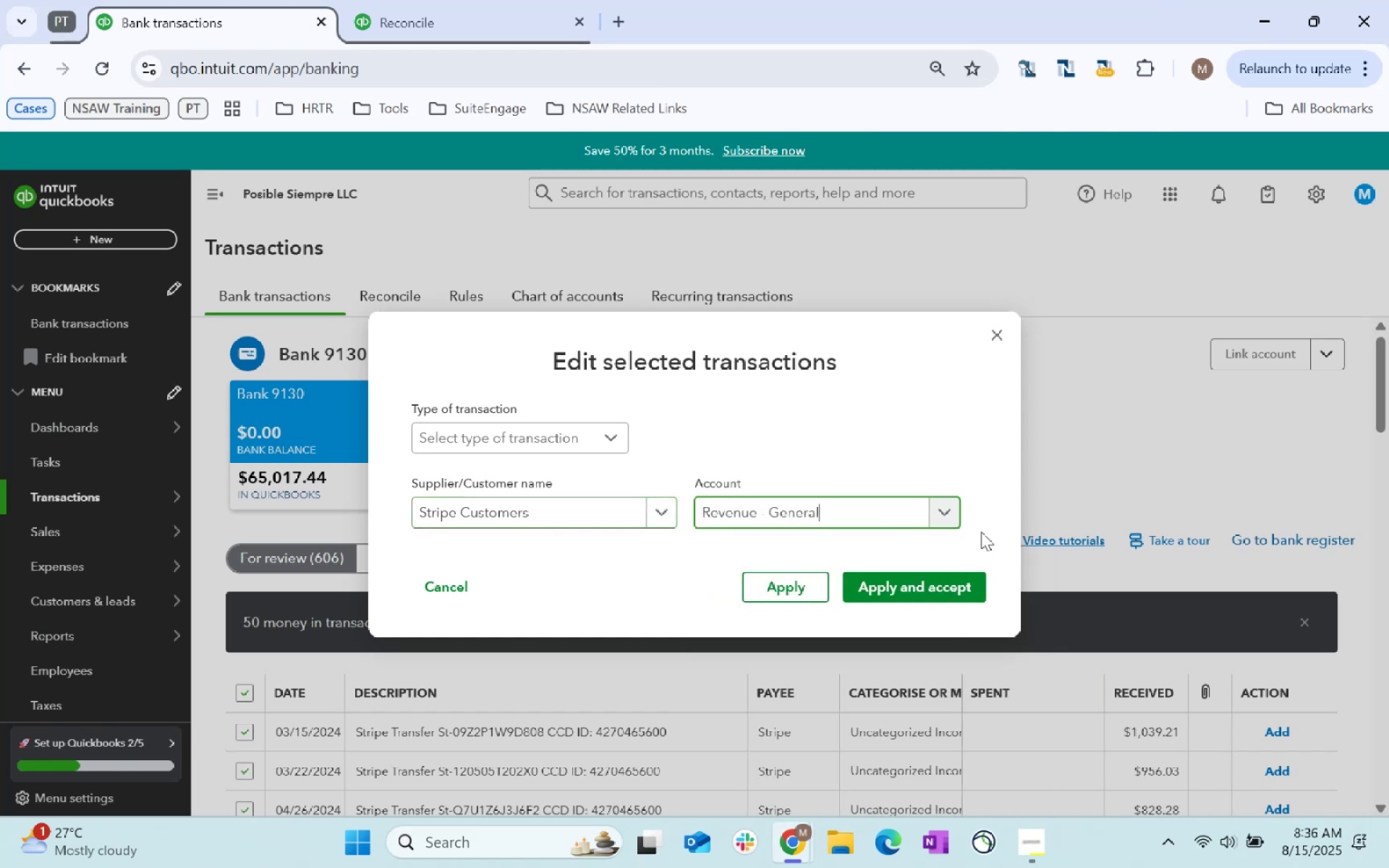 
left_click([953, 579])
 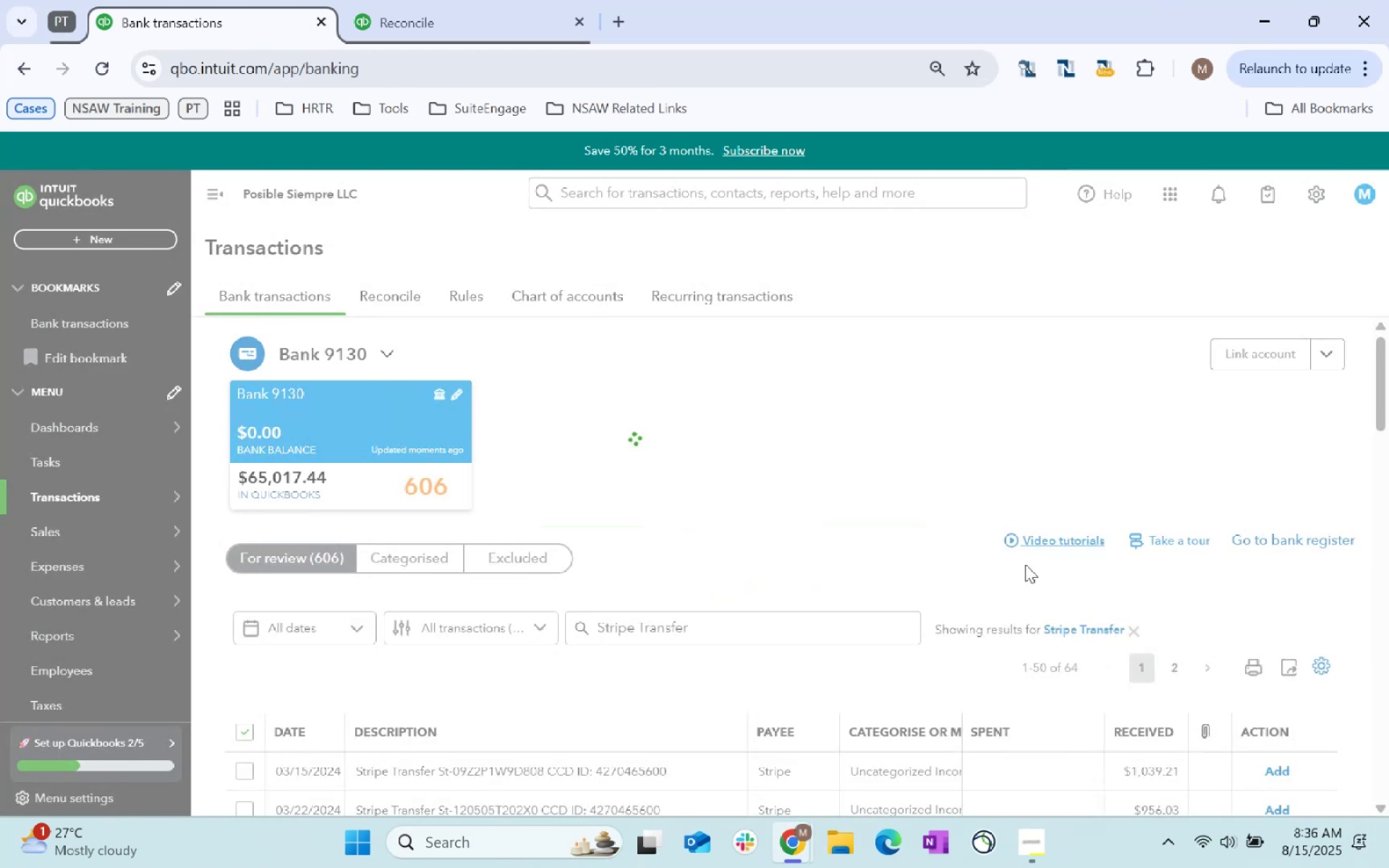 
wait(7.98)
 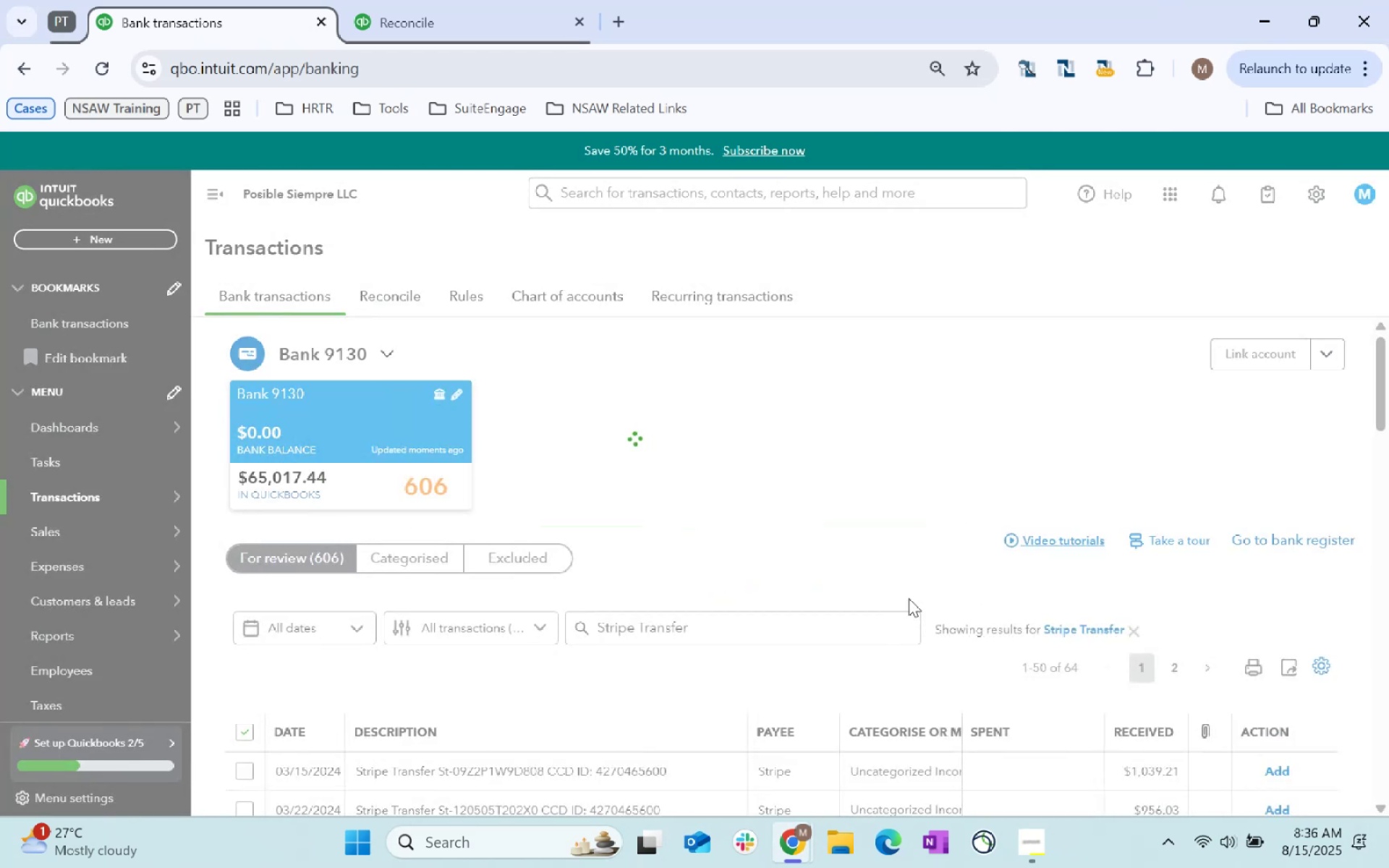 
scroll: coordinate [974, 624], scroll_direction: down, amount: 74.0
 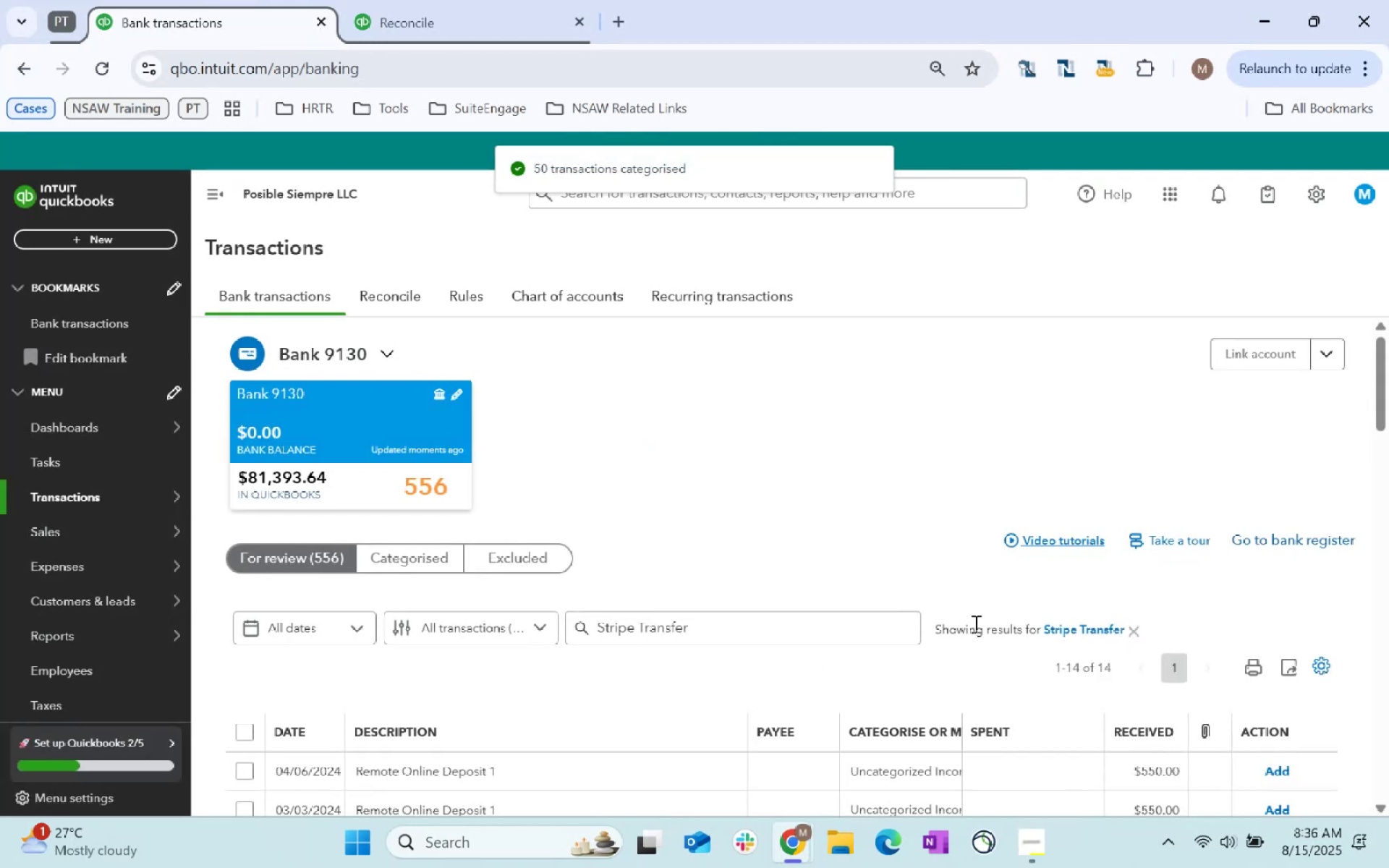 
left_click([791, 618])
 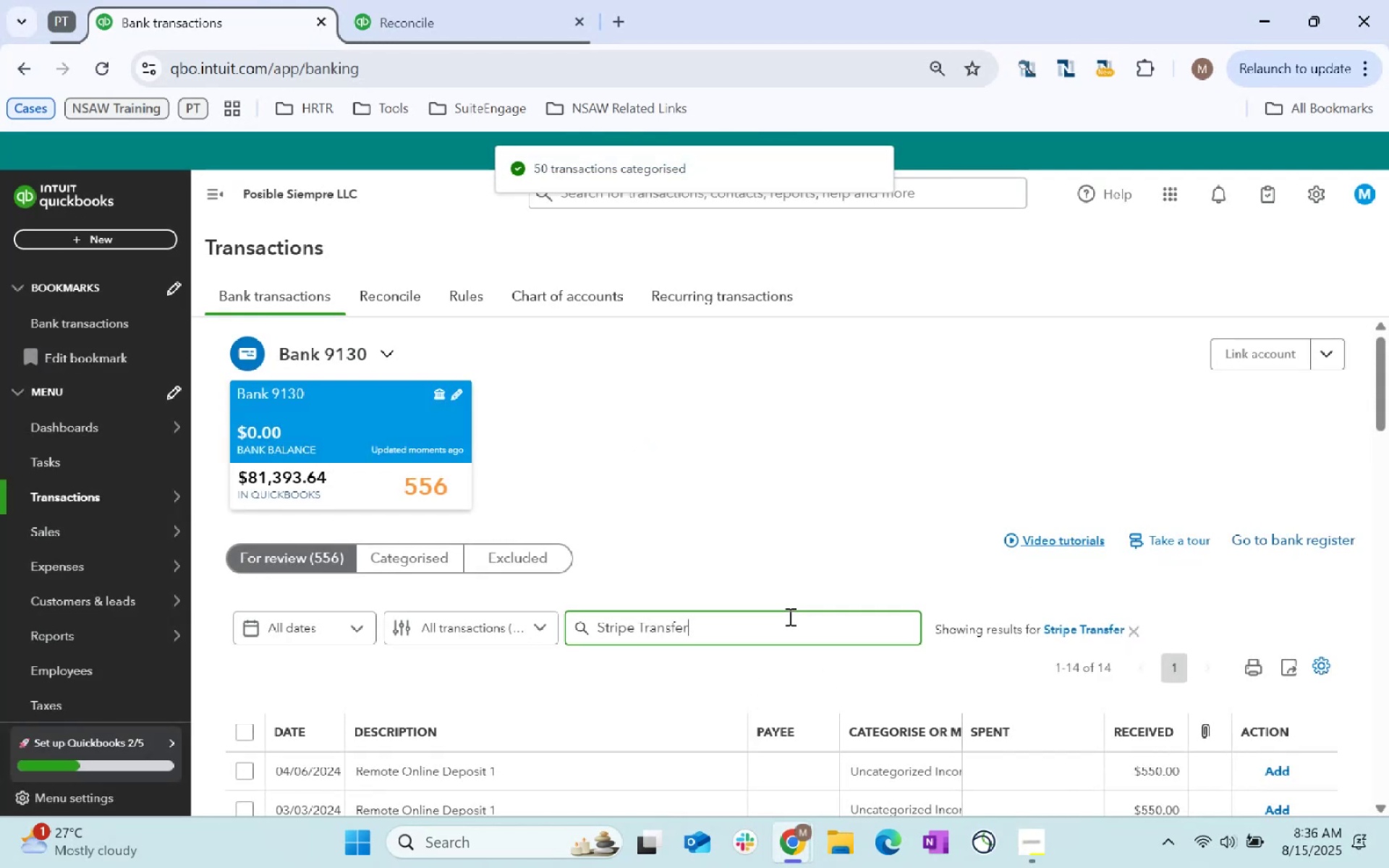 
key(Enter)
 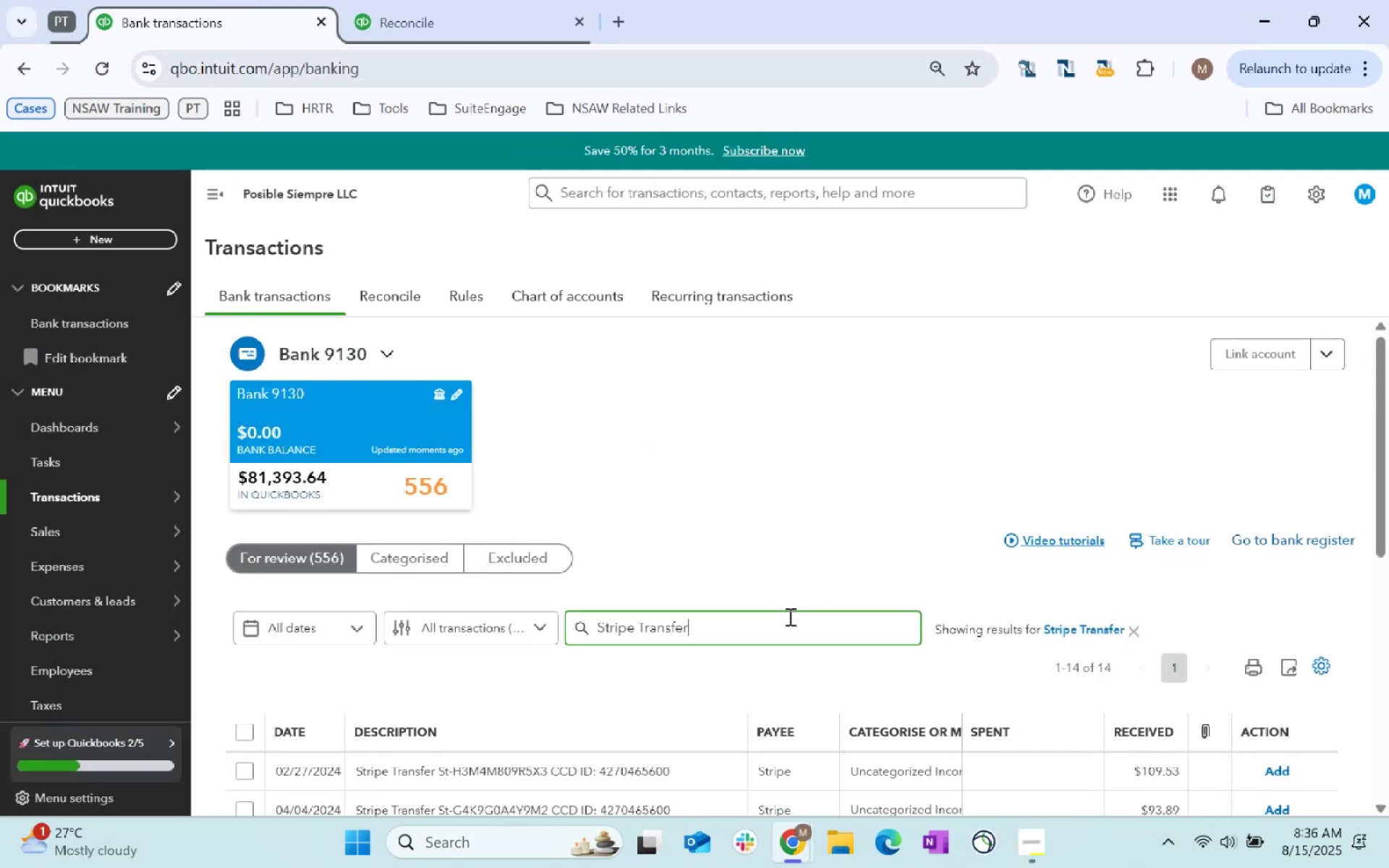 
scroll: coordinate [789, 616], scroll_direction: down, amount: 18.0
 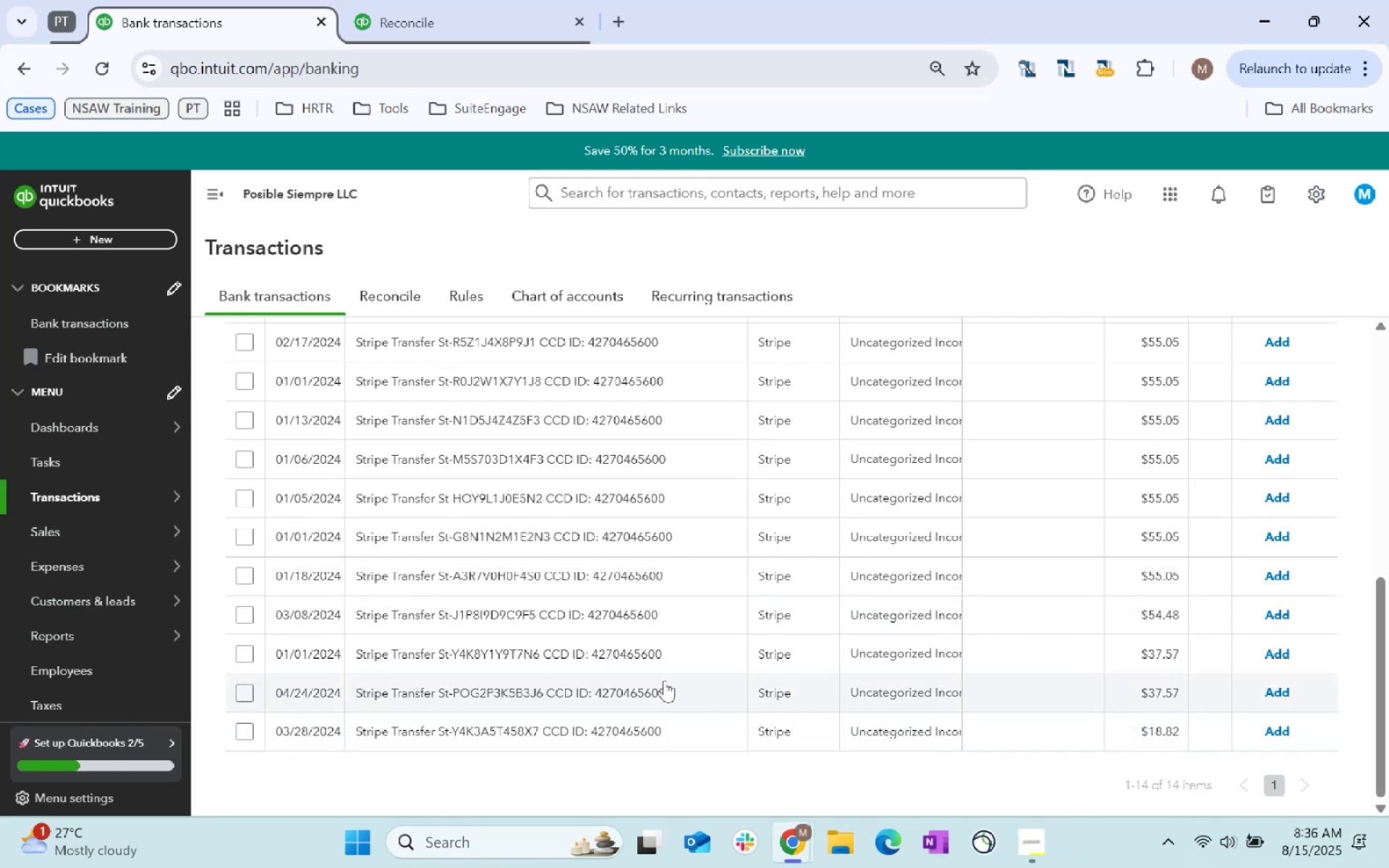 
scroll: coordinate [510, 527], scroll_direction: up, amount: 5.0
 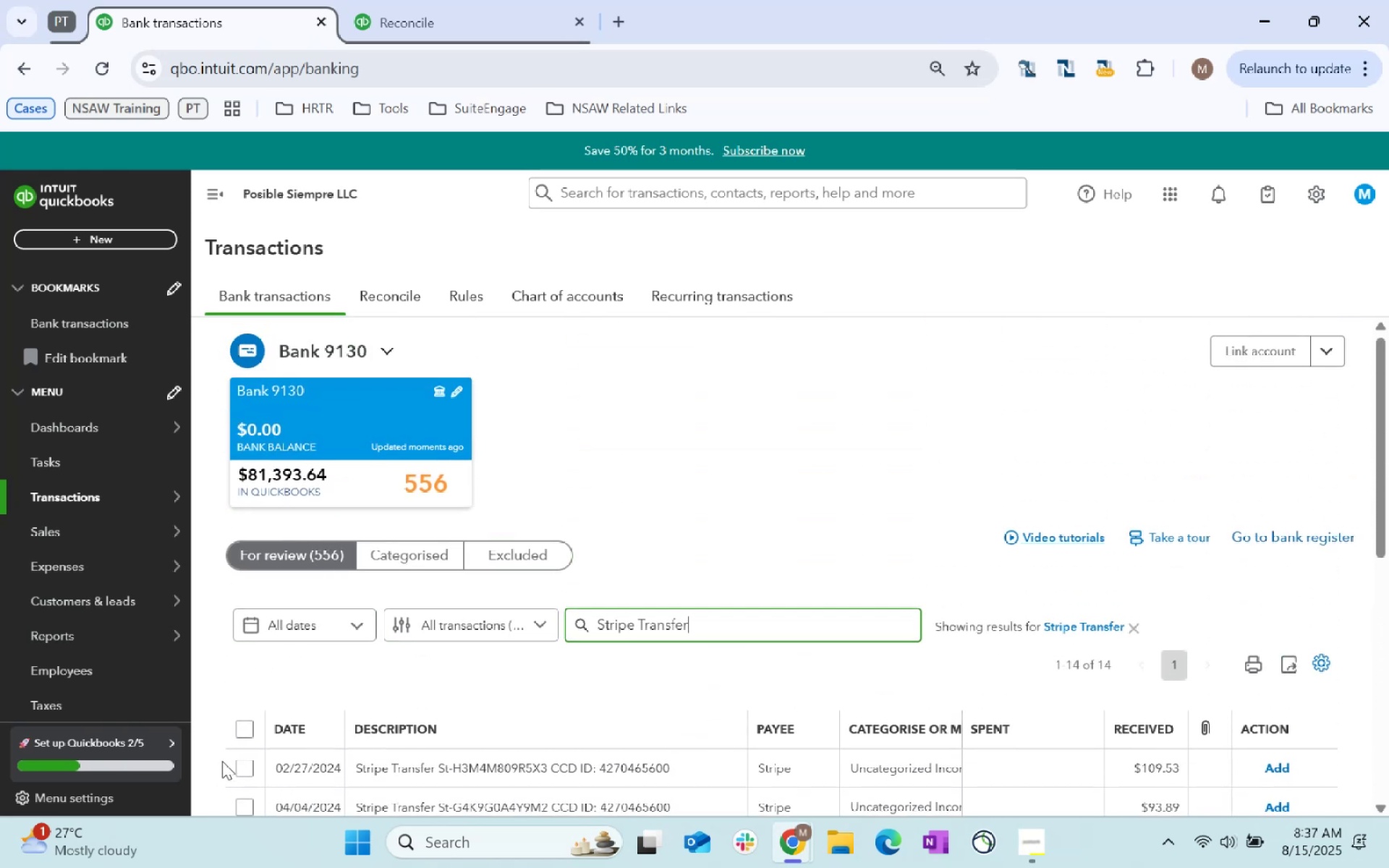 
left_click([240, 729])
 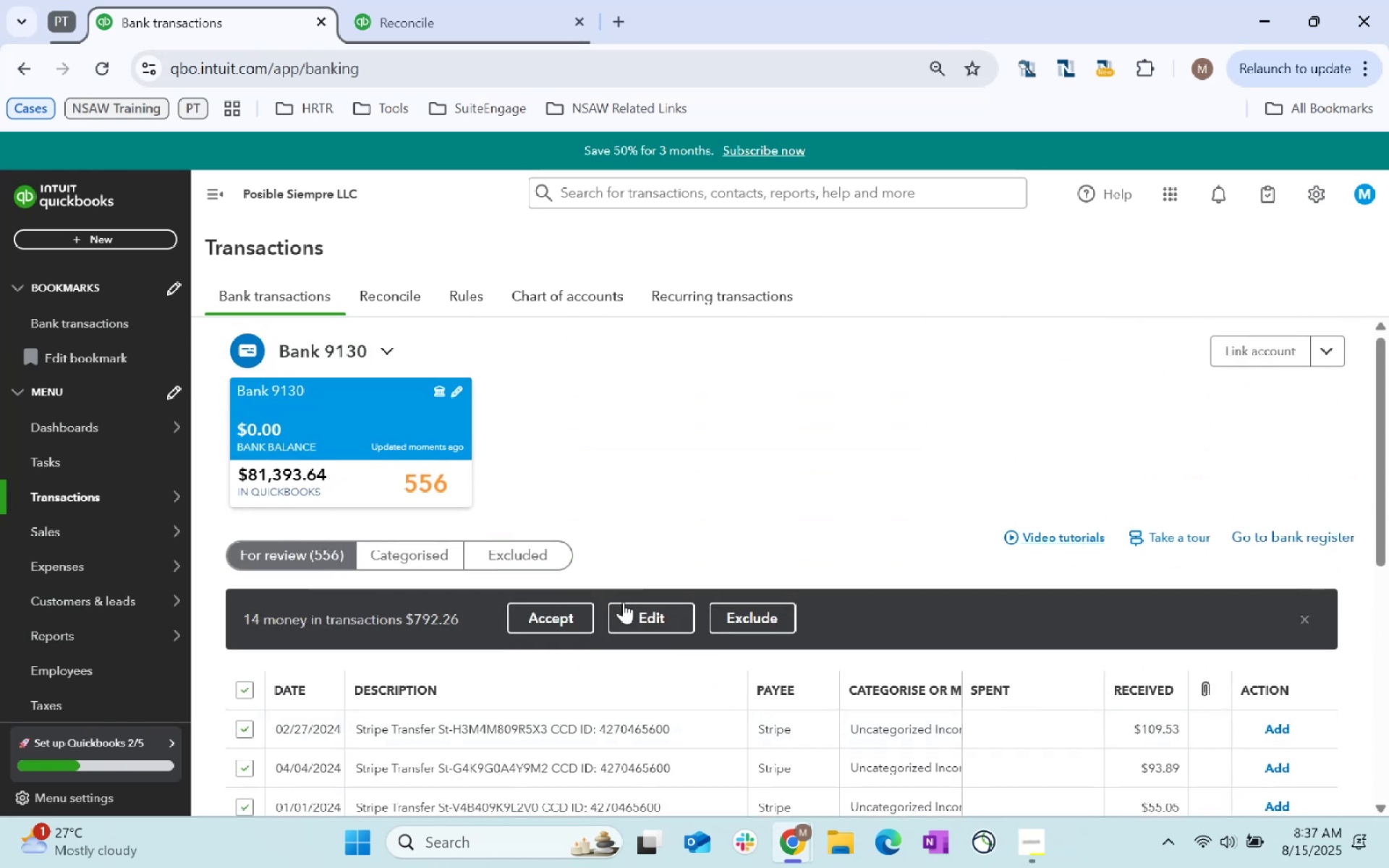 
left_click([644, 614])
 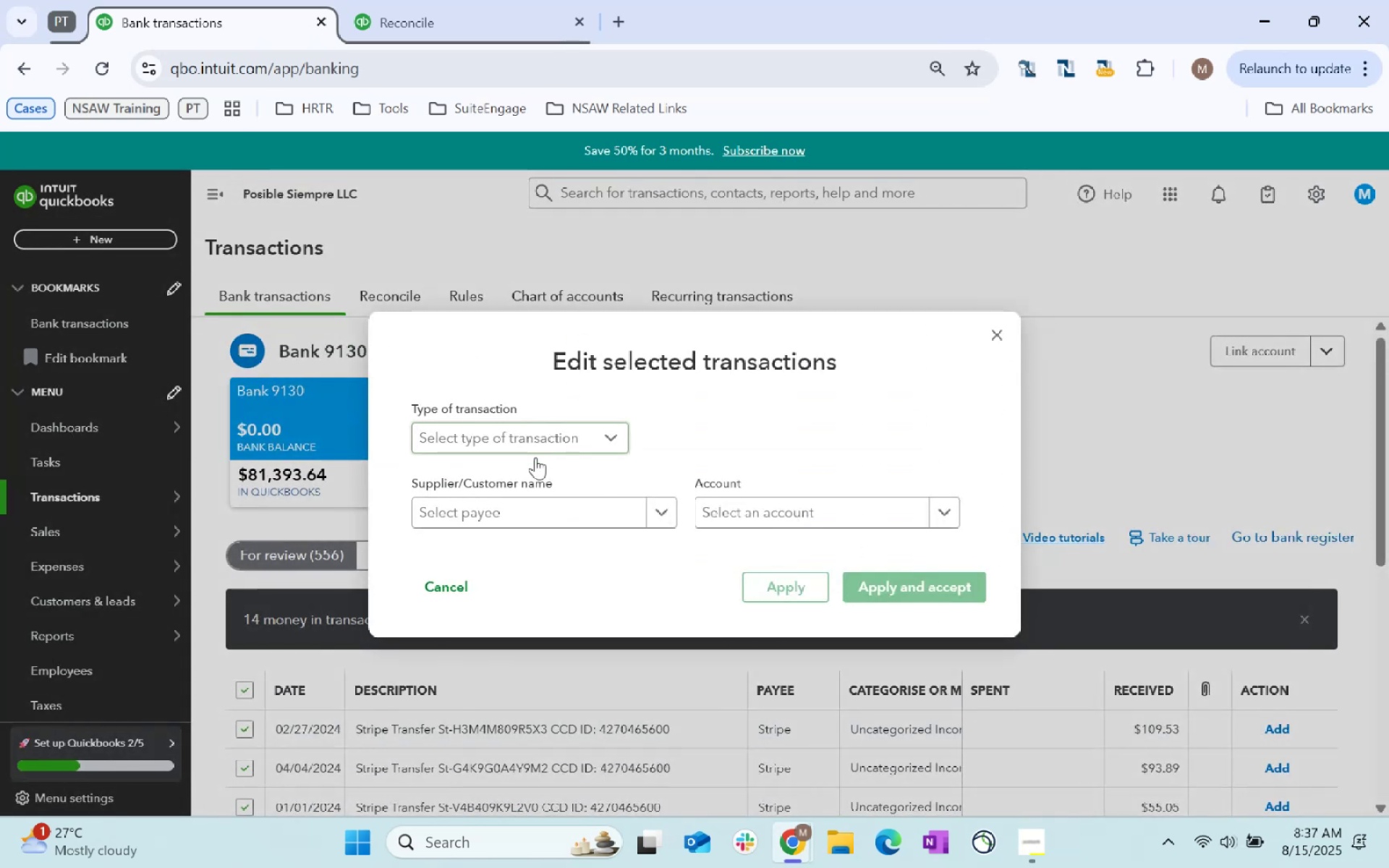 
left_click([547, 511])
 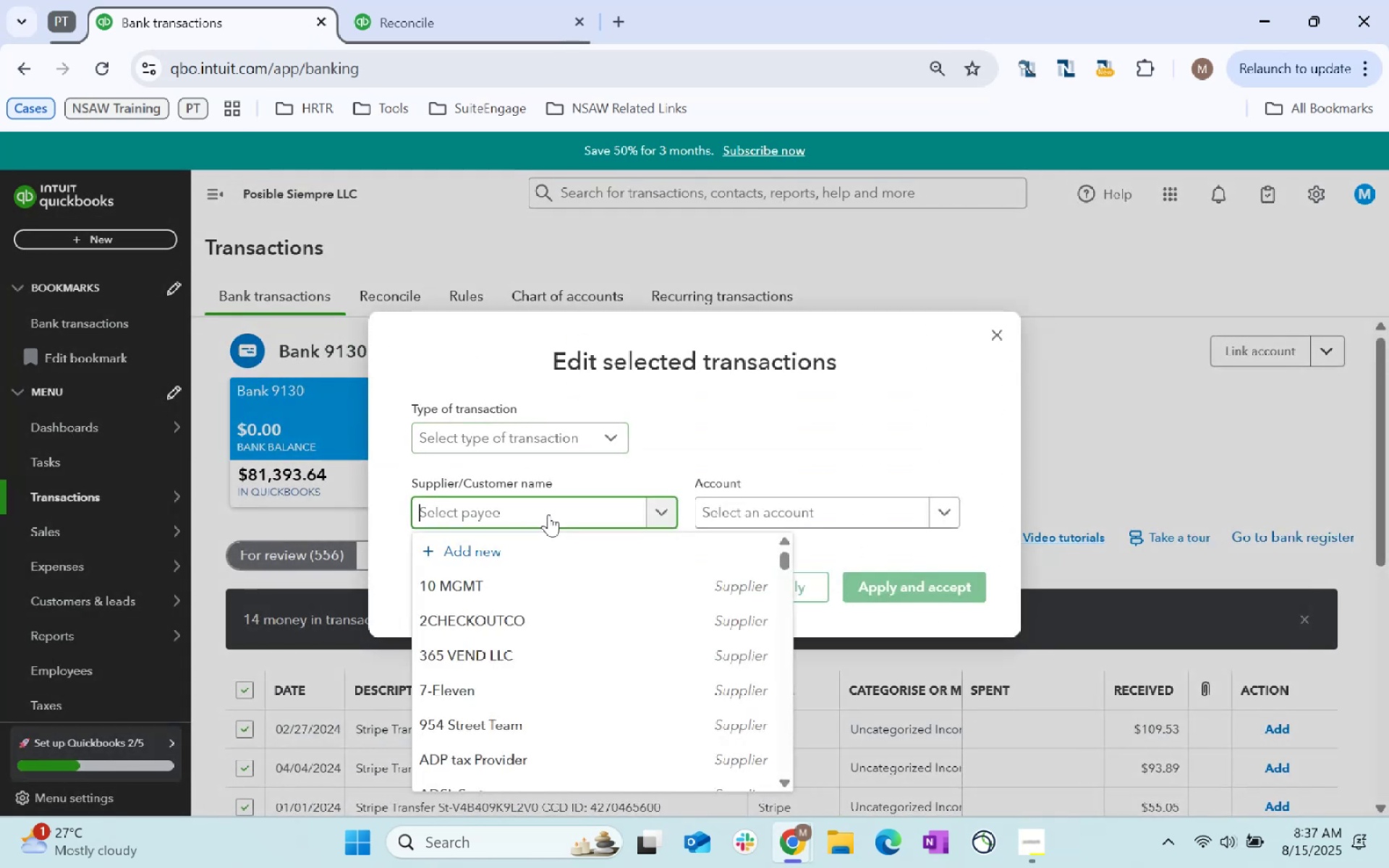 
type(stripe)
 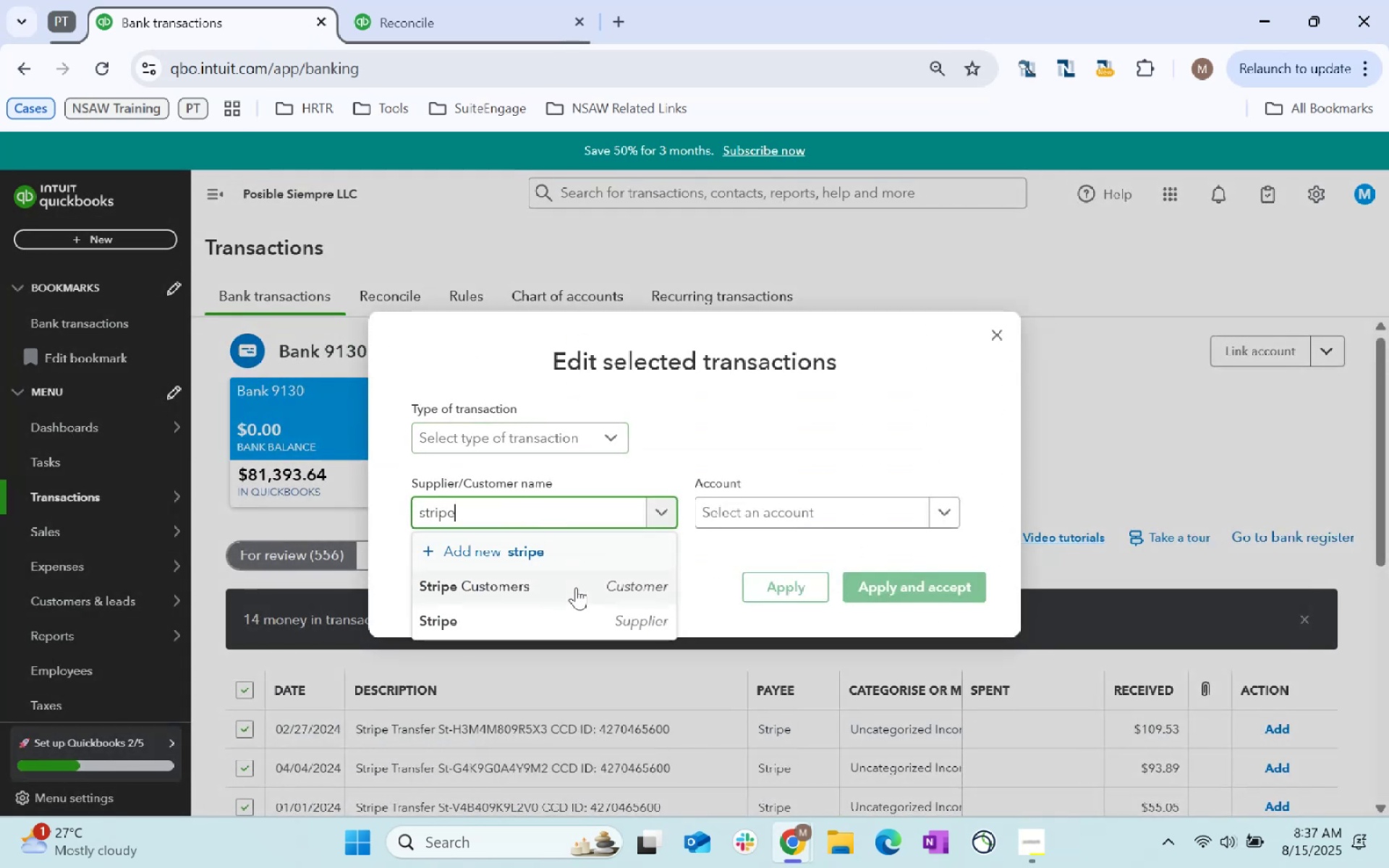 
double_click([764, 529])
 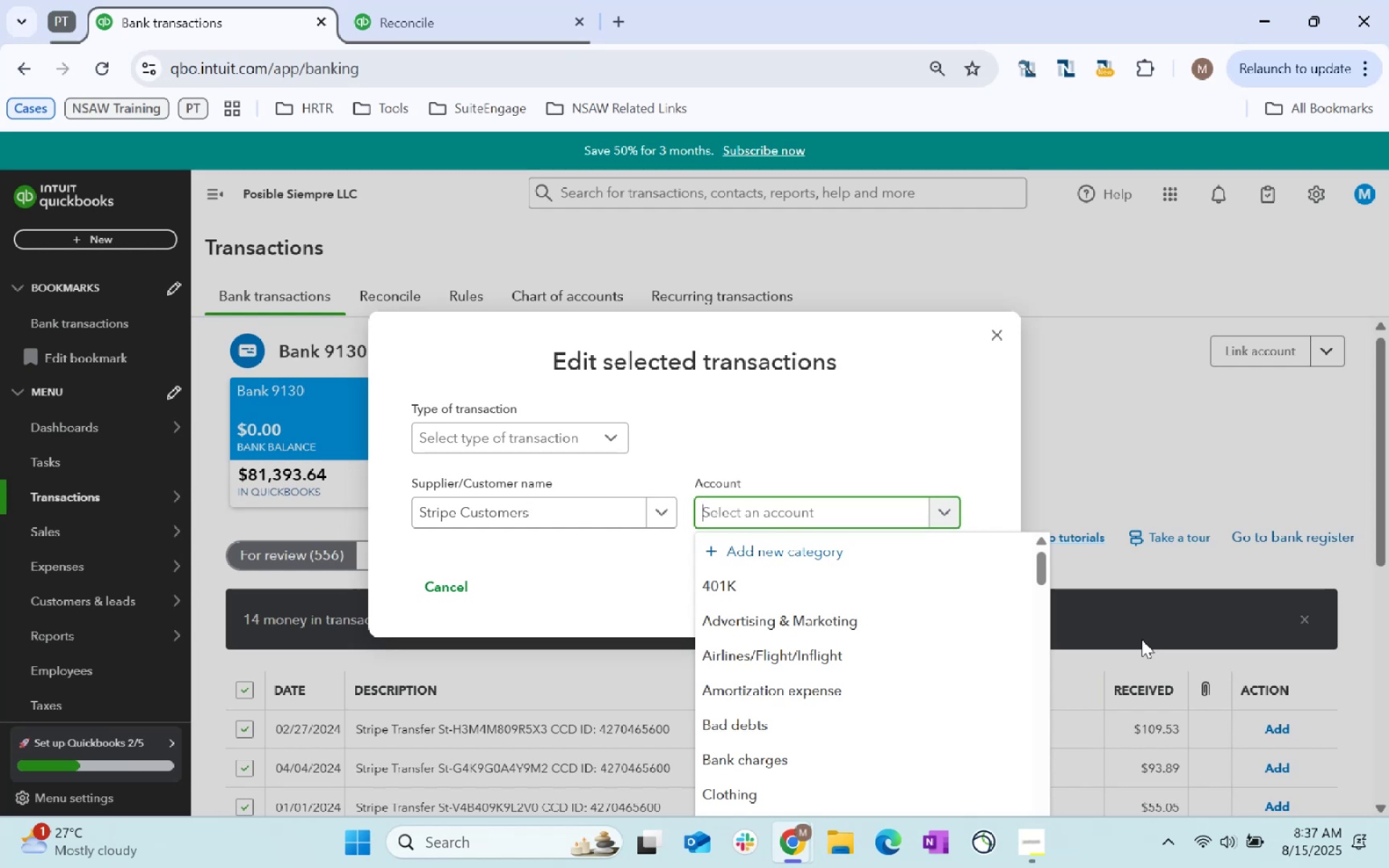 
type(revenue)
 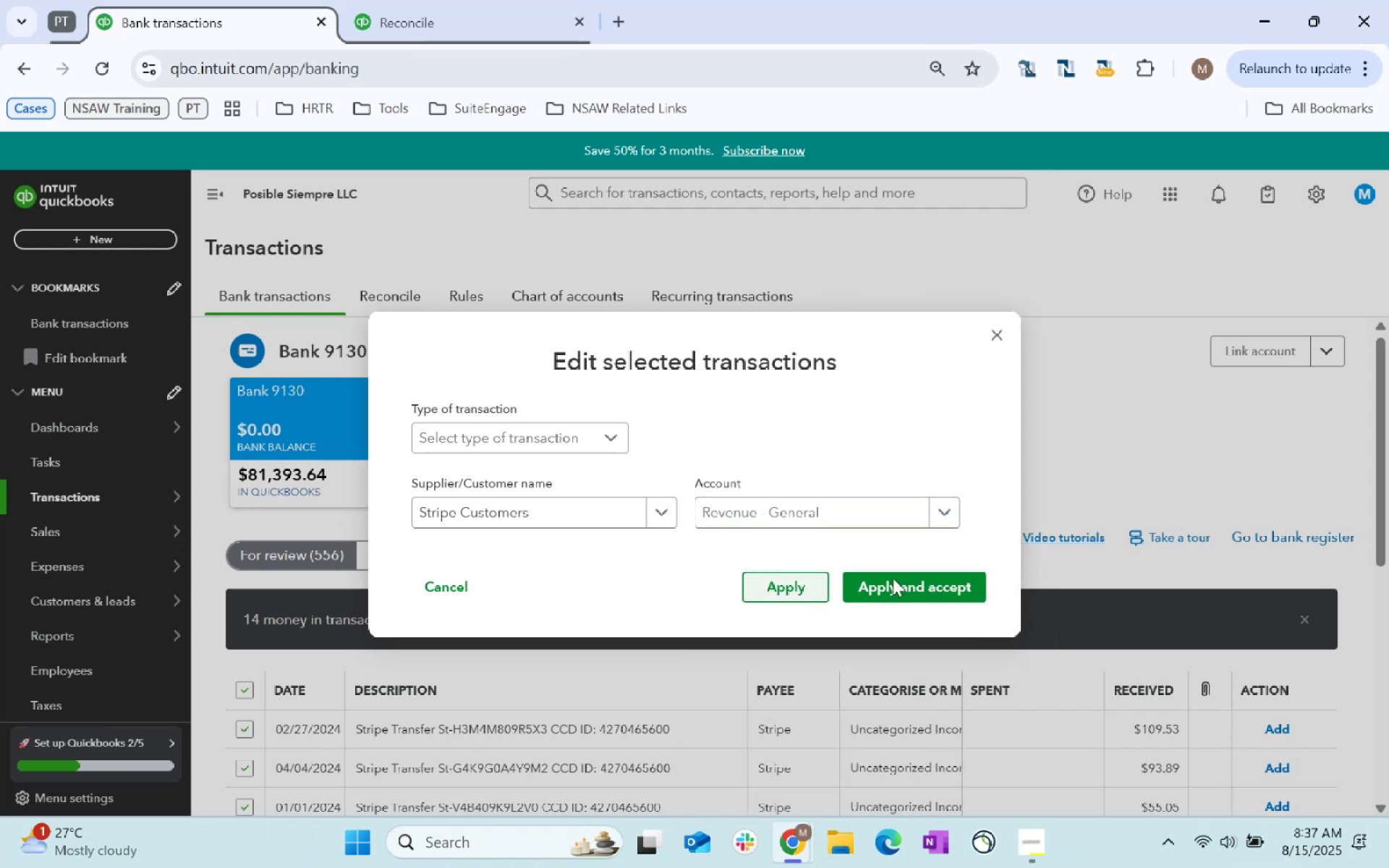 
left_click([945, 574])
 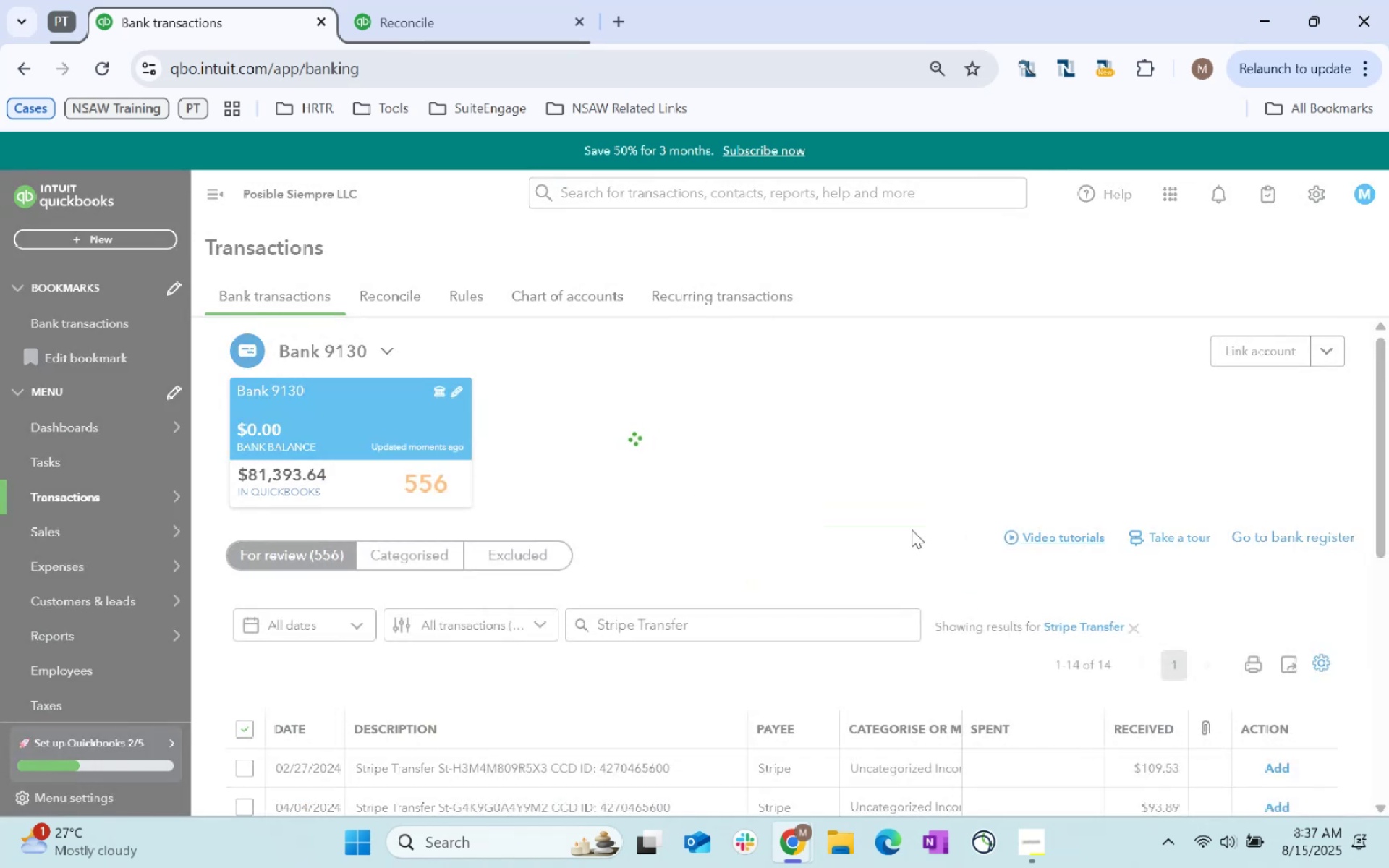 
scroll: coordinate [959, 509], scroll_direction: down, amount: 31.0
 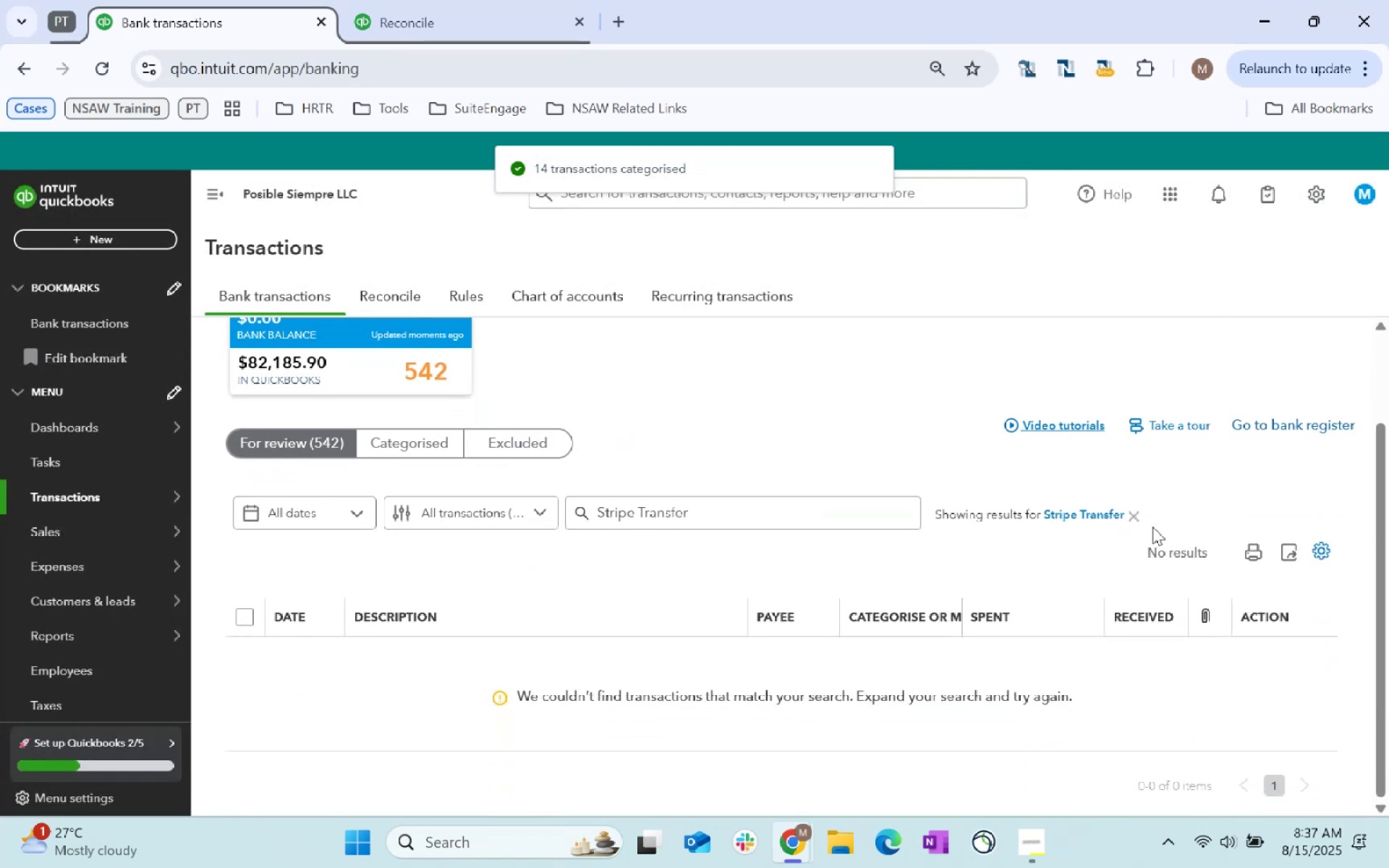 
left_click([1131, 509])
 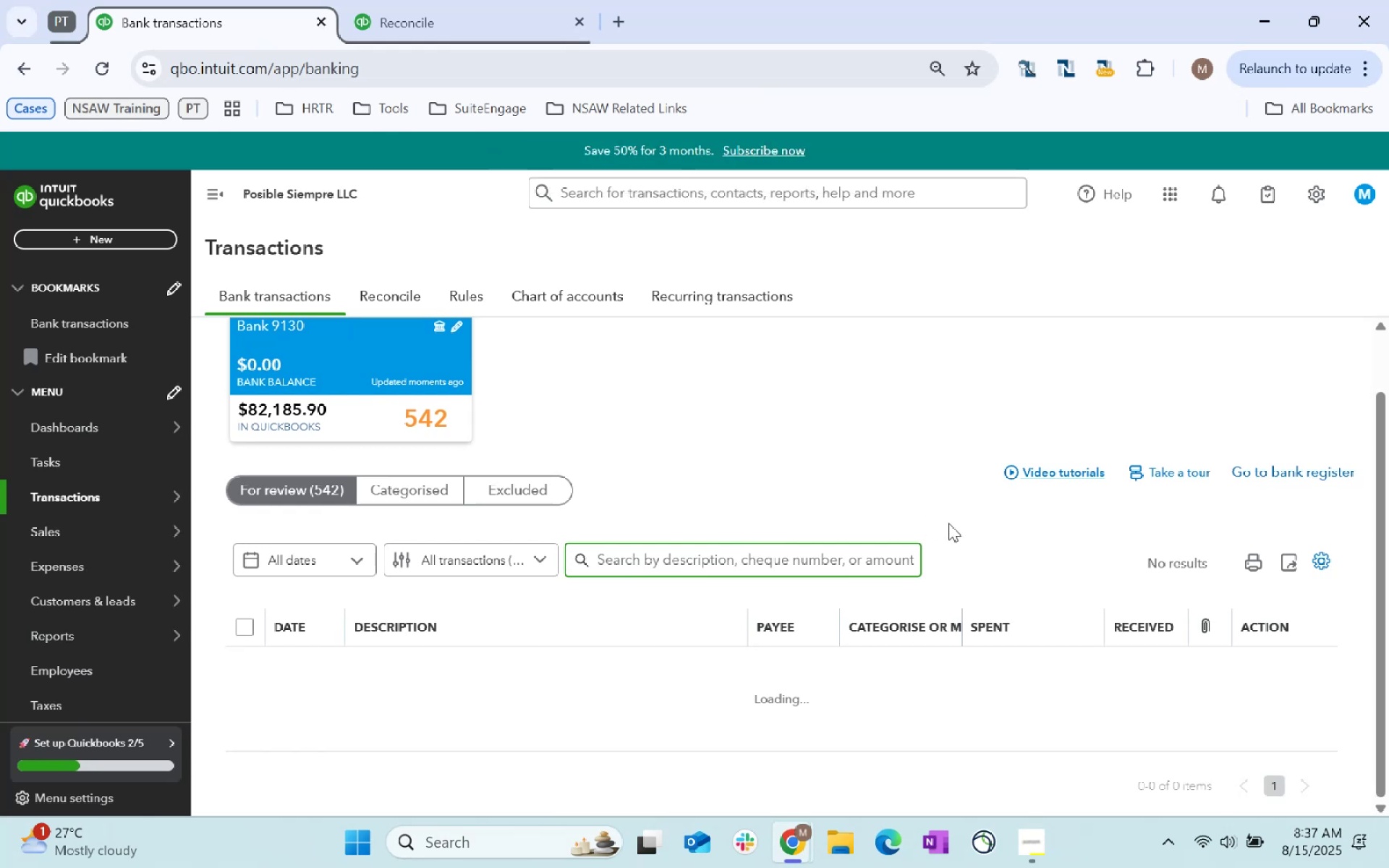 
wait(5.65)
 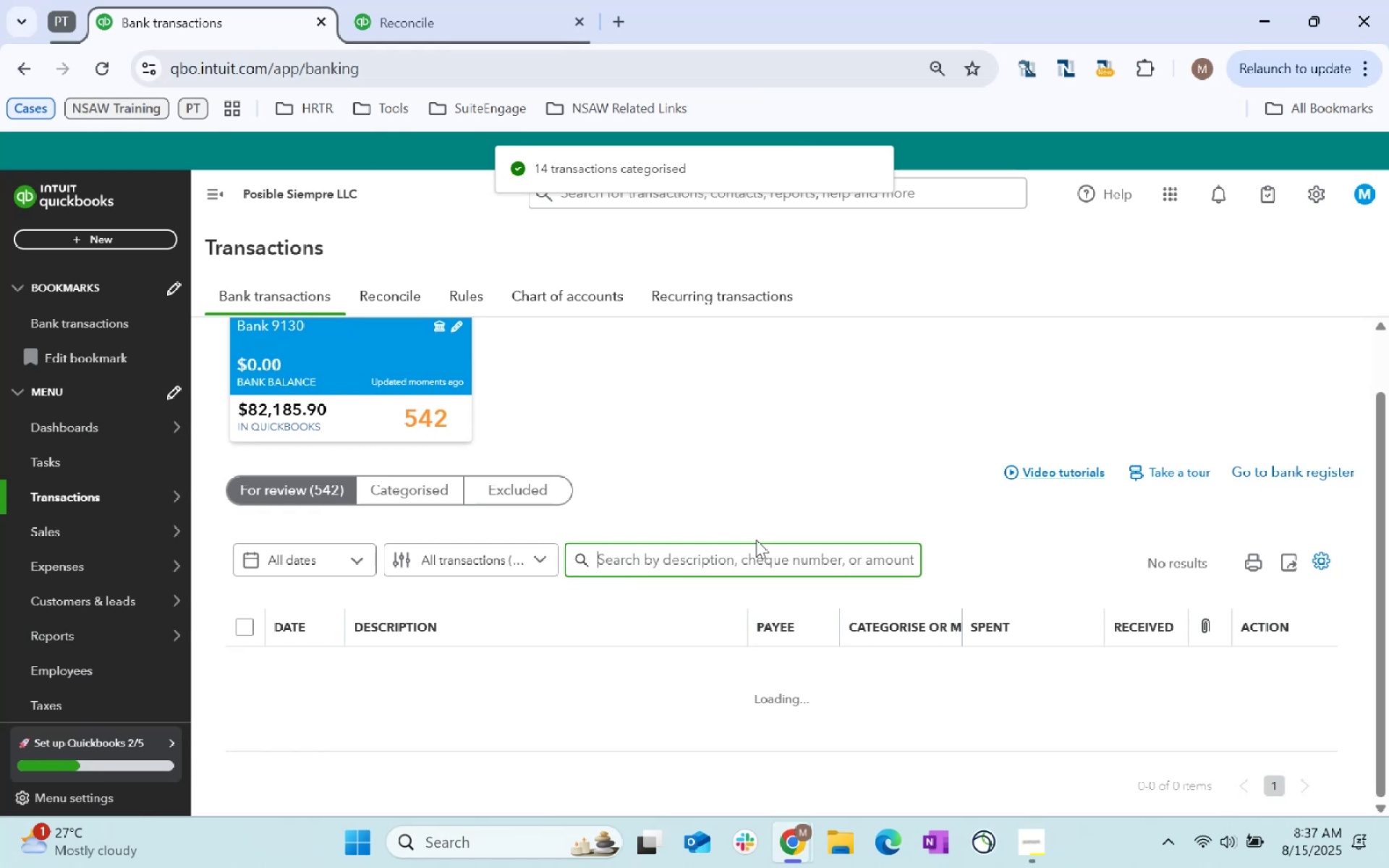 
scroll: coordinate [909, 509], scroll_direction: down, amount: 18.0
 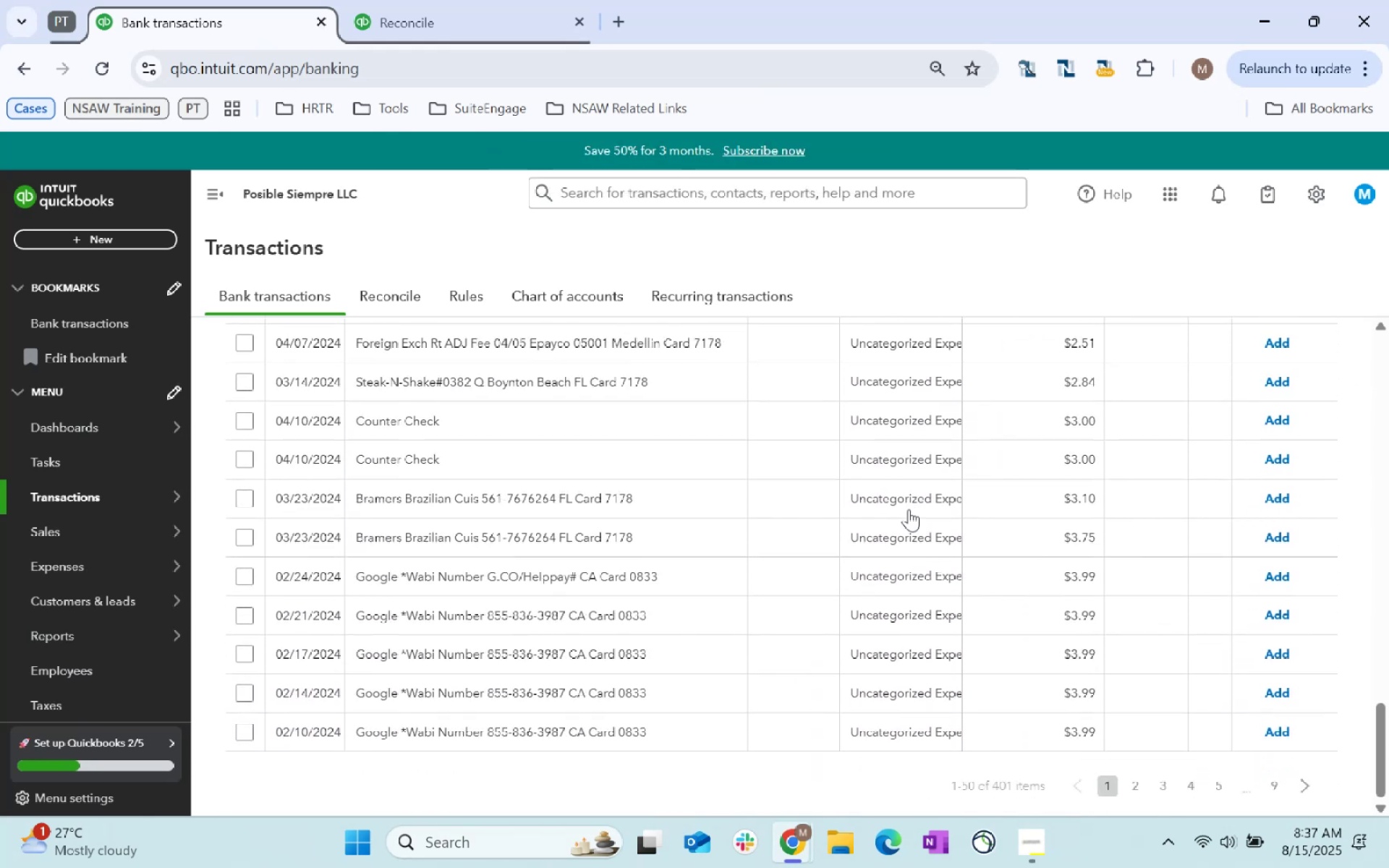 
scroll: coordinate [756, 627], scroll_direction: up, amount: 27.0
 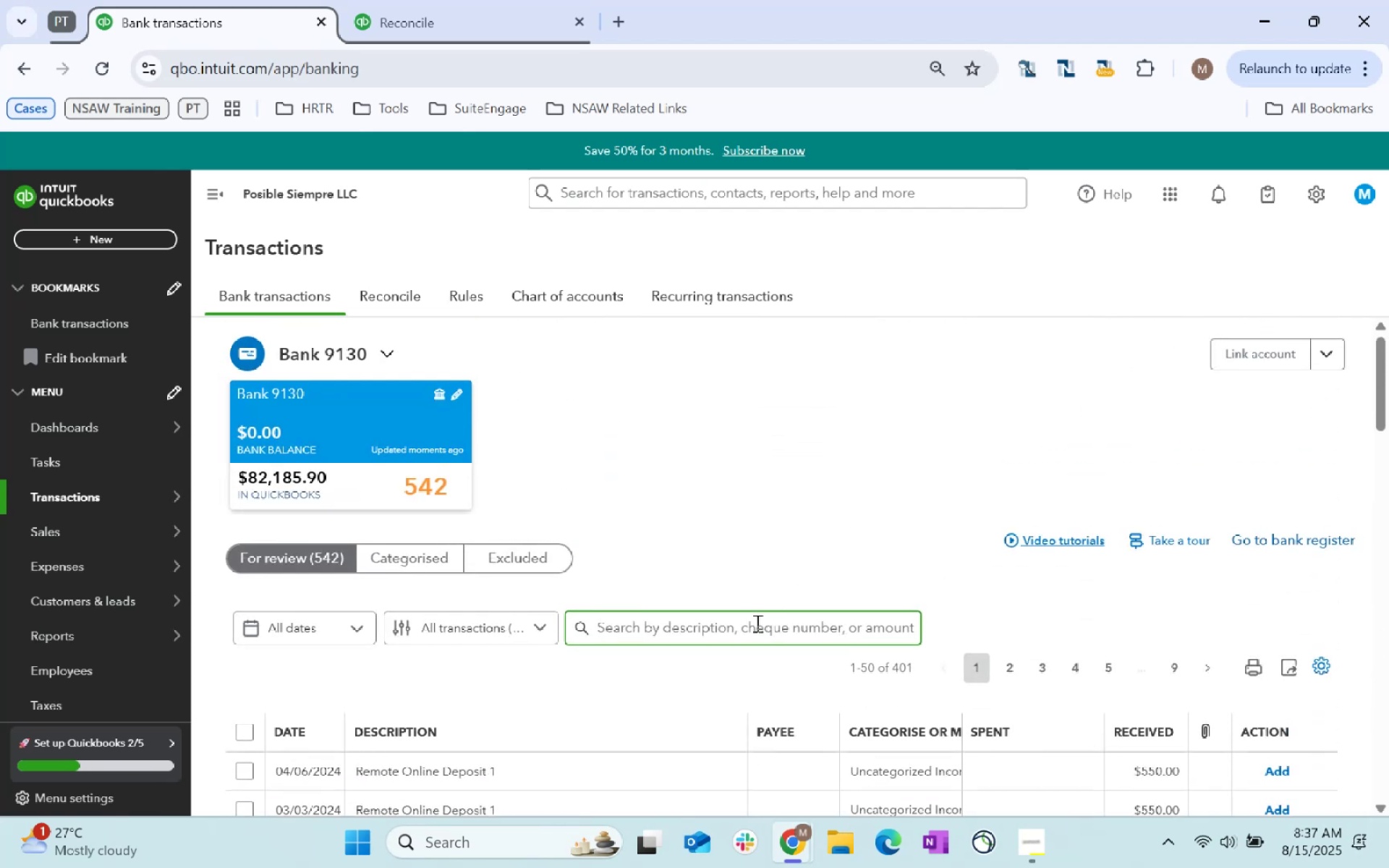 
left_click([756, 623])
 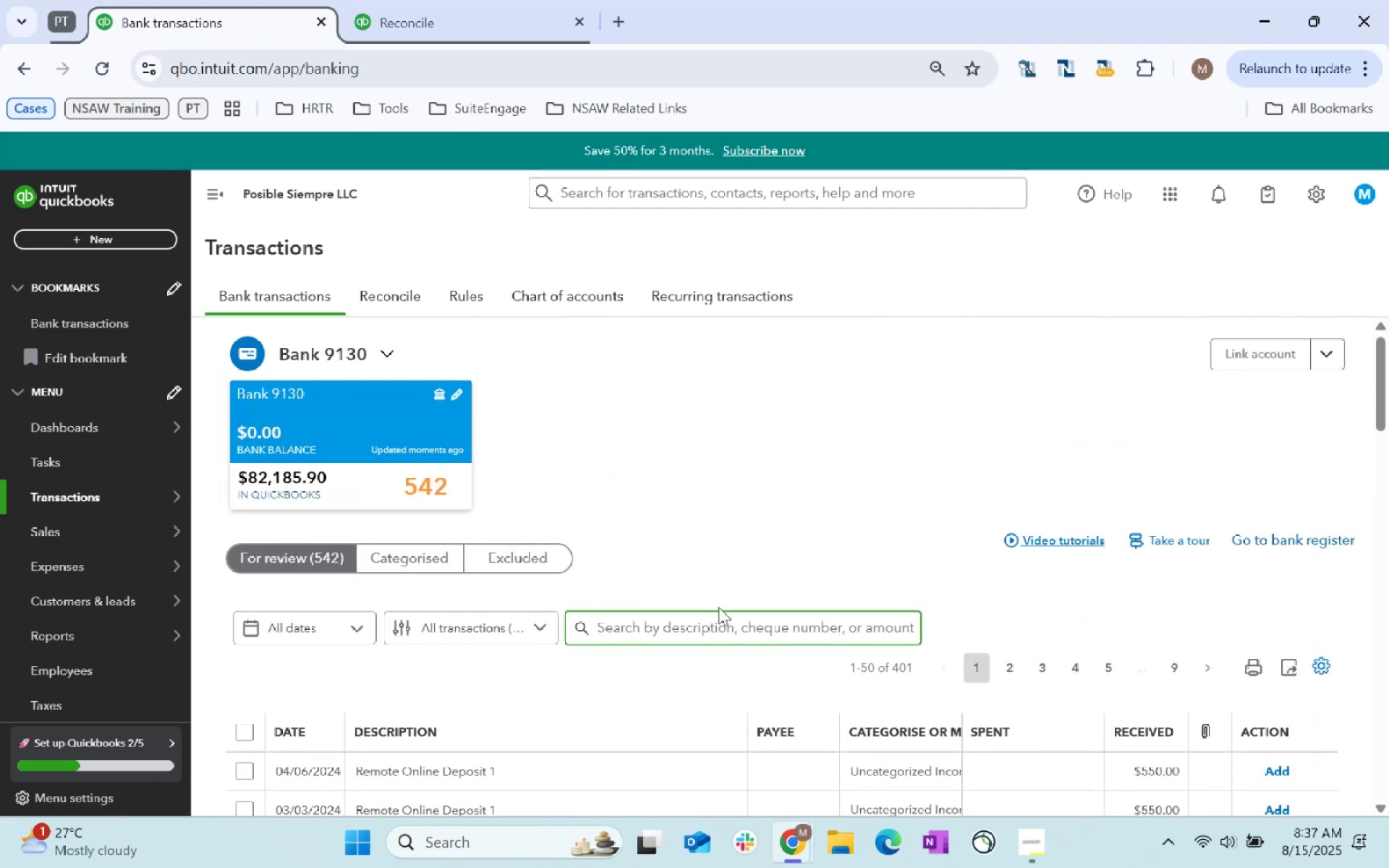 
type(Paypal)
 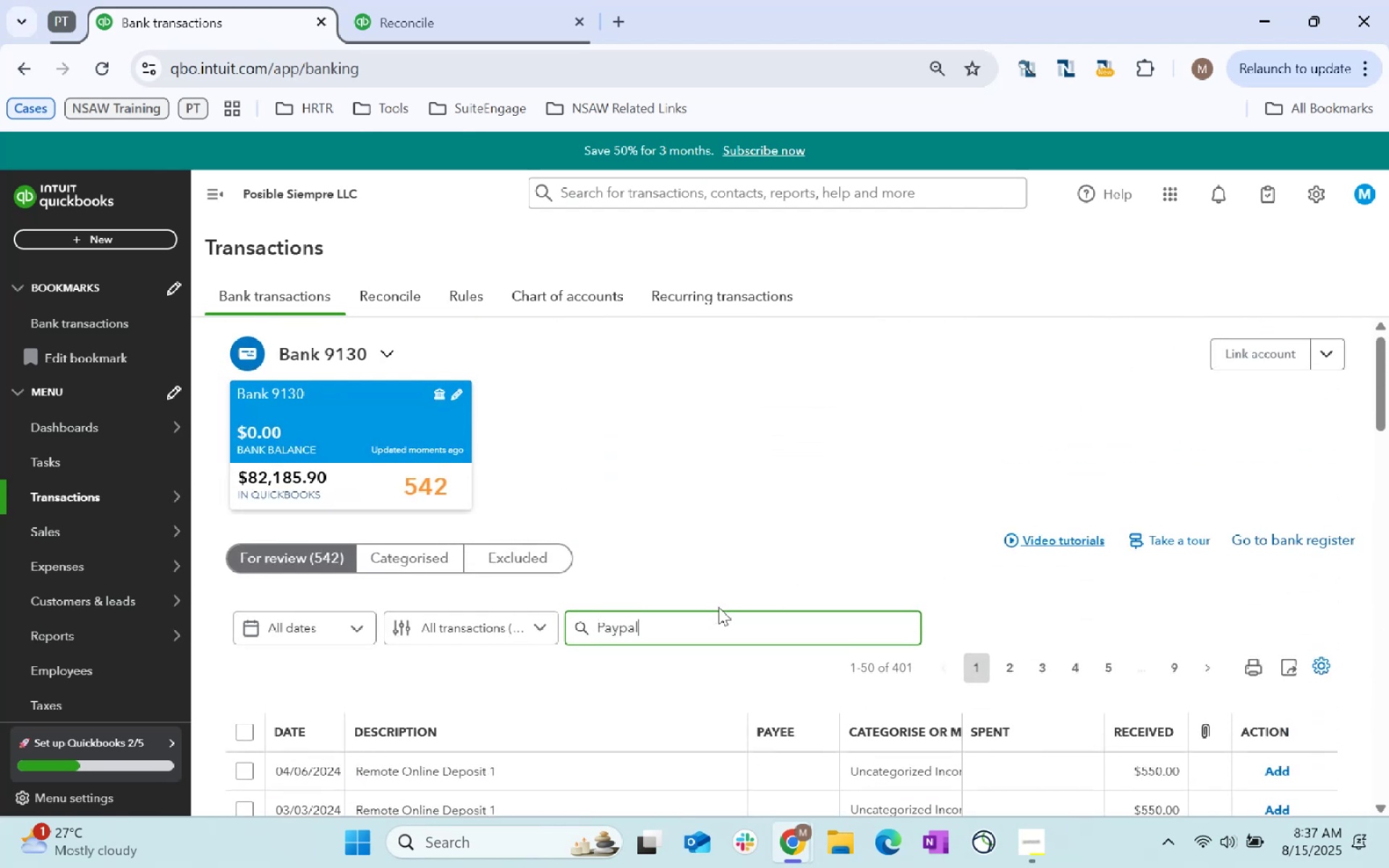 
key(Enter)
 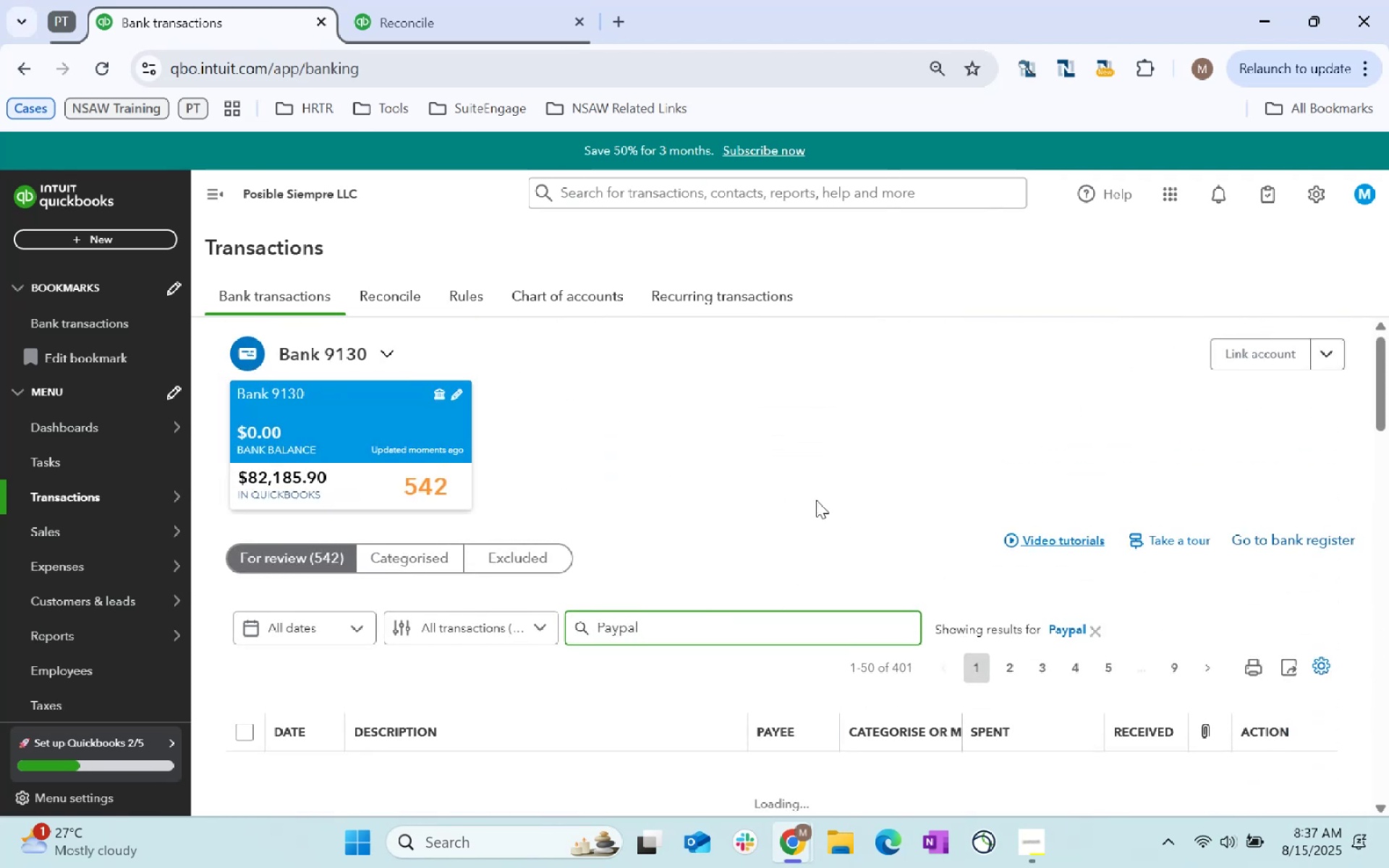 
scroll: coordinate [830, 482], scroll_direction: down, amount: 20.0
 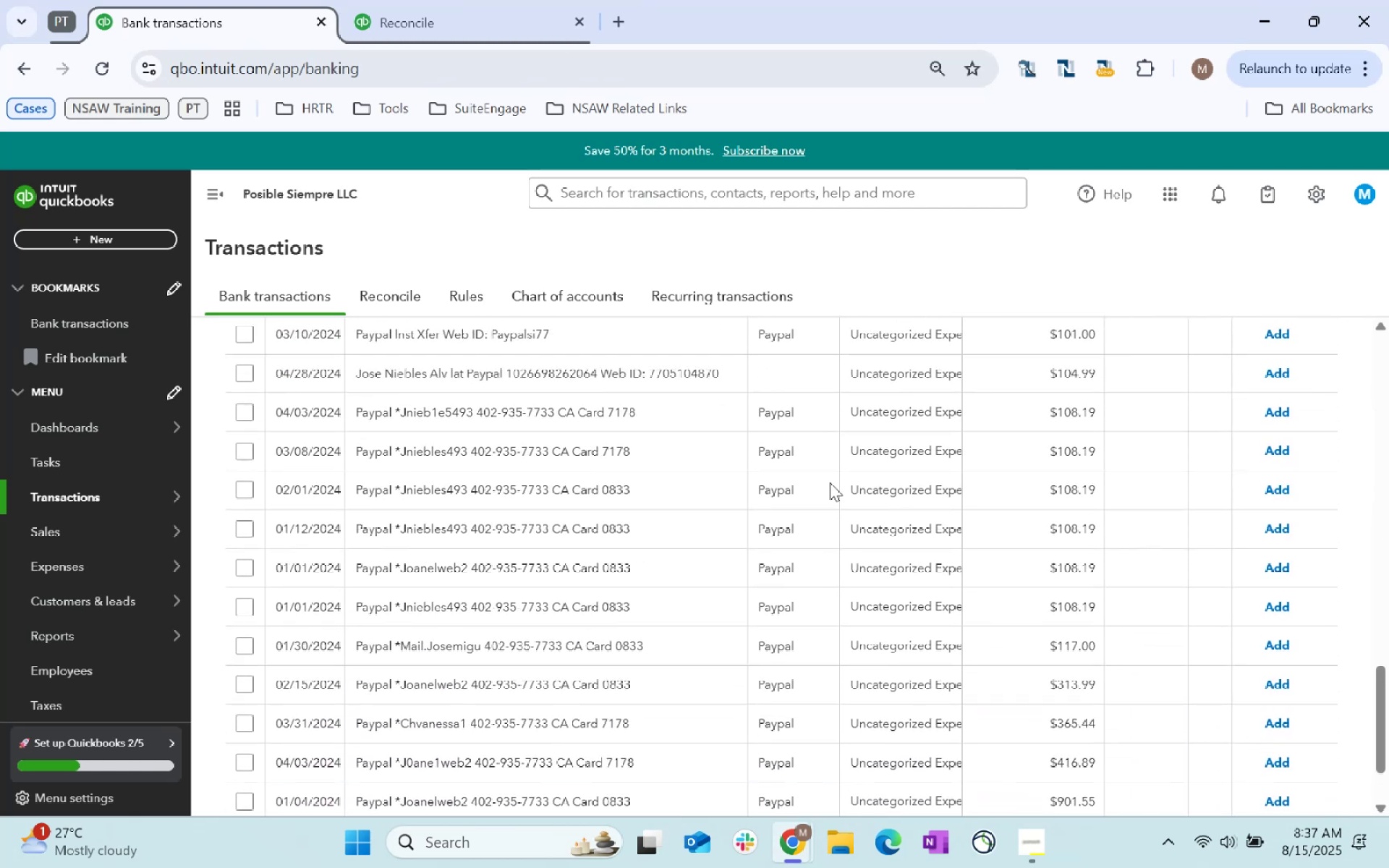 
scroll: coordinate [831, 482], scroll_direction: up, amount: 3.0
 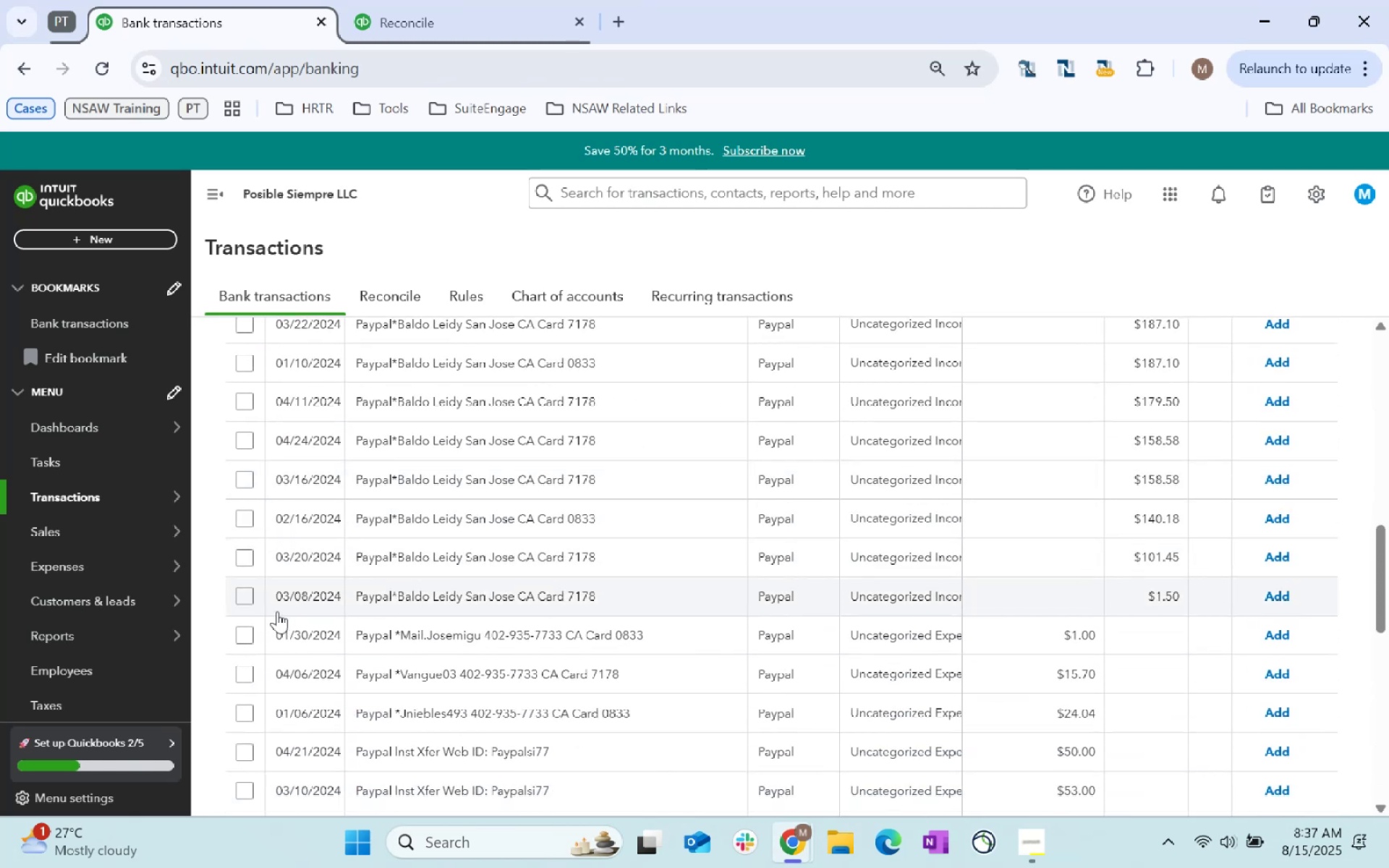 
left_click([250, 594])
 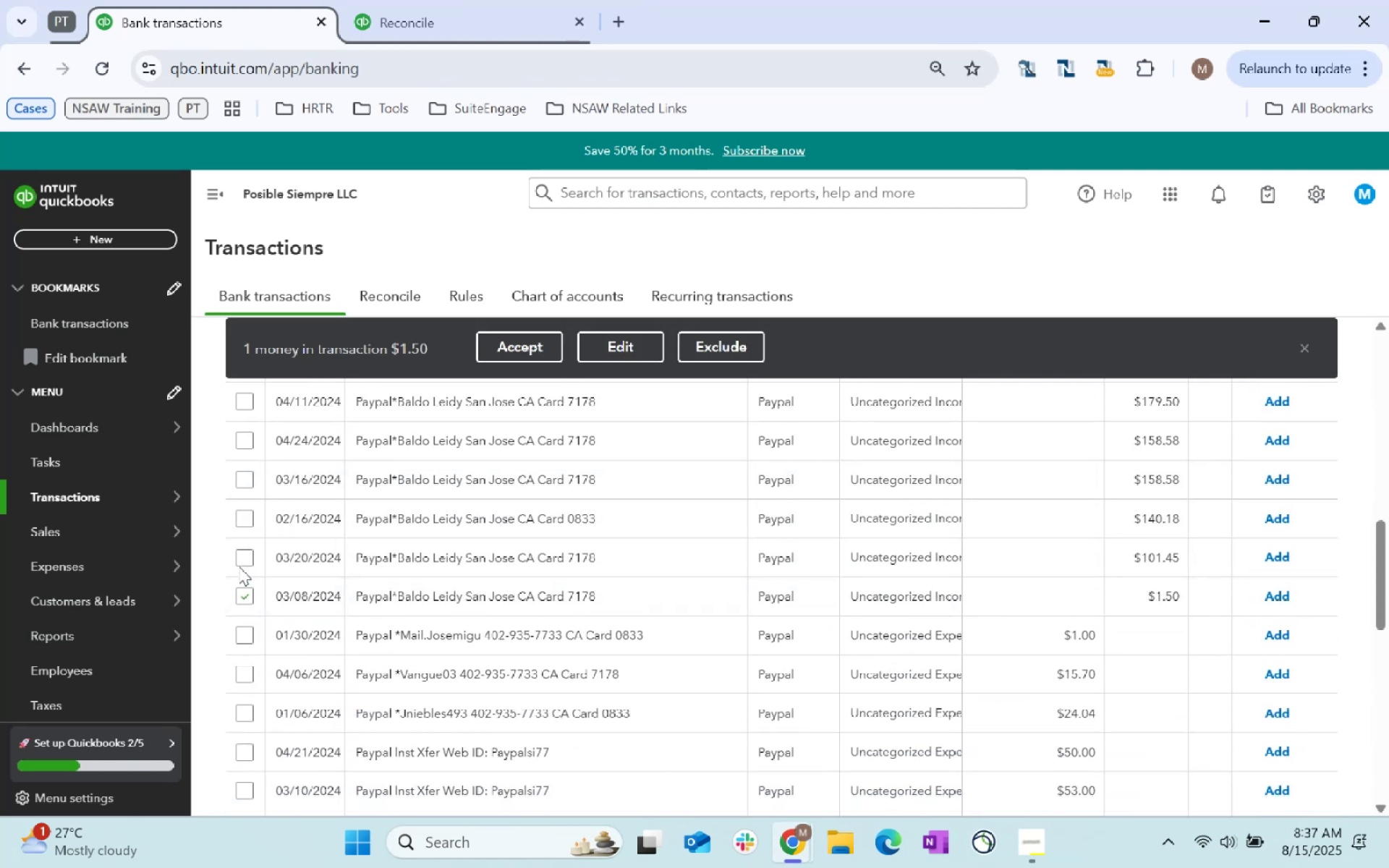 
double_click([239, 566])
 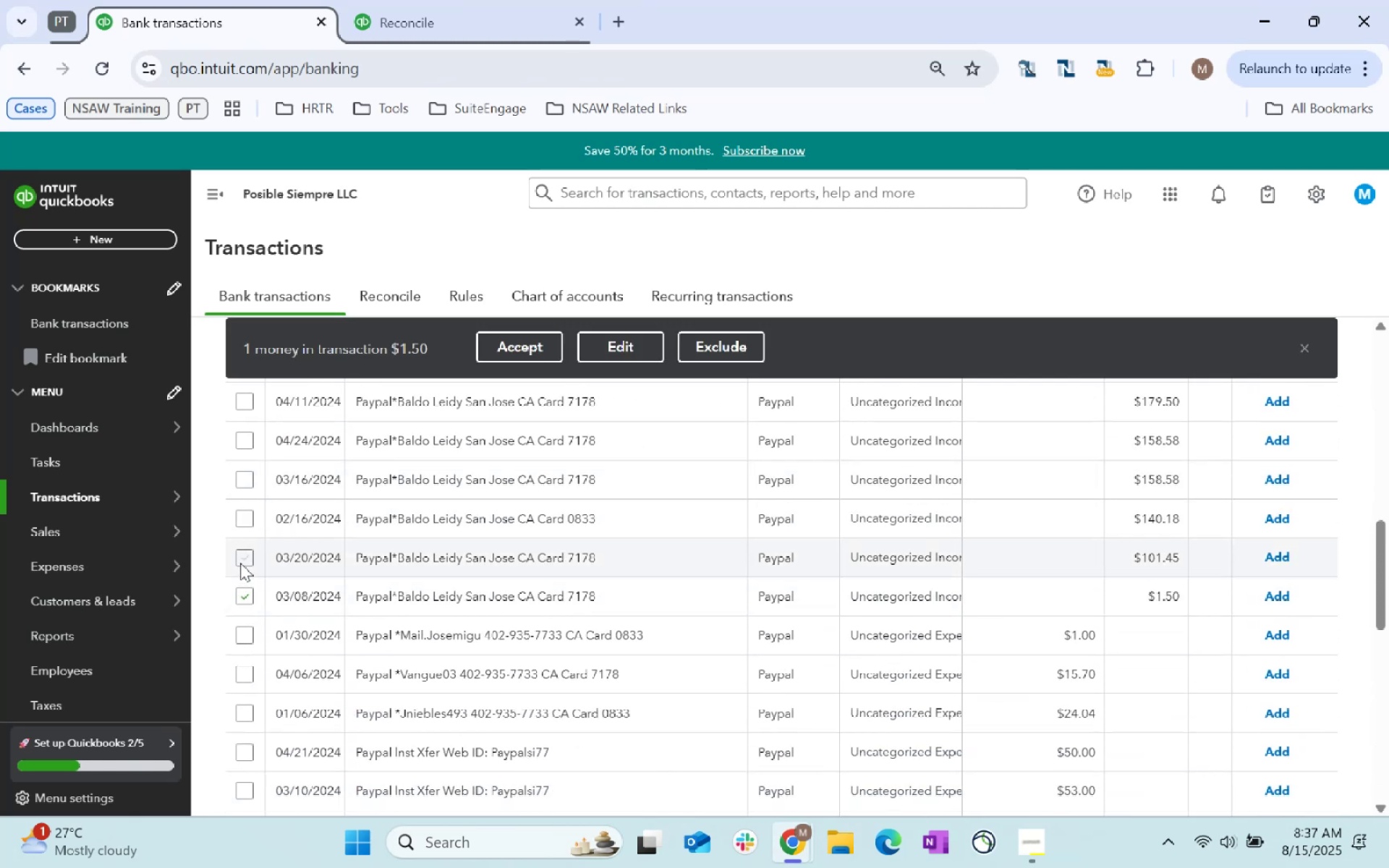 
triple_click([240, 562])
 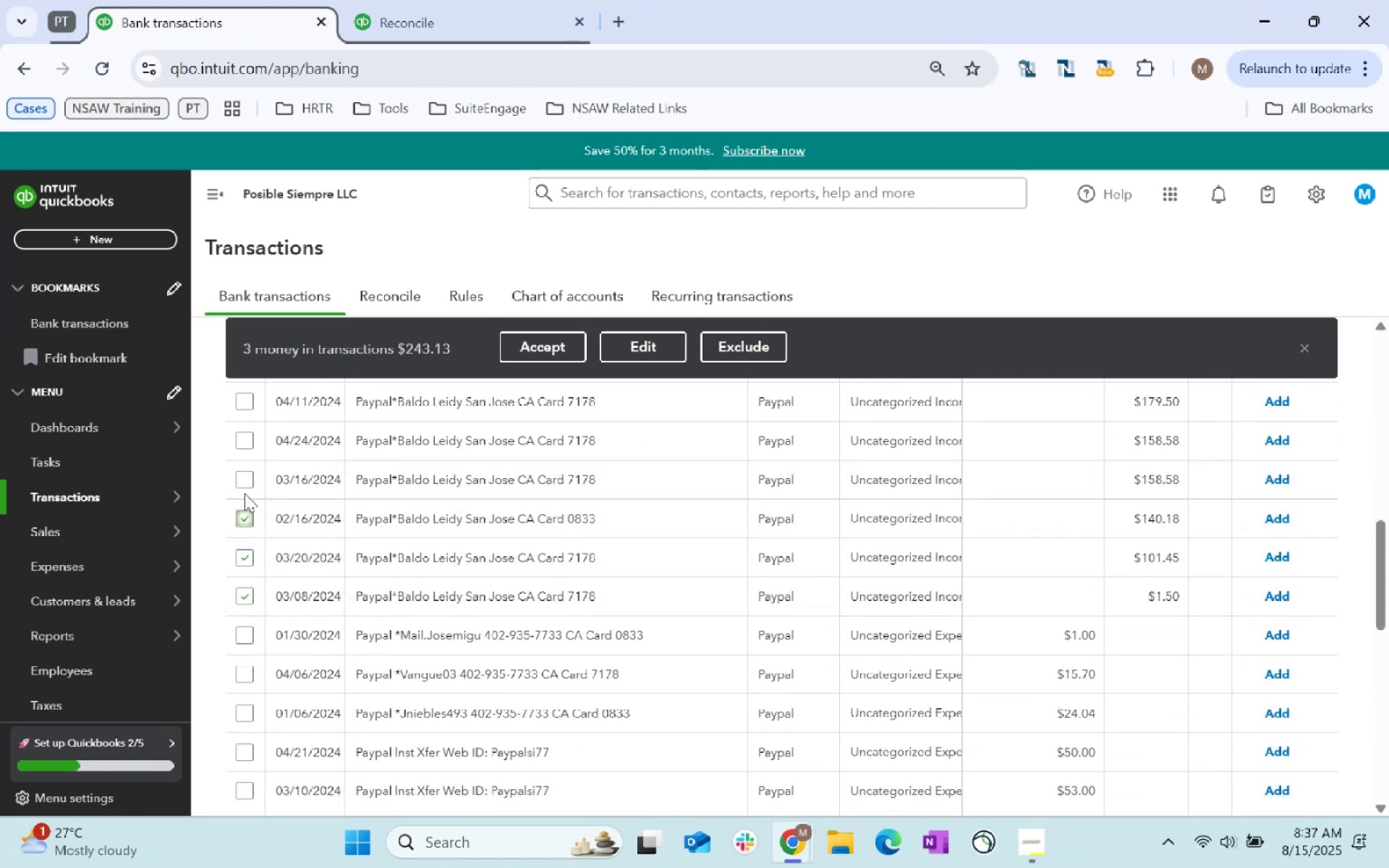 
left_click([246, 475])
 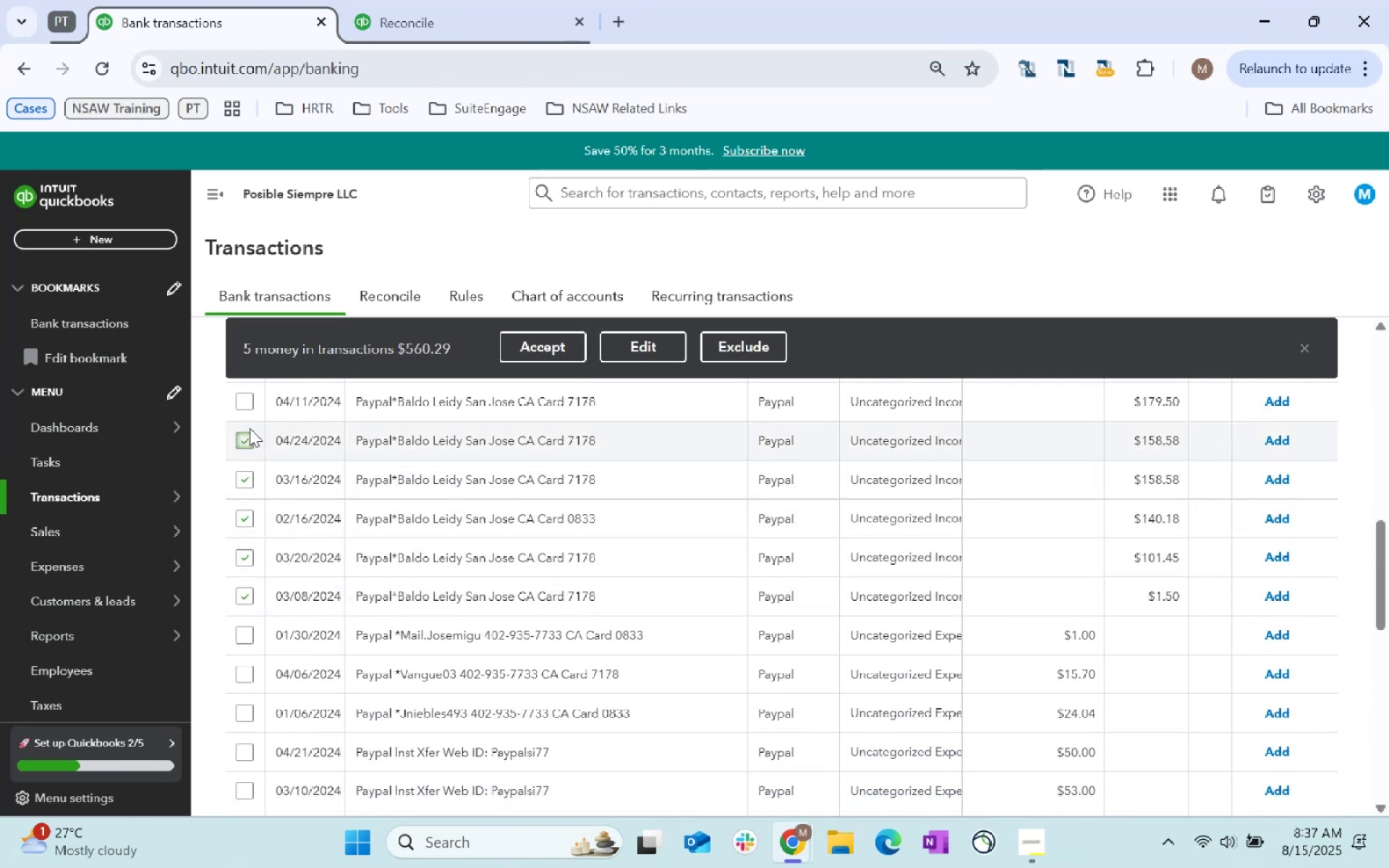 
double_click([244, 413])
 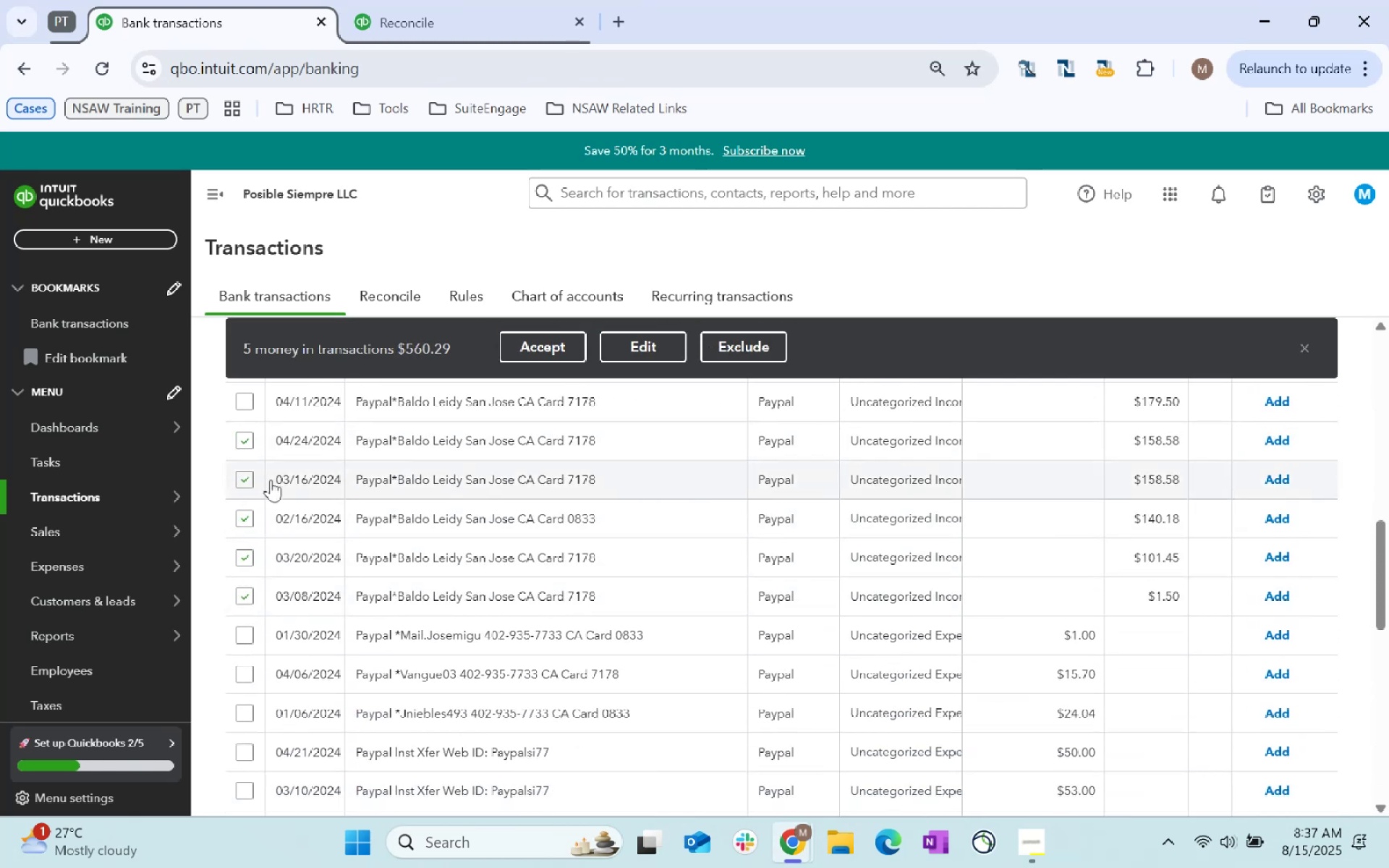 
scroll: coordinate [268, 479], scroll_direction: up, amount: 1.0
 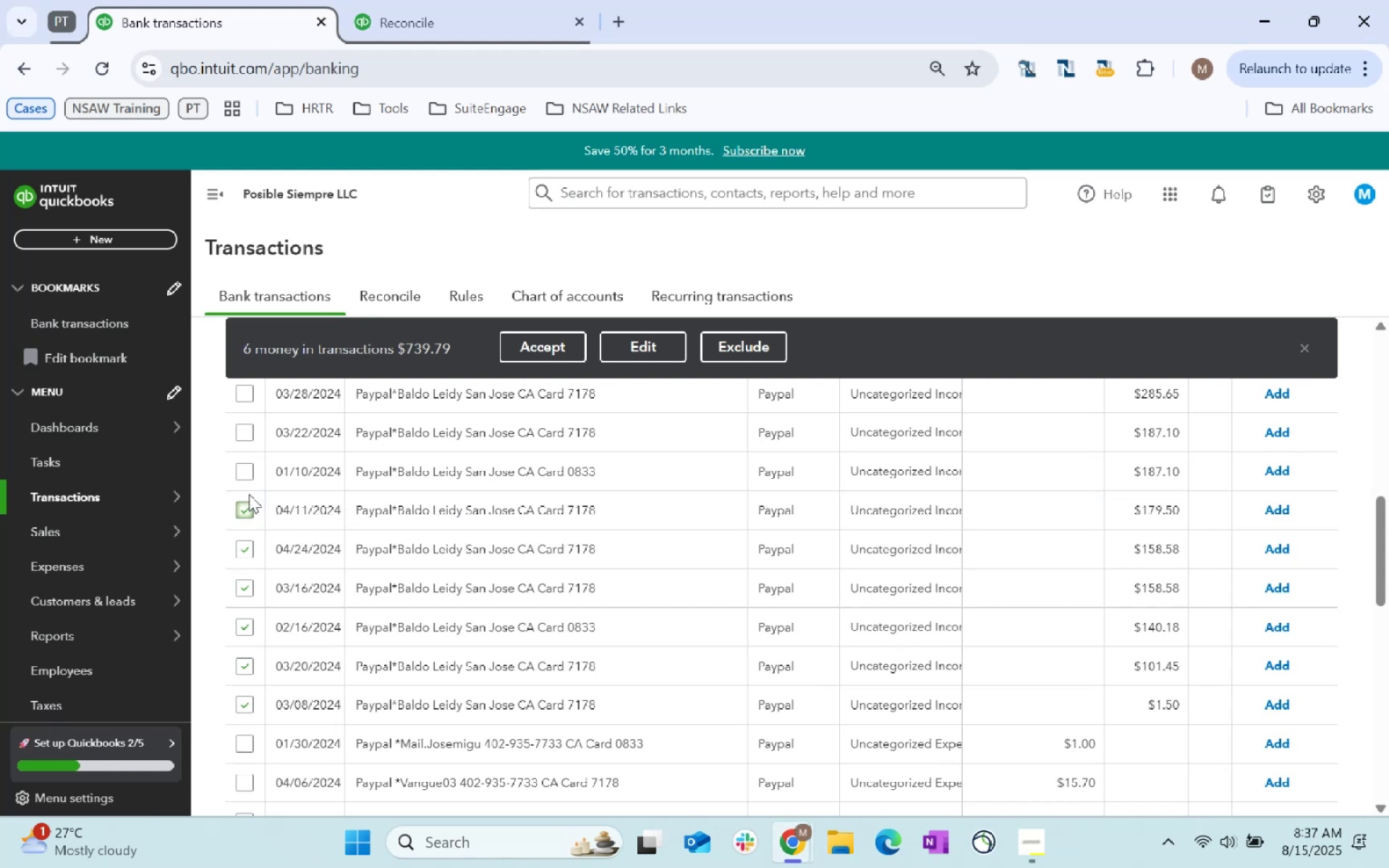 
left_click([245, 472])
 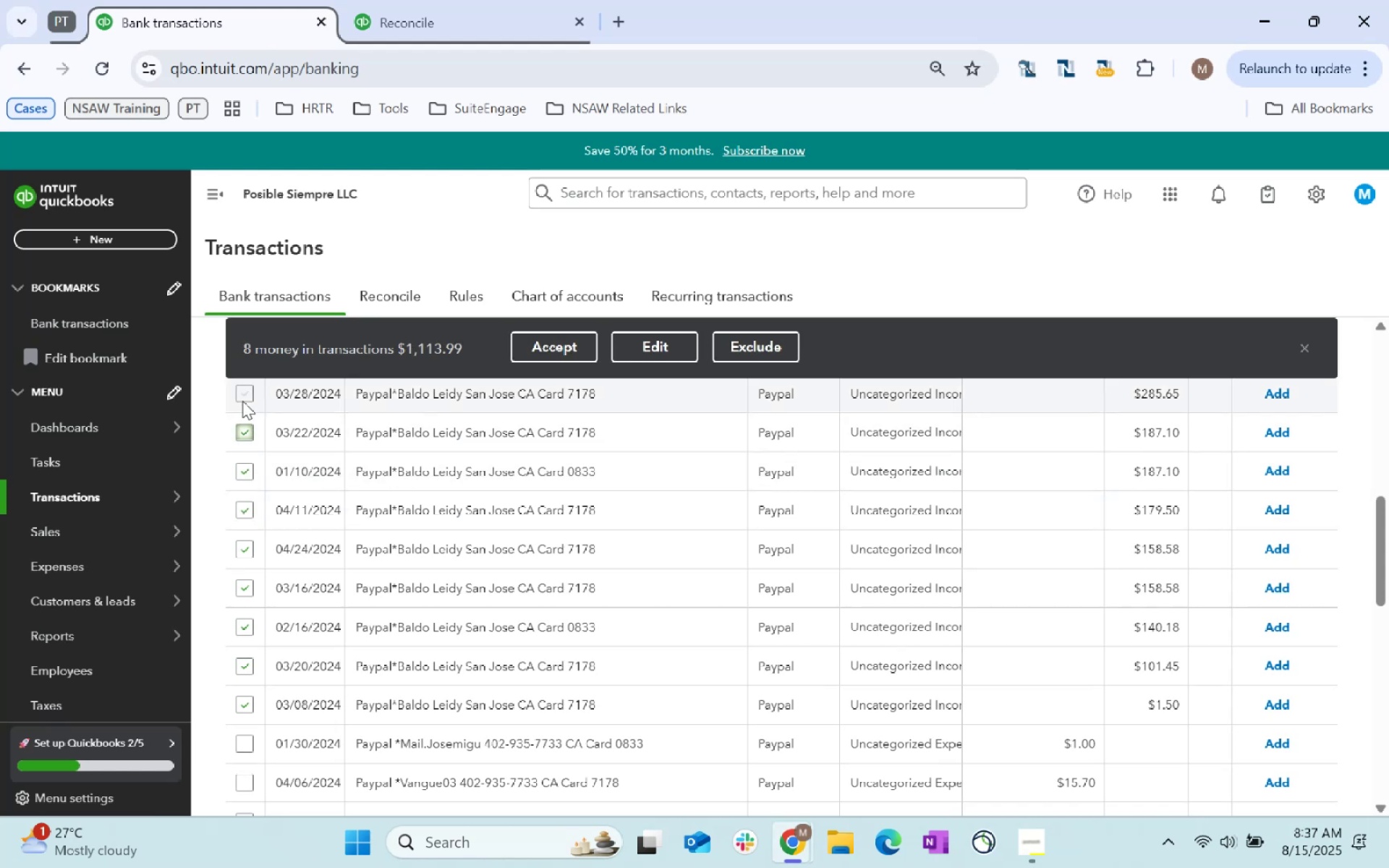 
left_click([239, 388])
 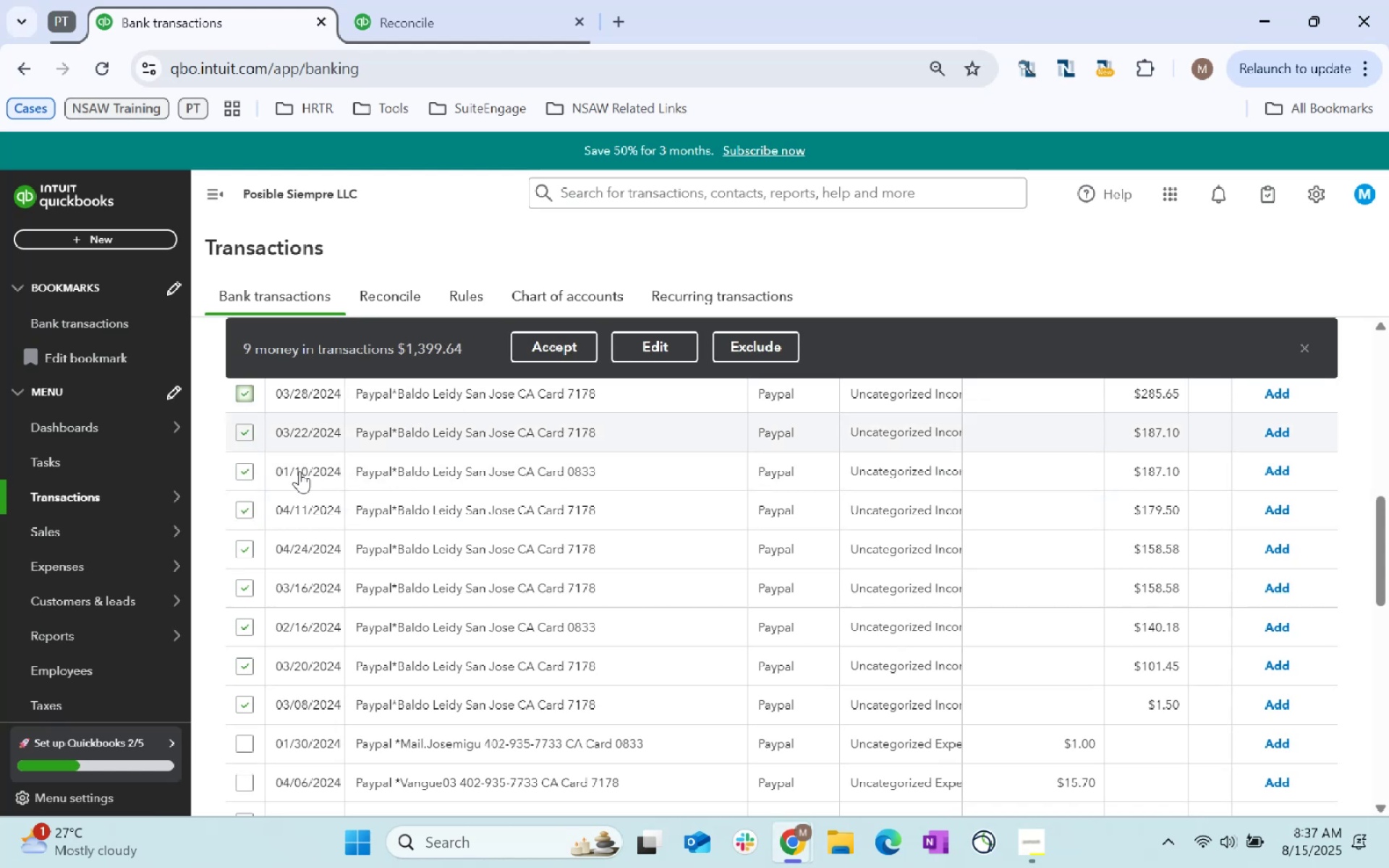 
scroll: coordinate [341, 505], scroll_direction: up, amount: 3.0
 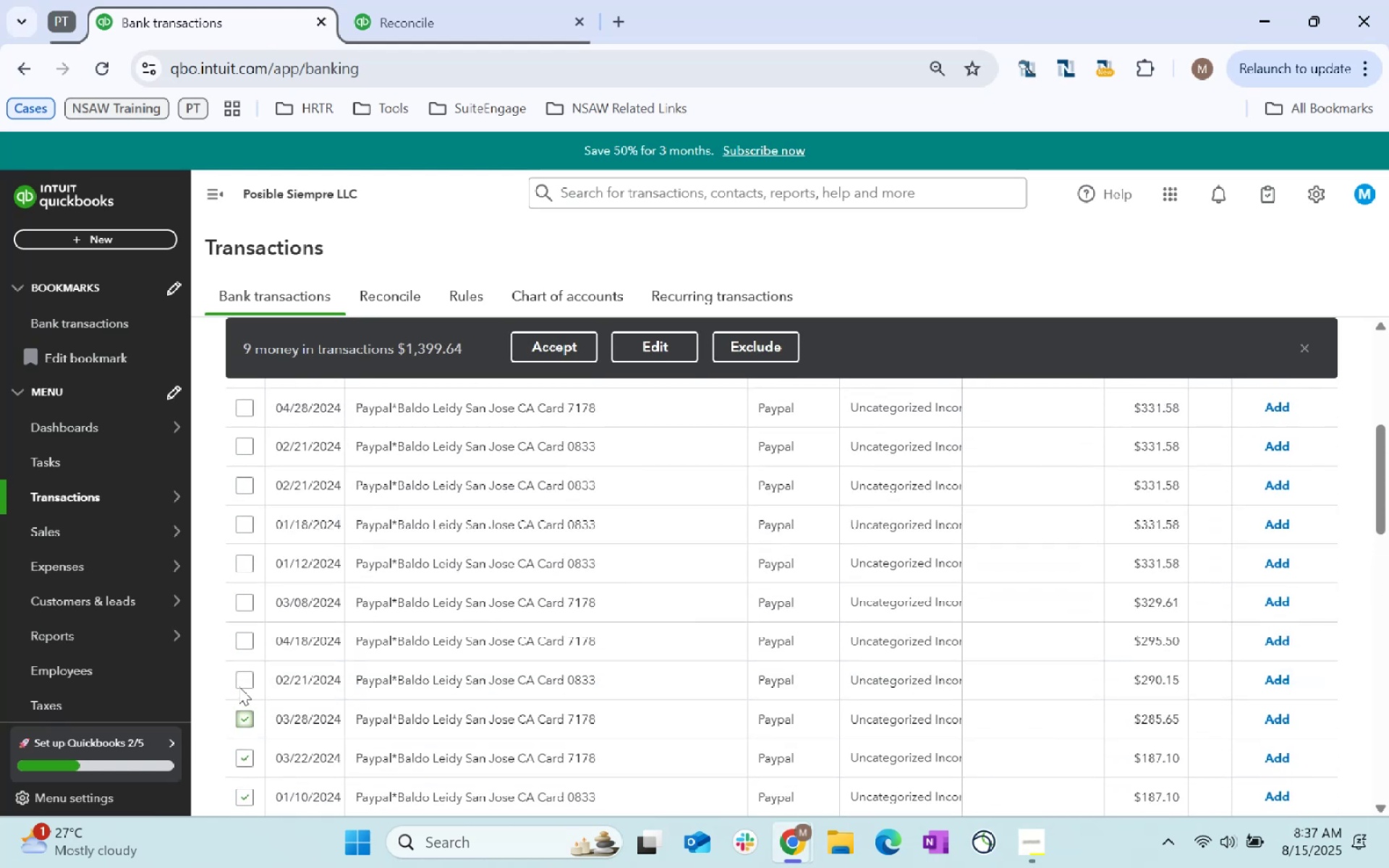 
left_click([242, 683])
 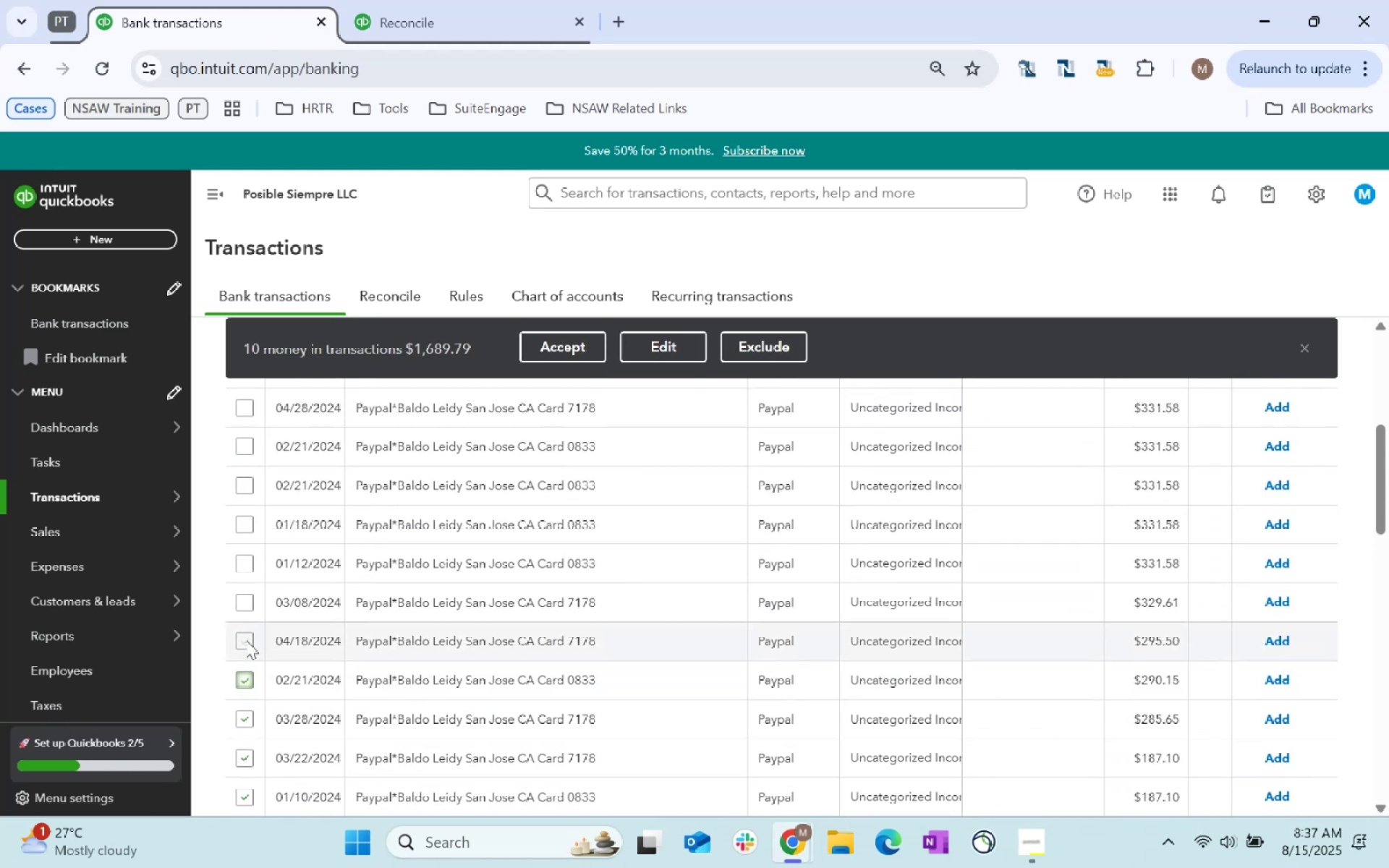 
left_click([246, 639])
 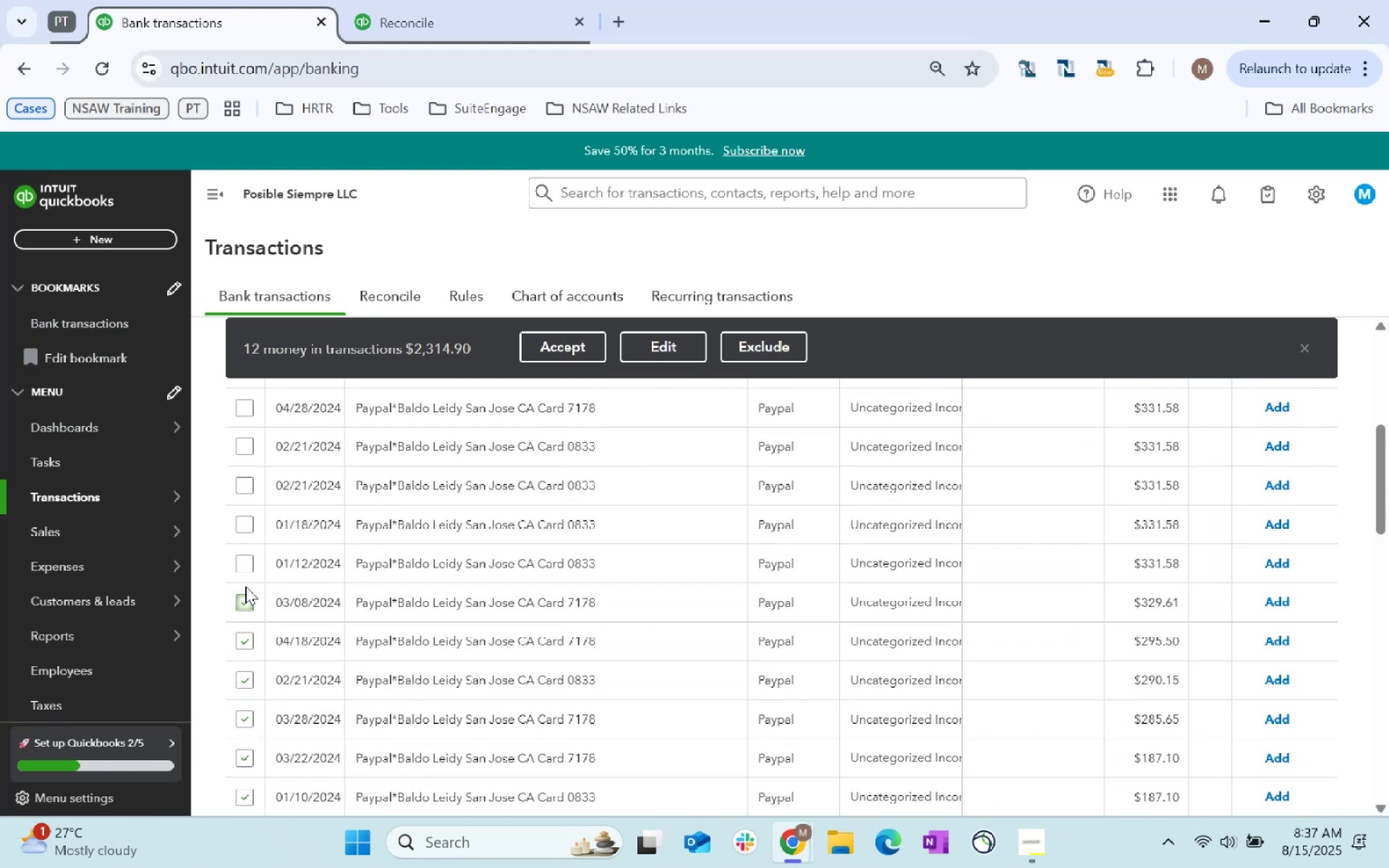 
double_click([247, 557])
 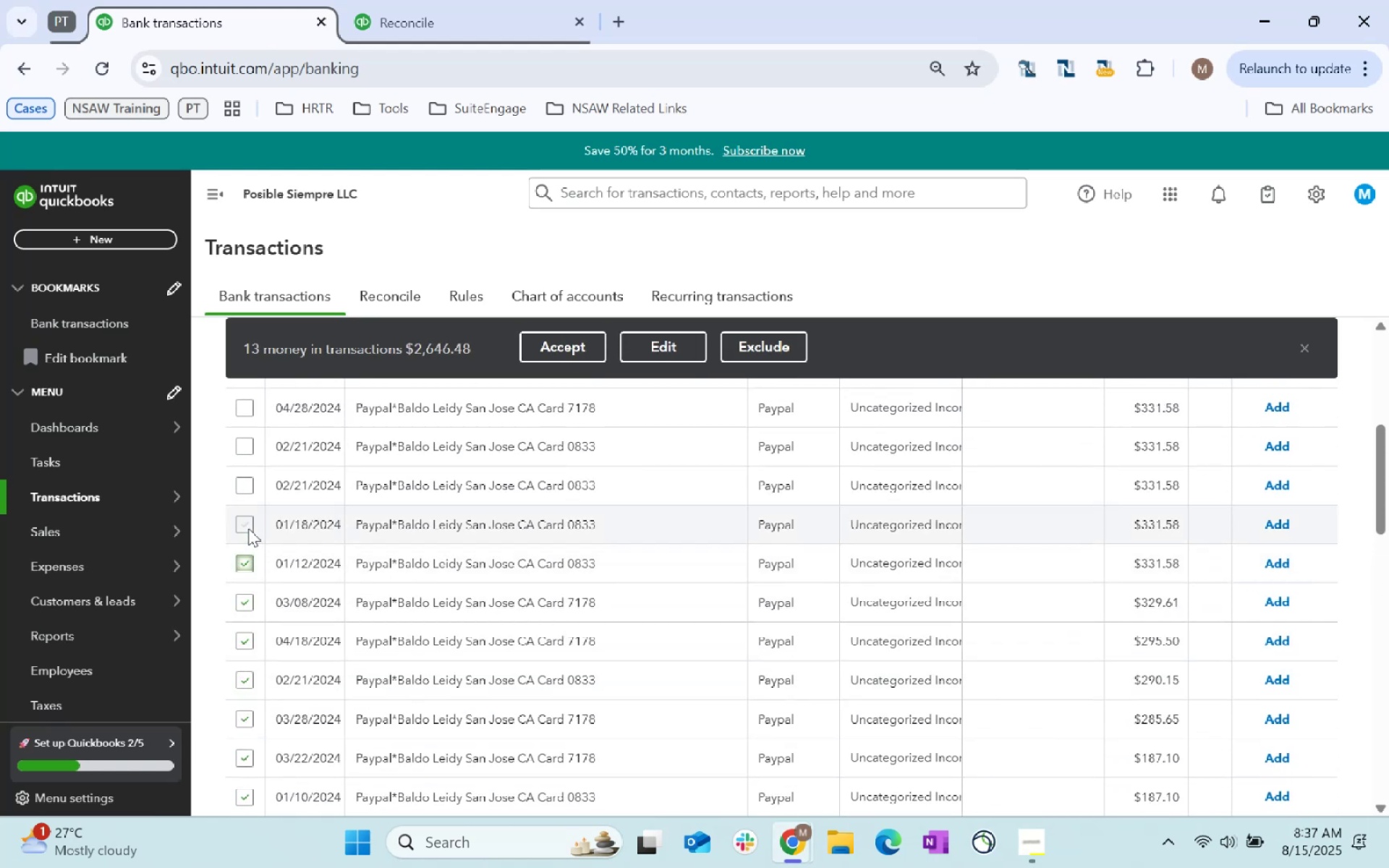 
left_click([245, 524])
 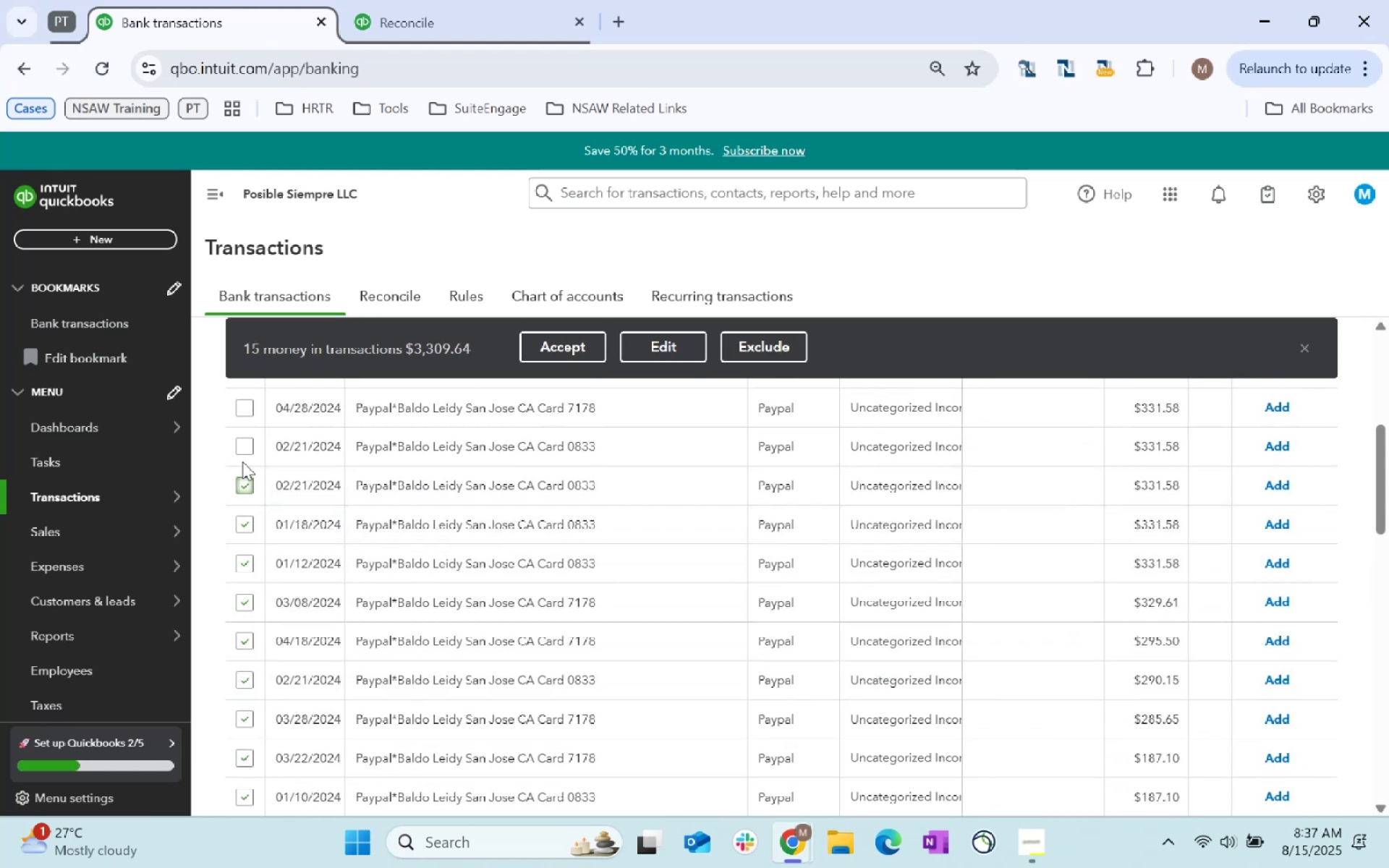 
left_click([247, 443])
 